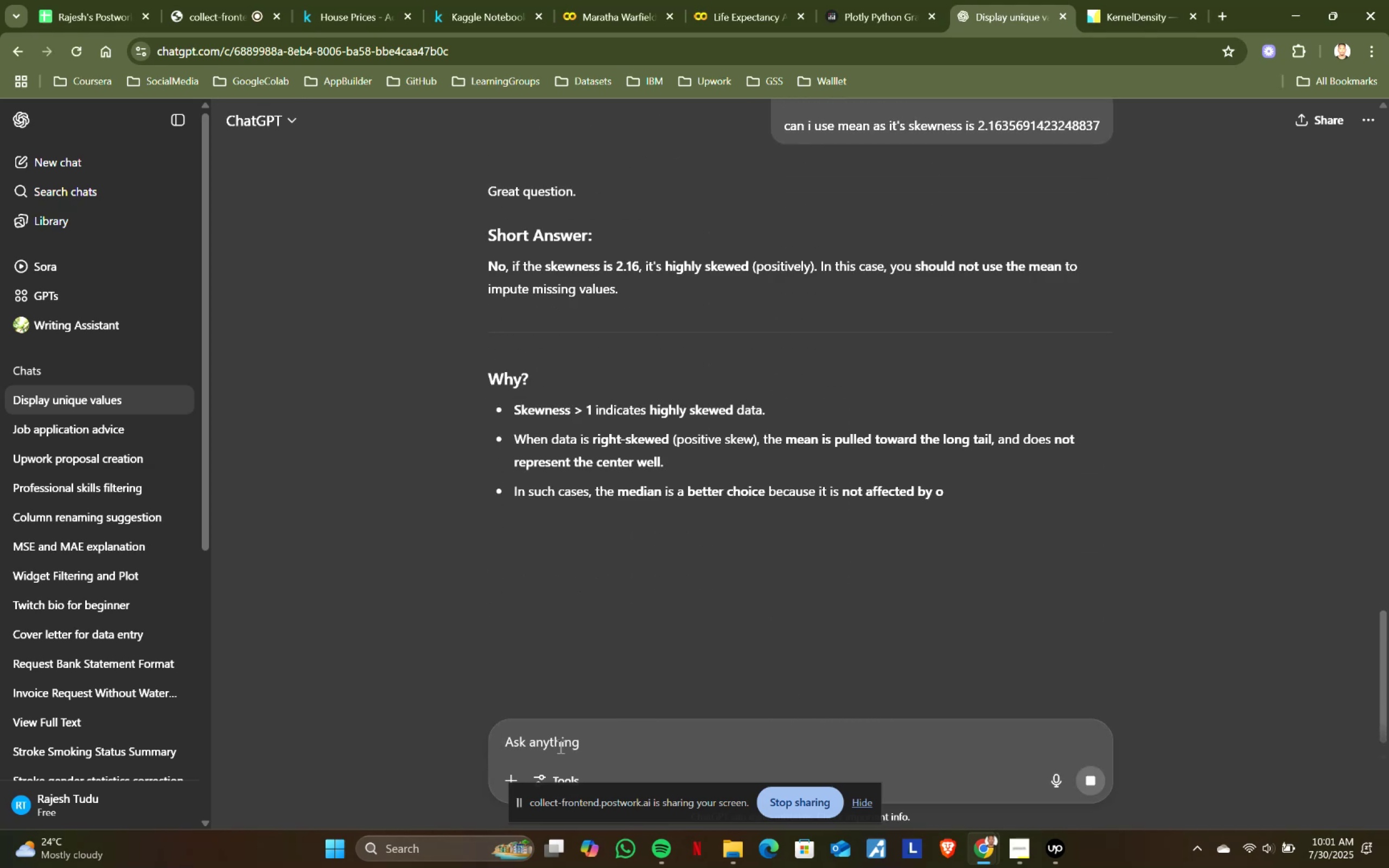 
left_click_drag(start_coordinate=[833, 440], to_coordinate=[925, 438])
 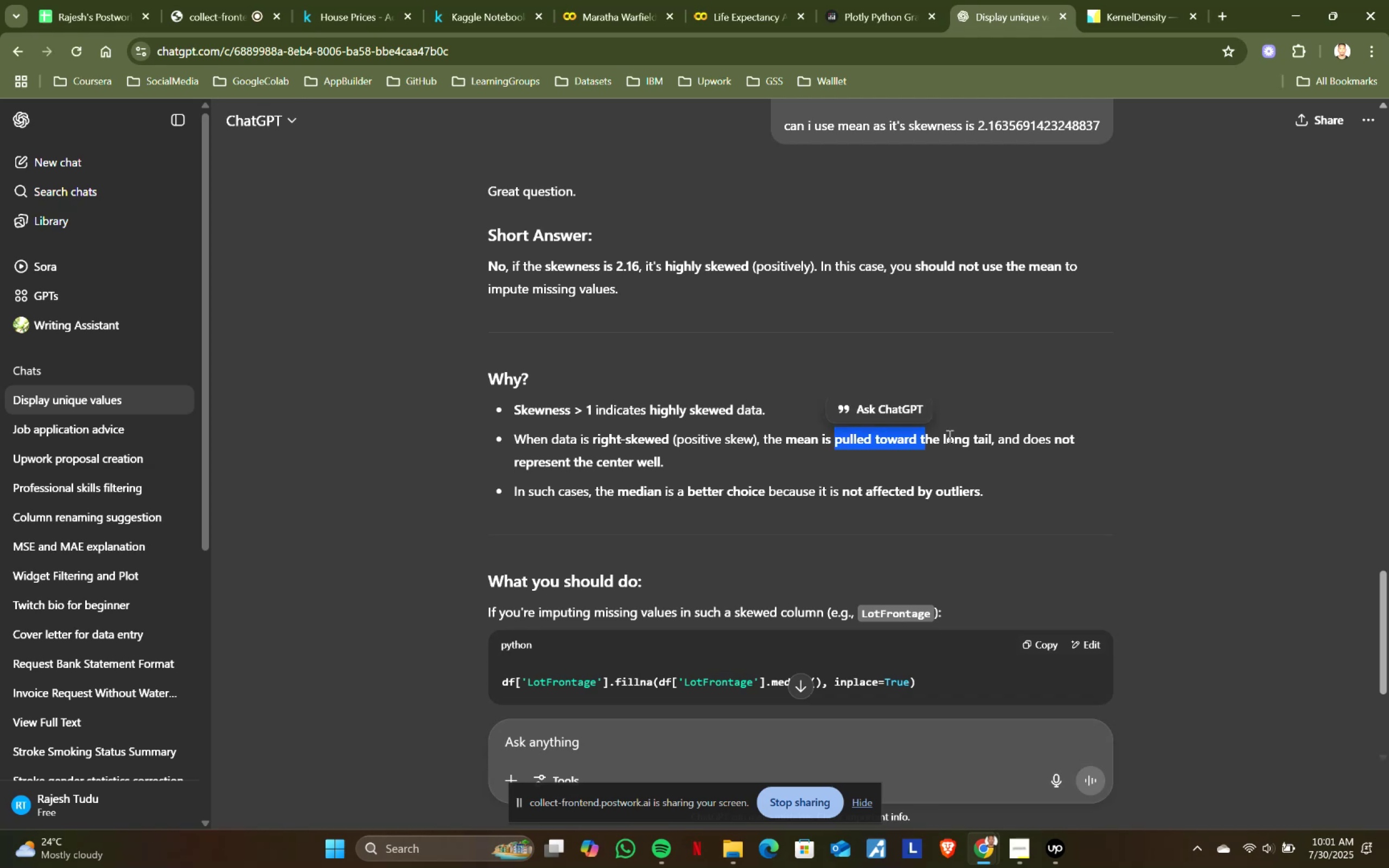 
double_click([951, 436])
 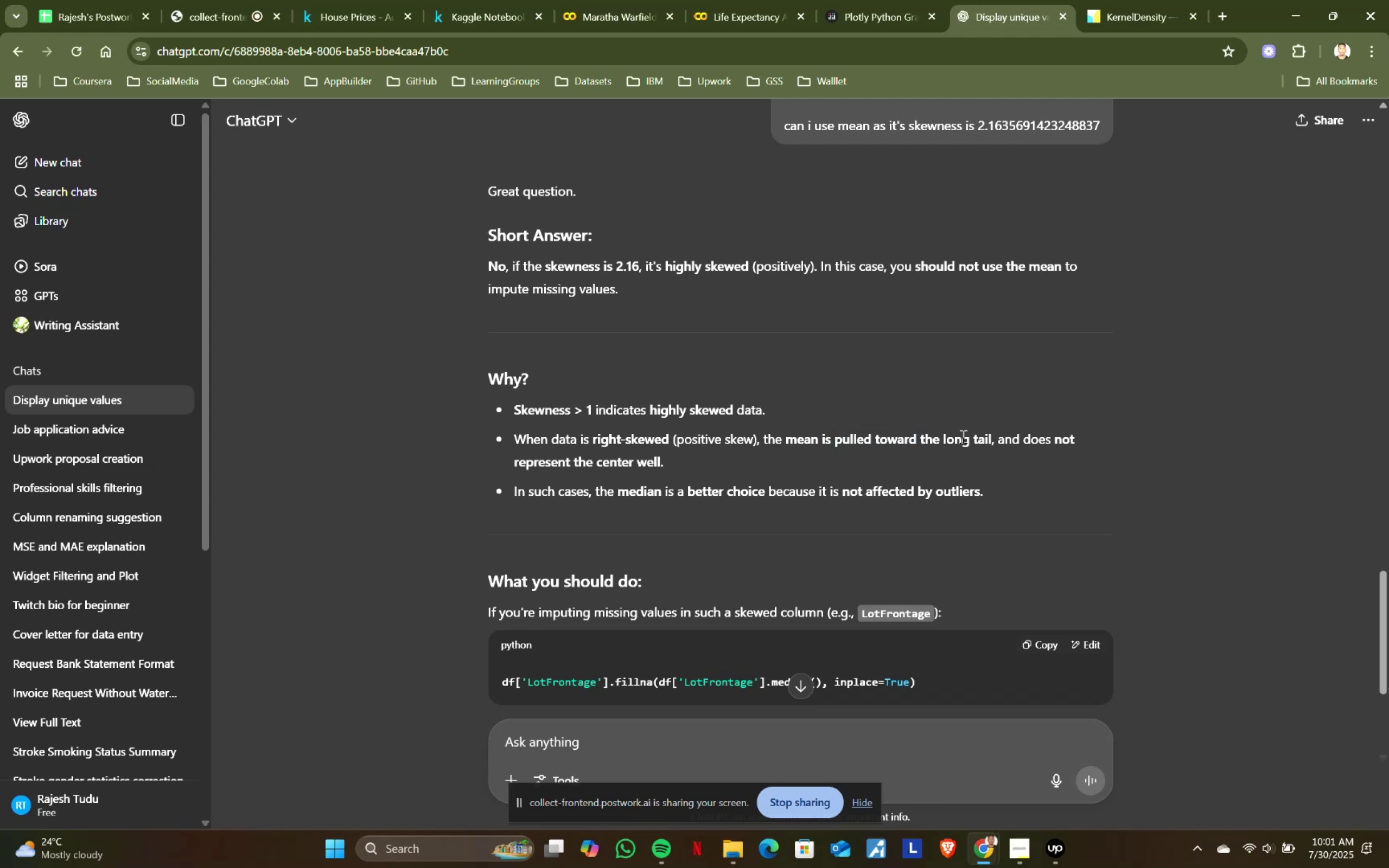 
left_click_drag(start_coordinate=[1032, 436], to_coordinate=[1084, 435])
 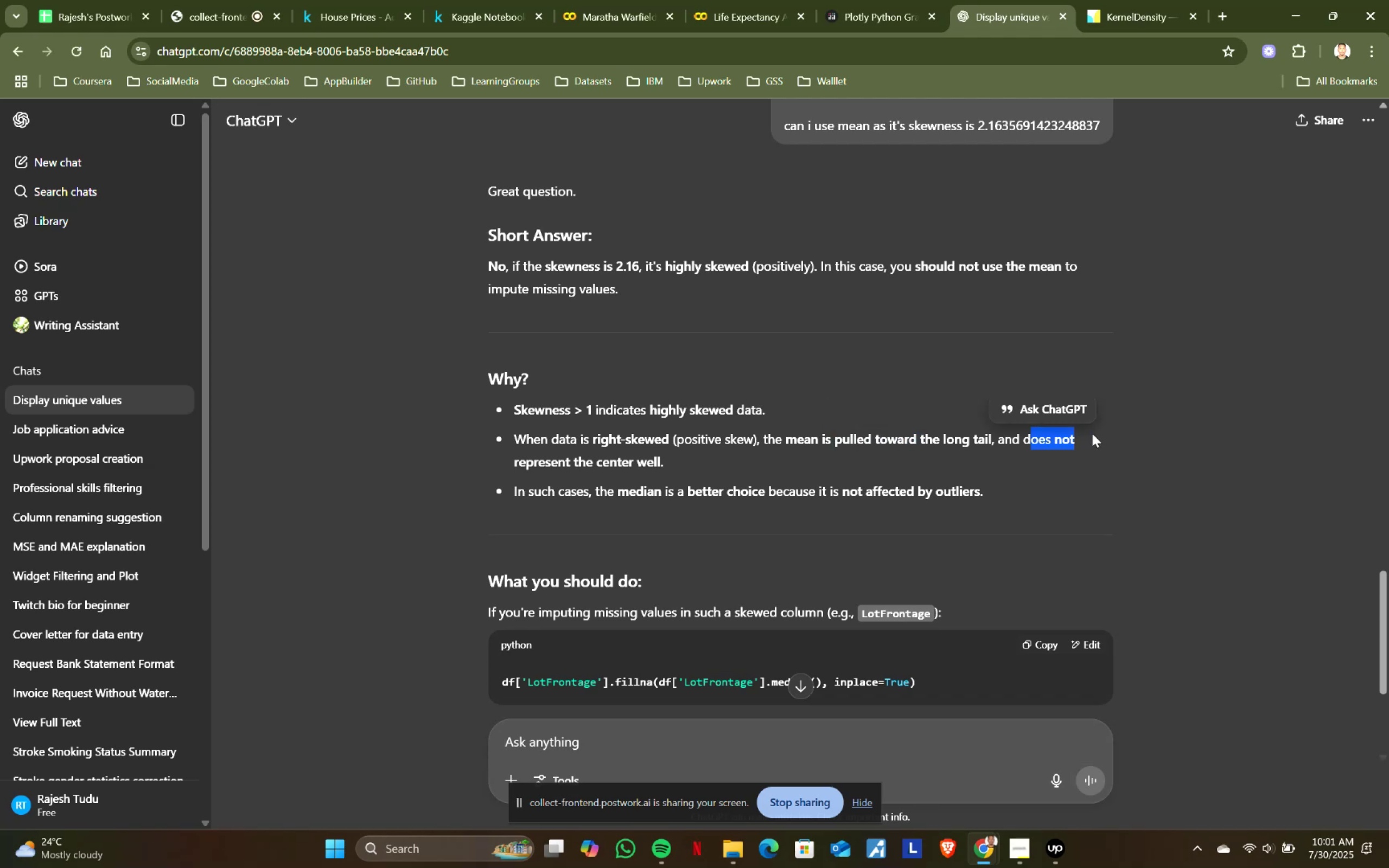 
triple_click([1092, 433])
 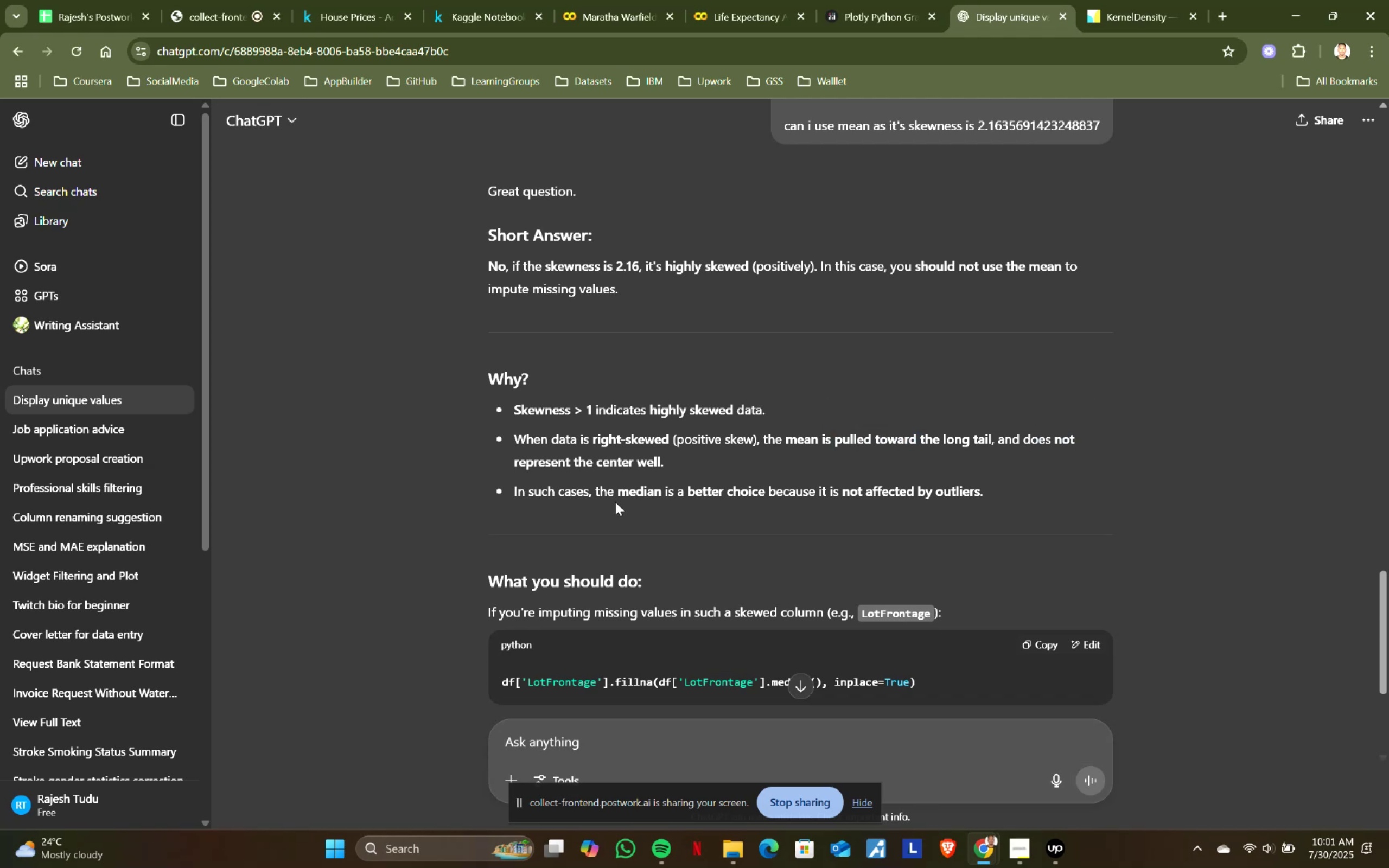 
scroll: coordinate [610, 516], scroll_direction: down, amount: 2.0
 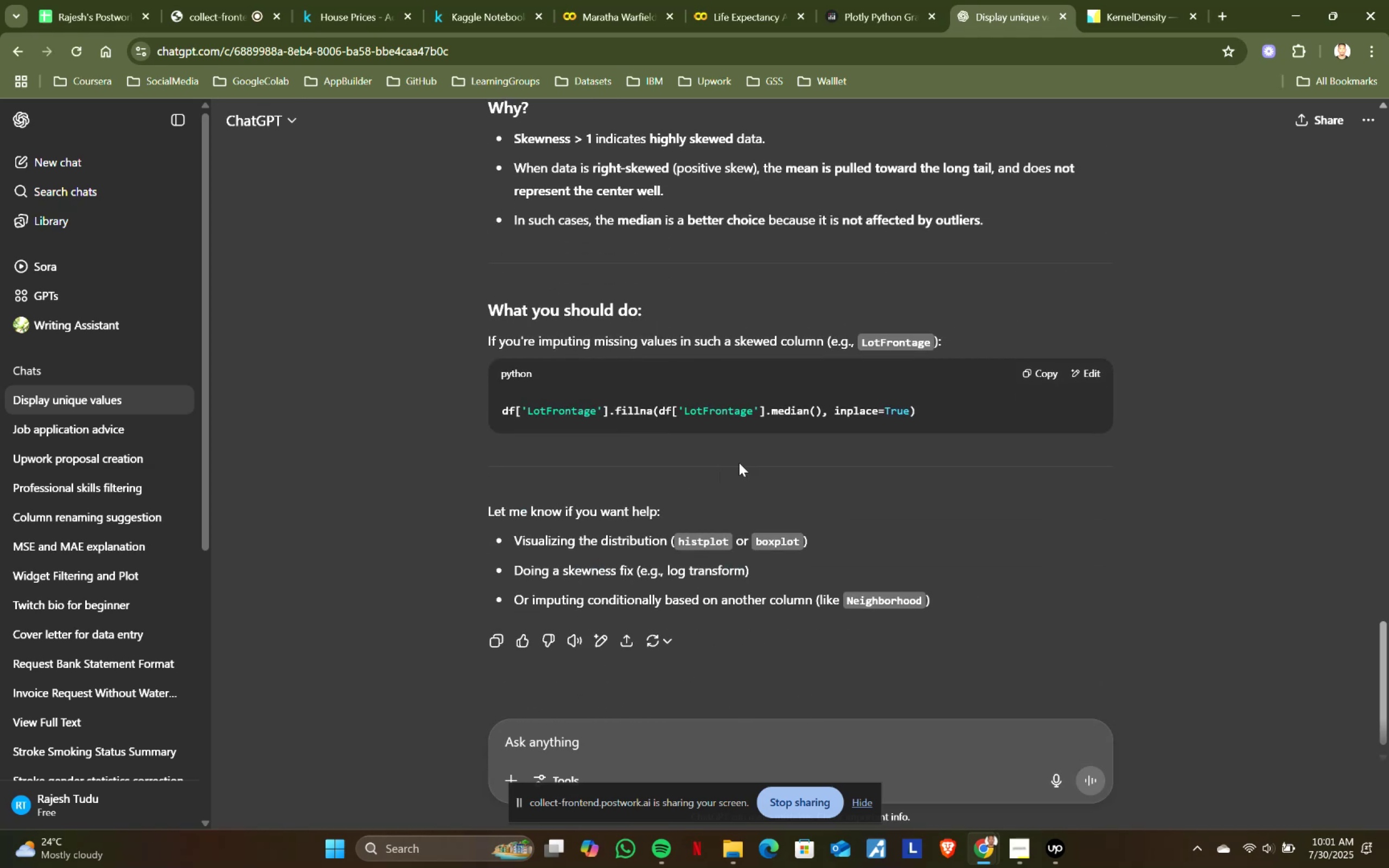 
left_click_drag(start_coordinate=[945, 410], to_coordinate=[483, 420])
 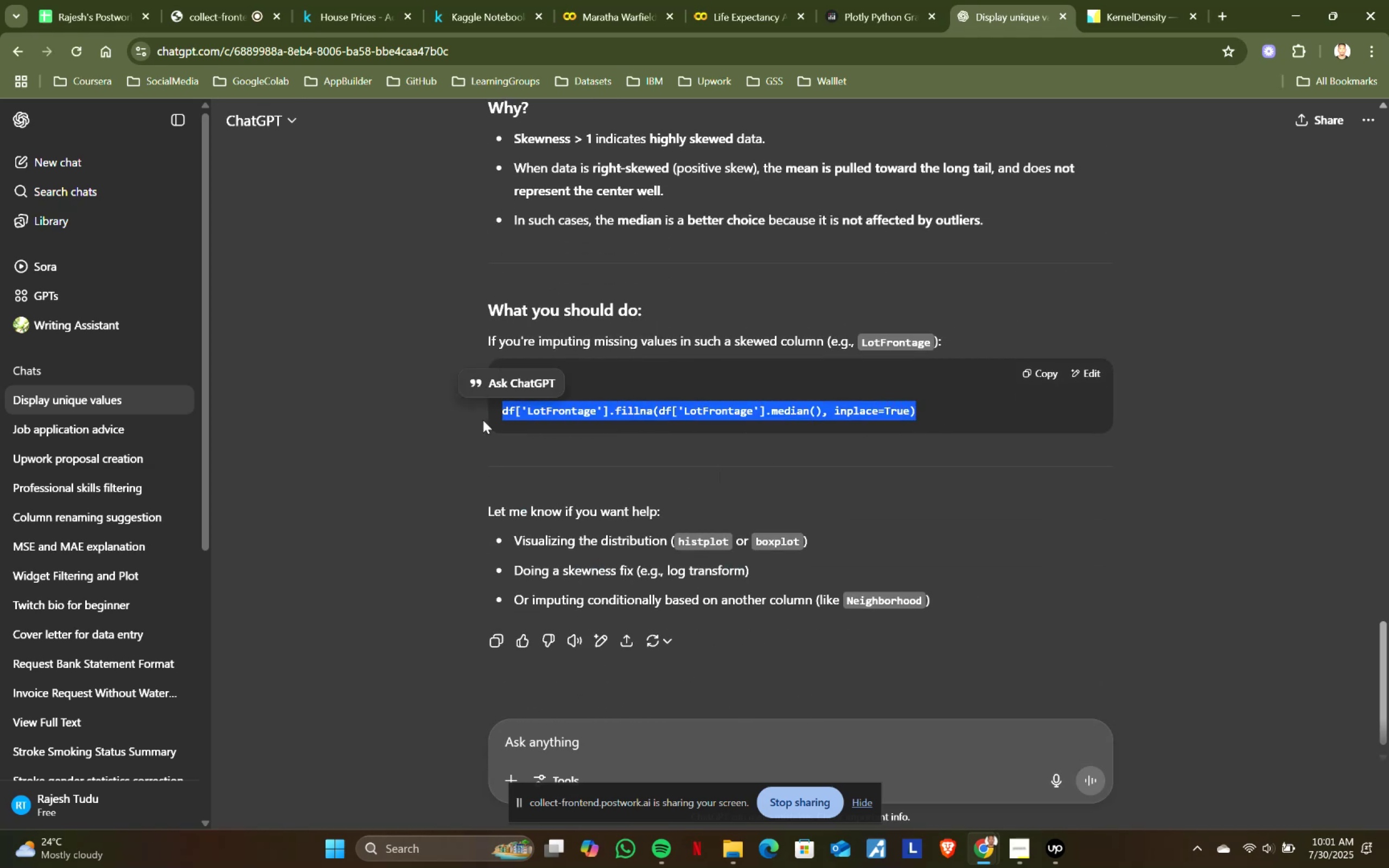 
key(Control+ControlLeft)
 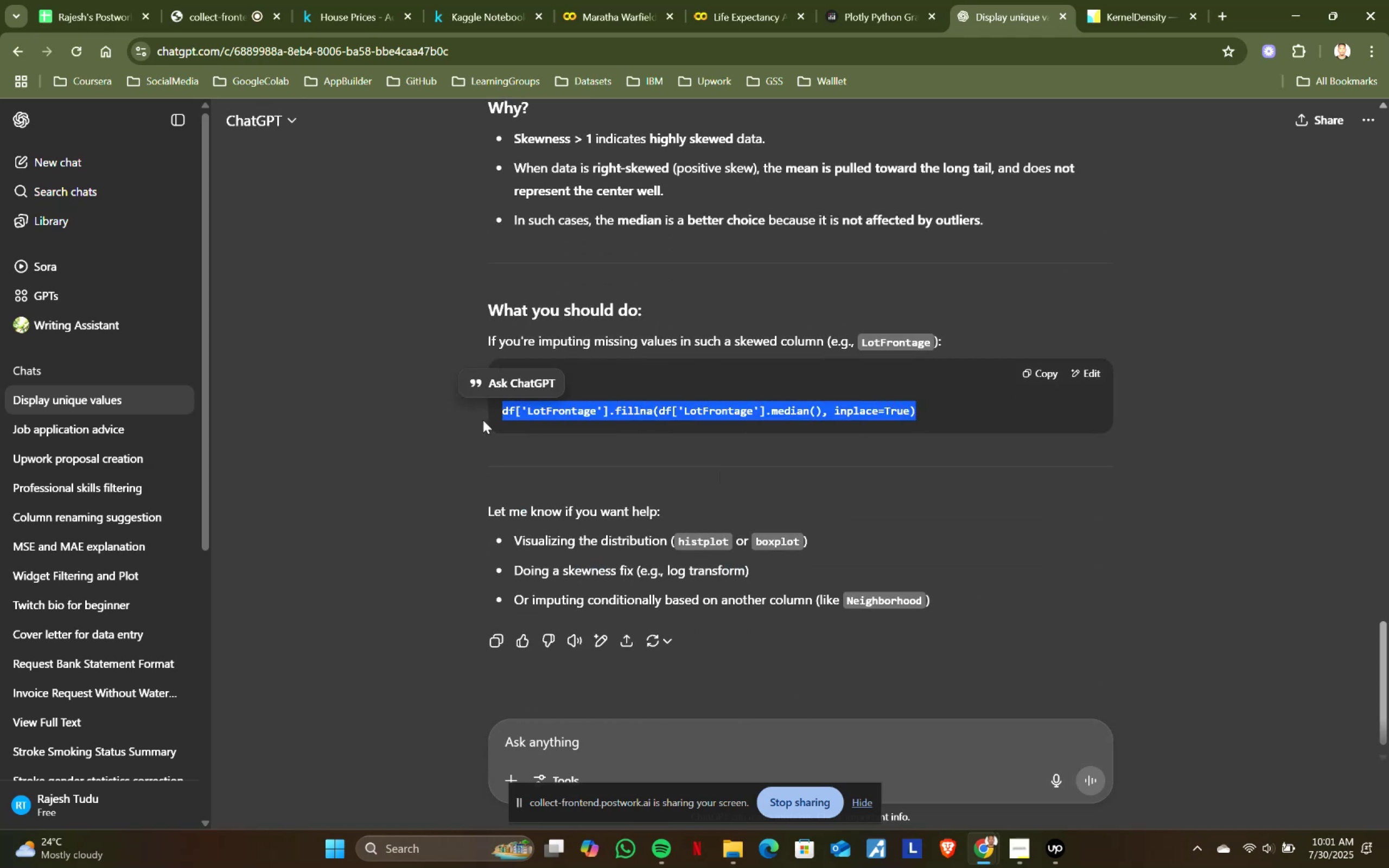 
key(Control+C)
 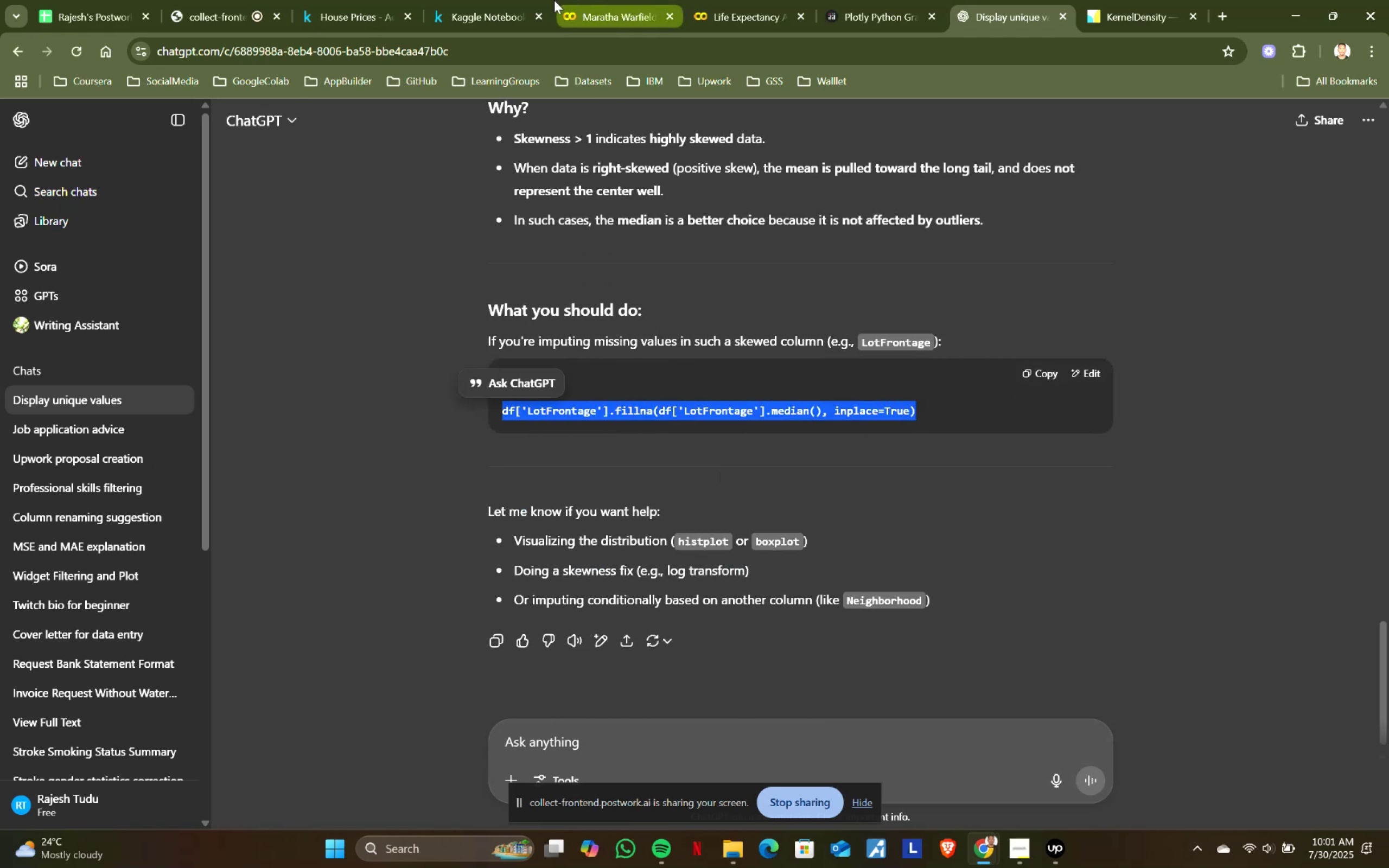 
left_click([495, 0])
 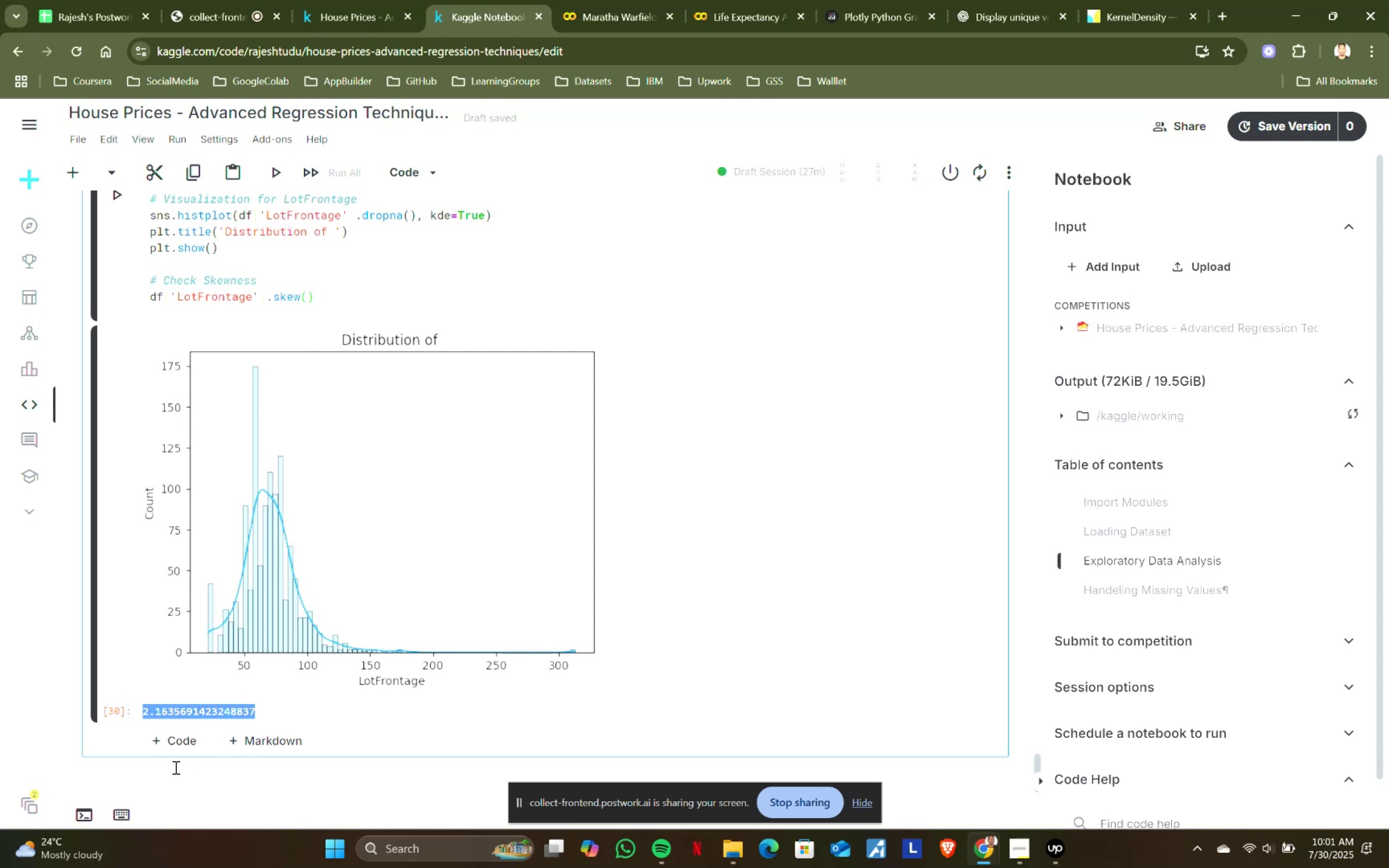 
left_click([163, 778])
 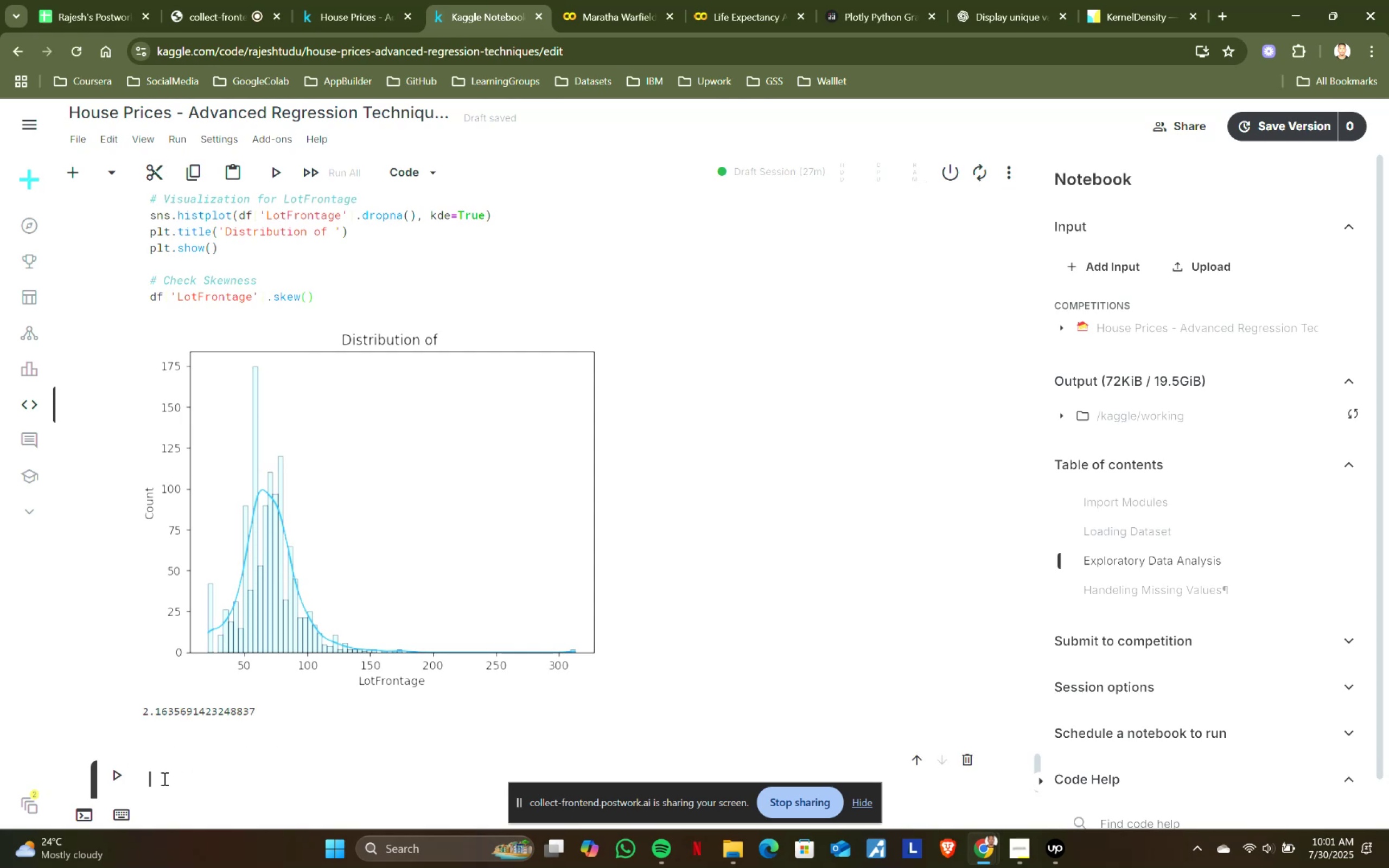 
key(Control+ControlLeft)
 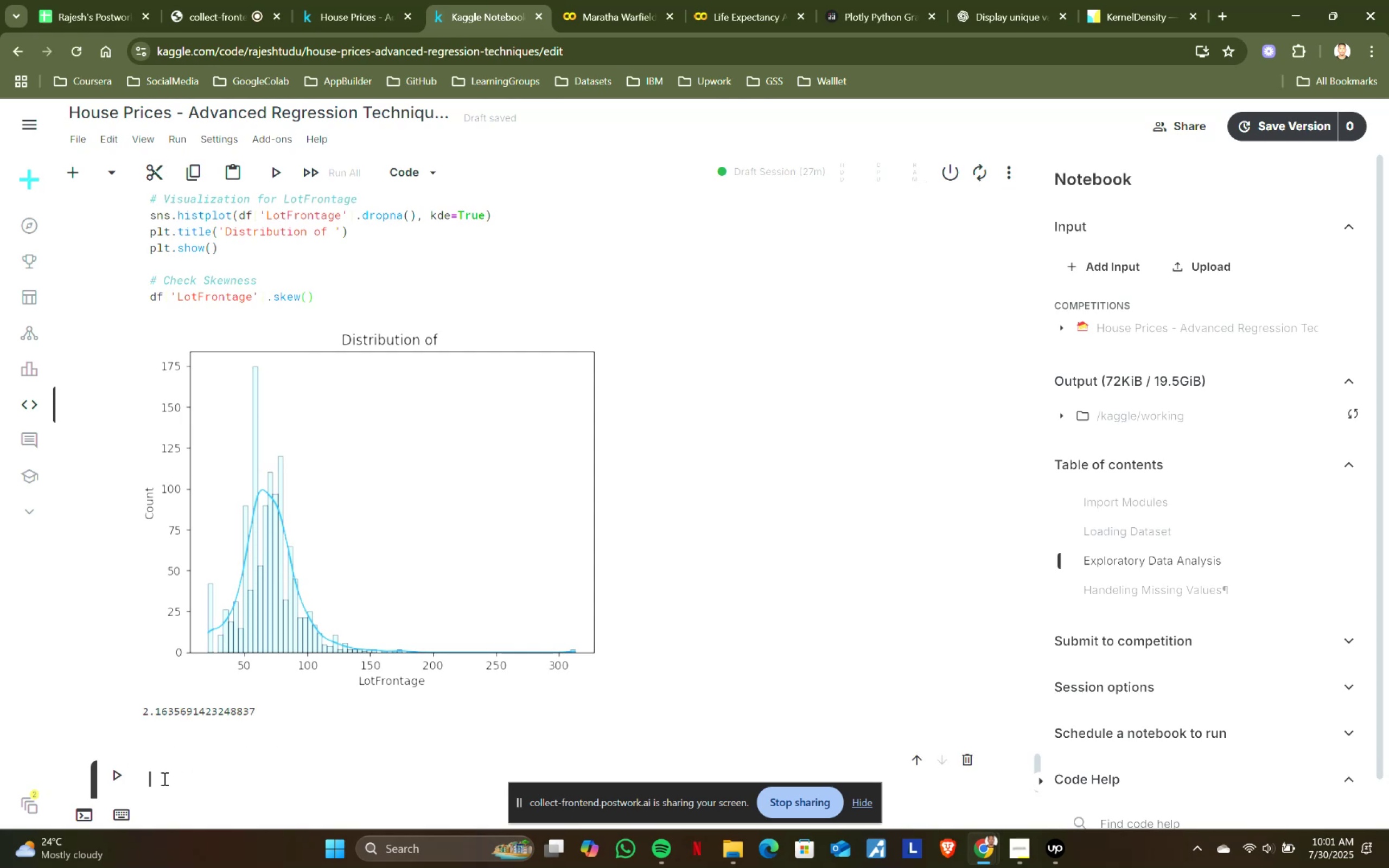 
key(Control+V)
 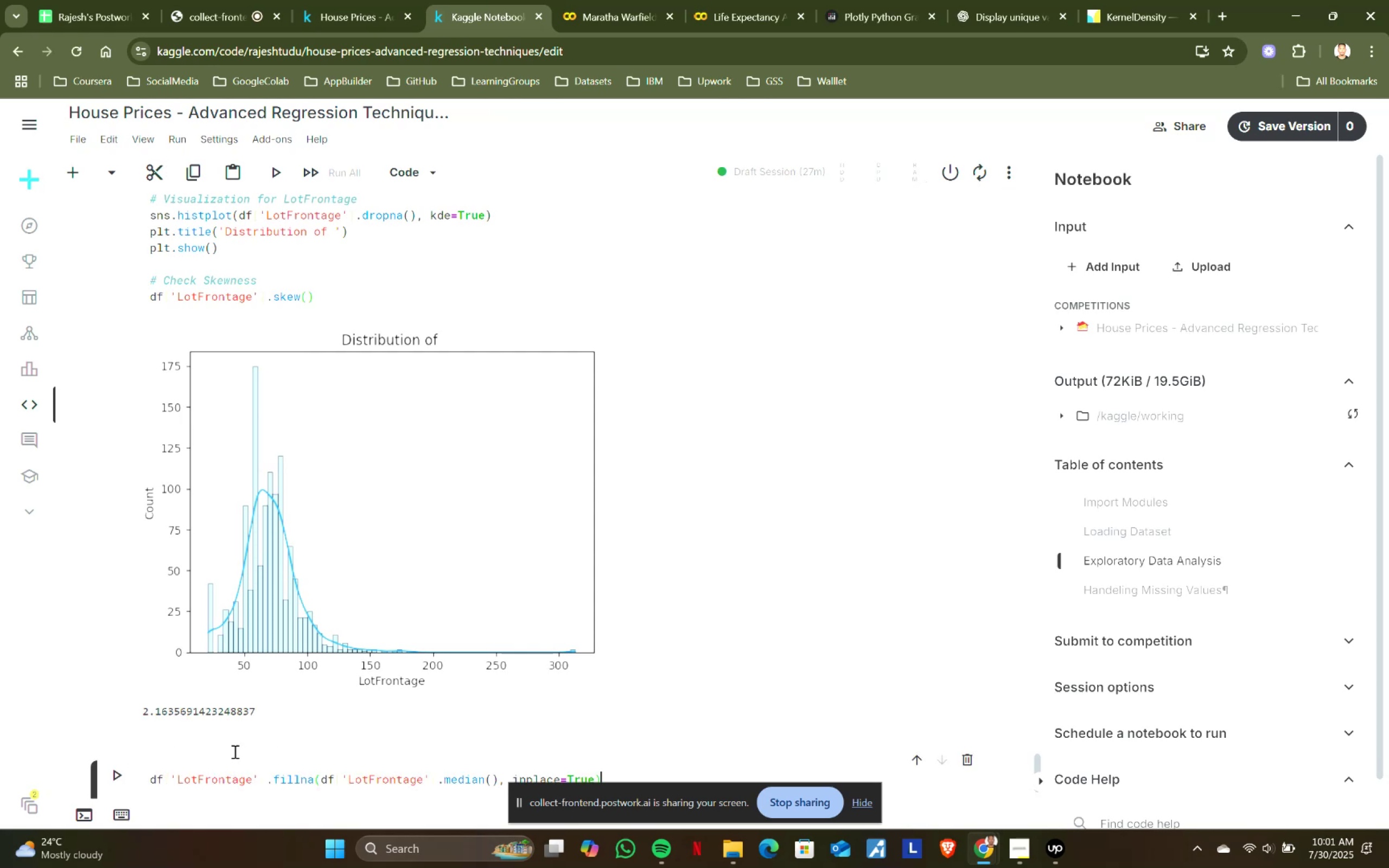 
scroll: coordinate [424, 679], scroll_direction: down, amount: 2.0
 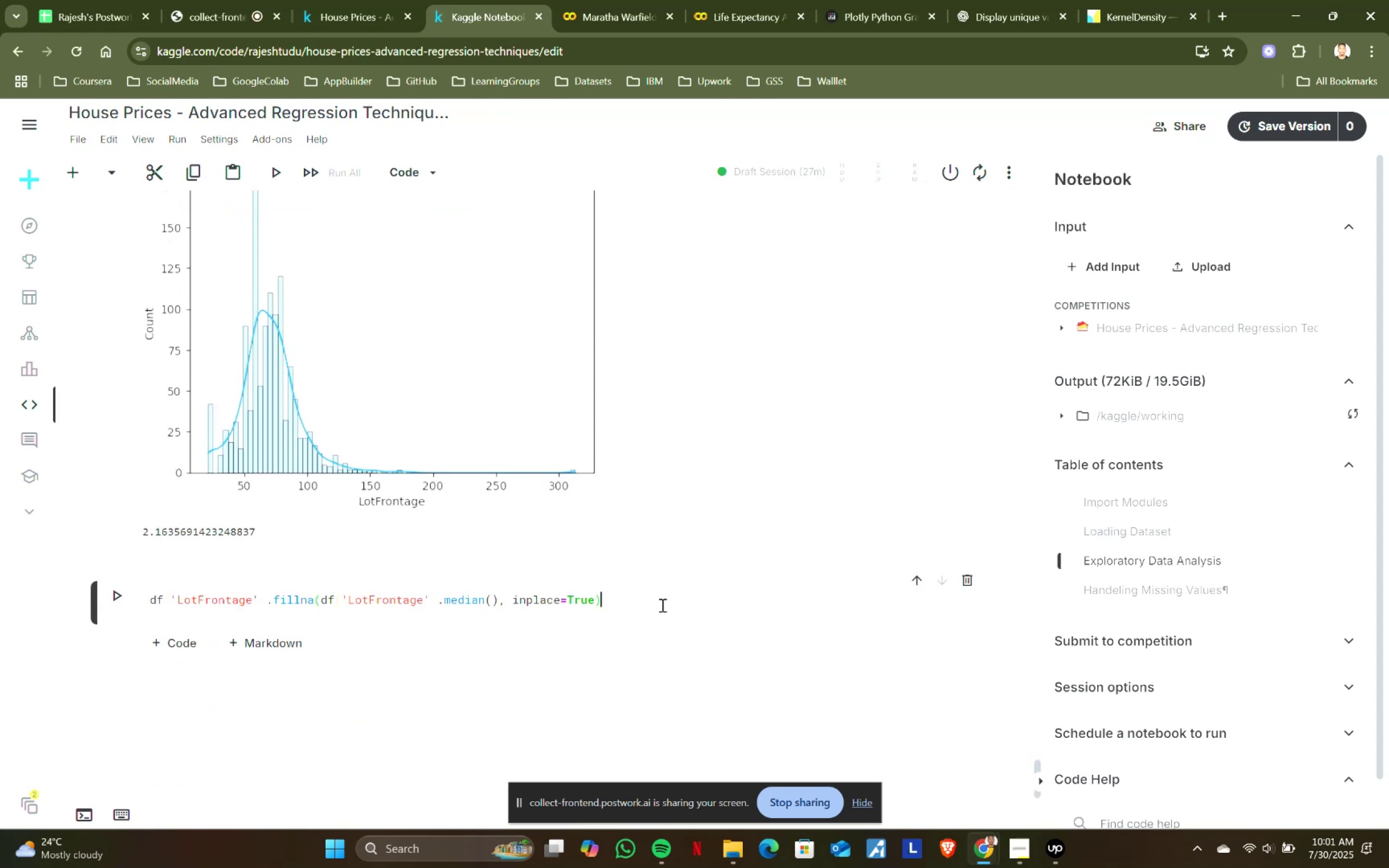 
key(Shift+ShiftRight)
 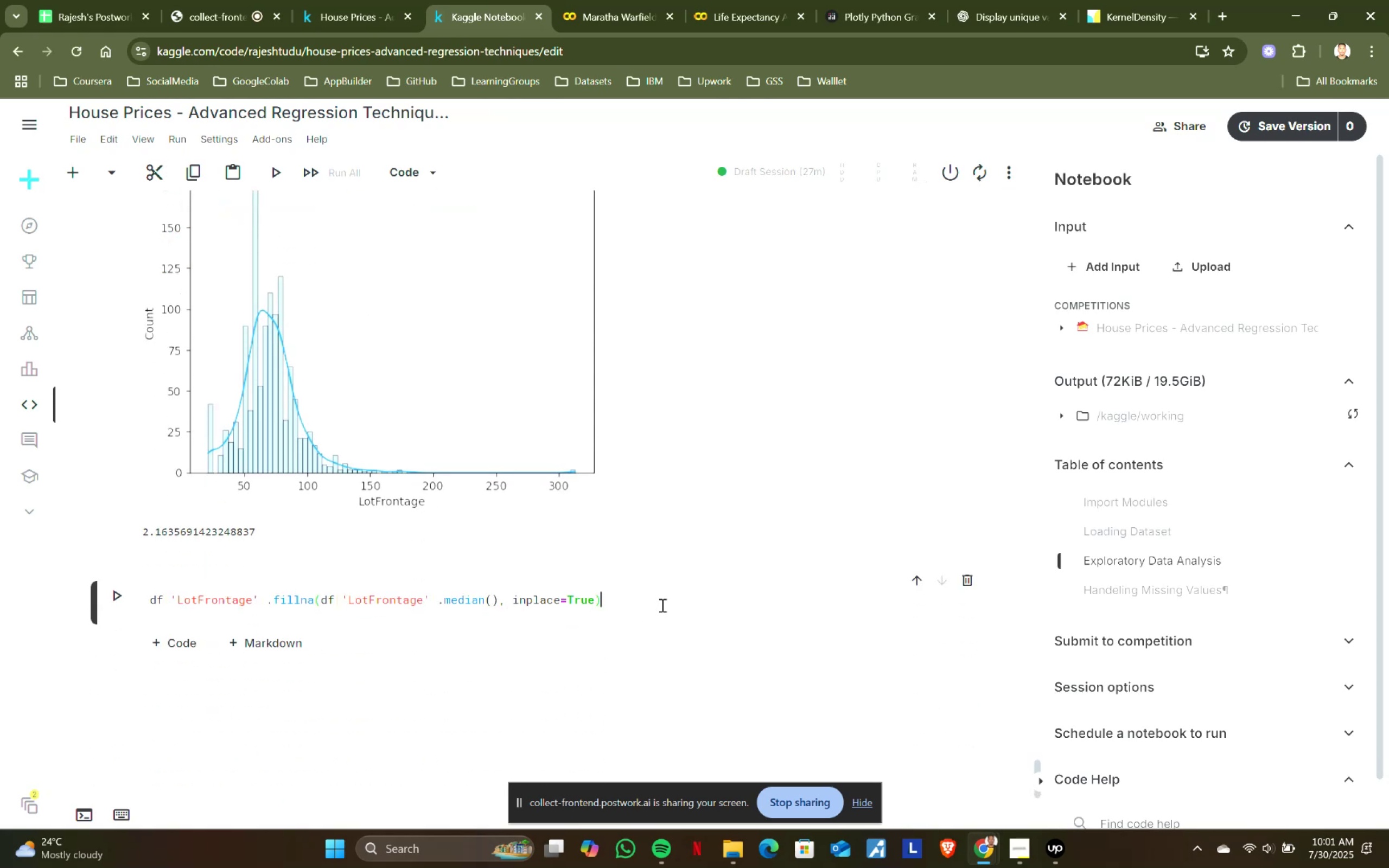 
key(Shift+Enter)
 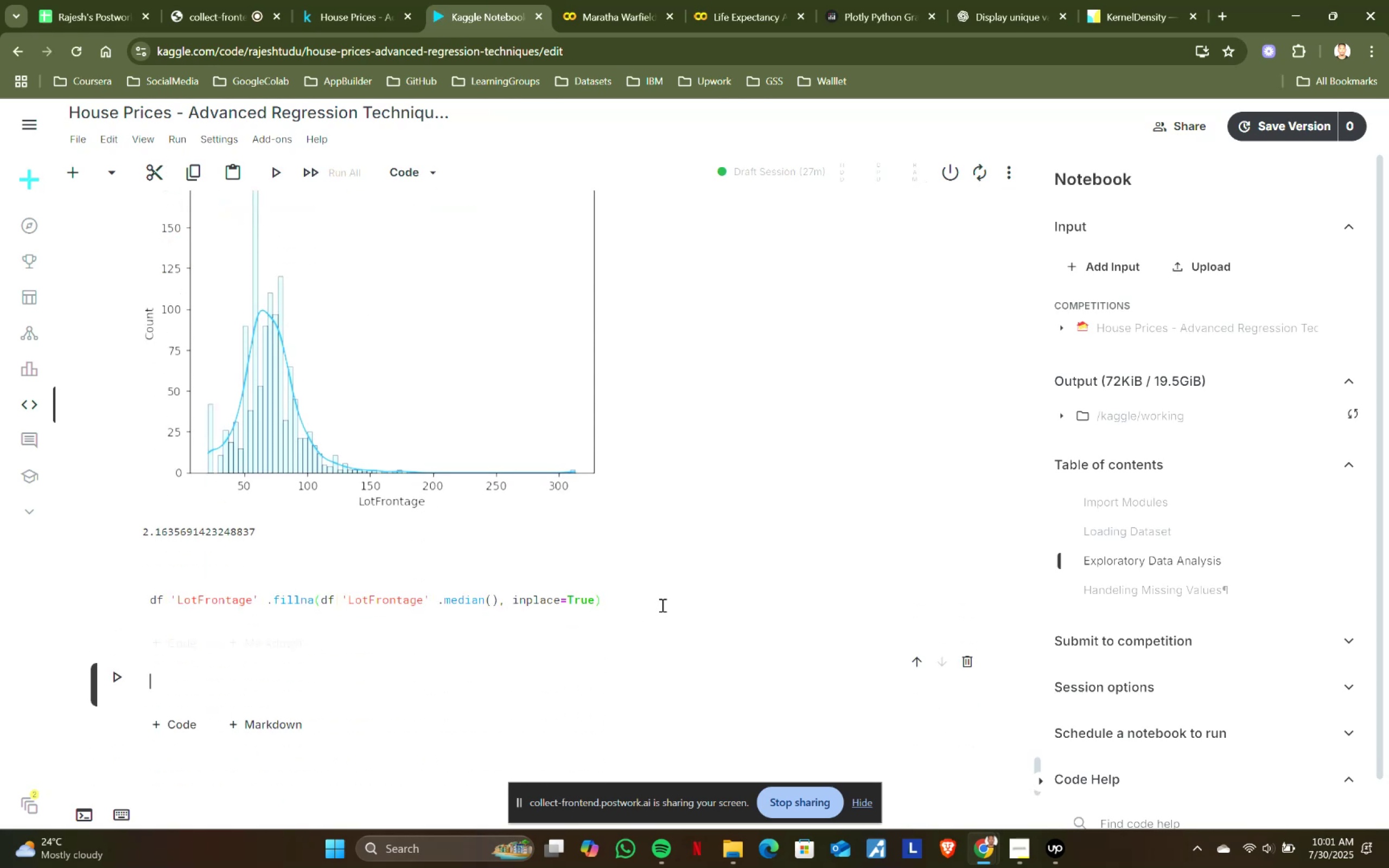 
scroll: coordinate [661, 605], scroll_direction: up, amount: 6.0
 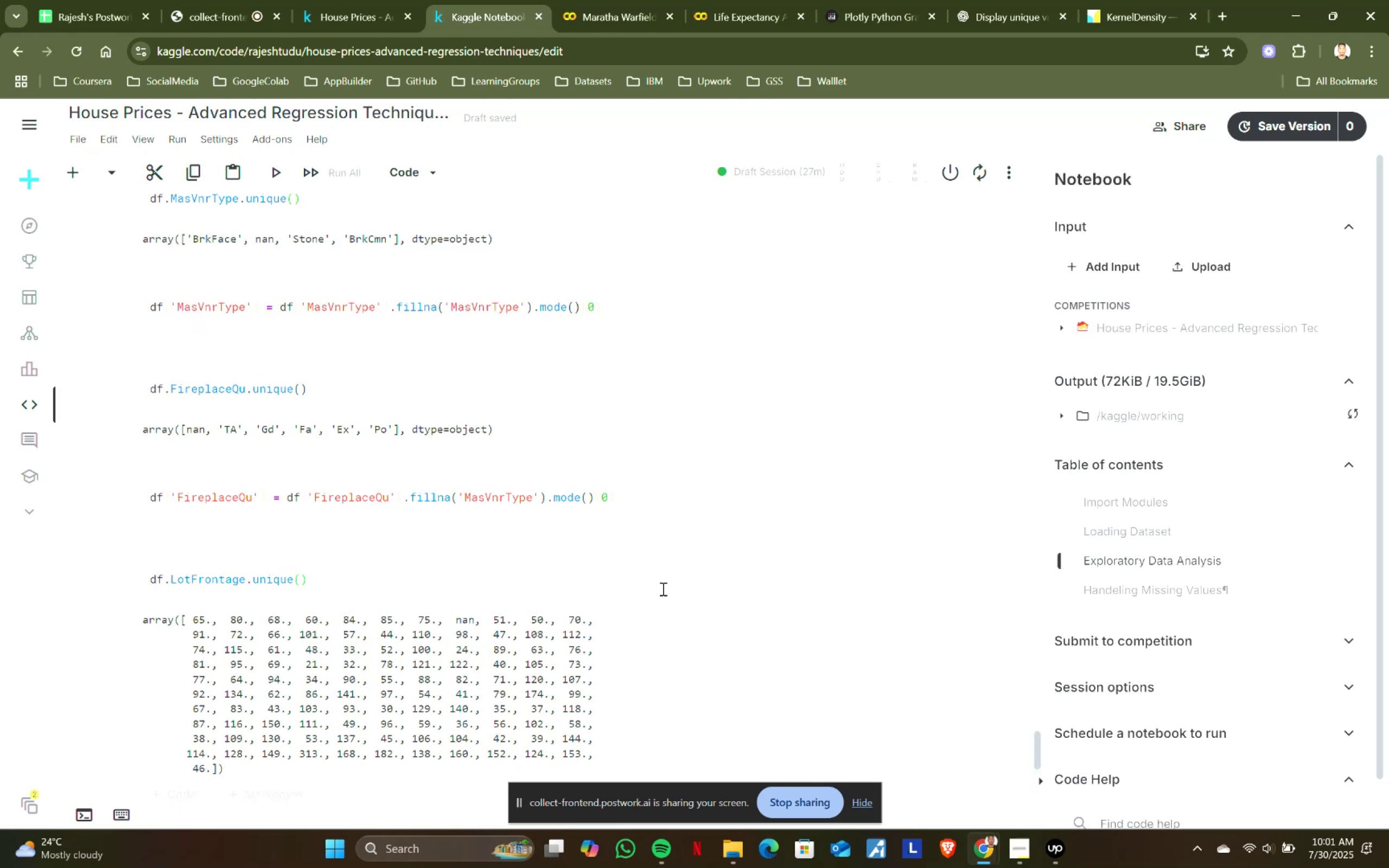 
wait(10.43)
 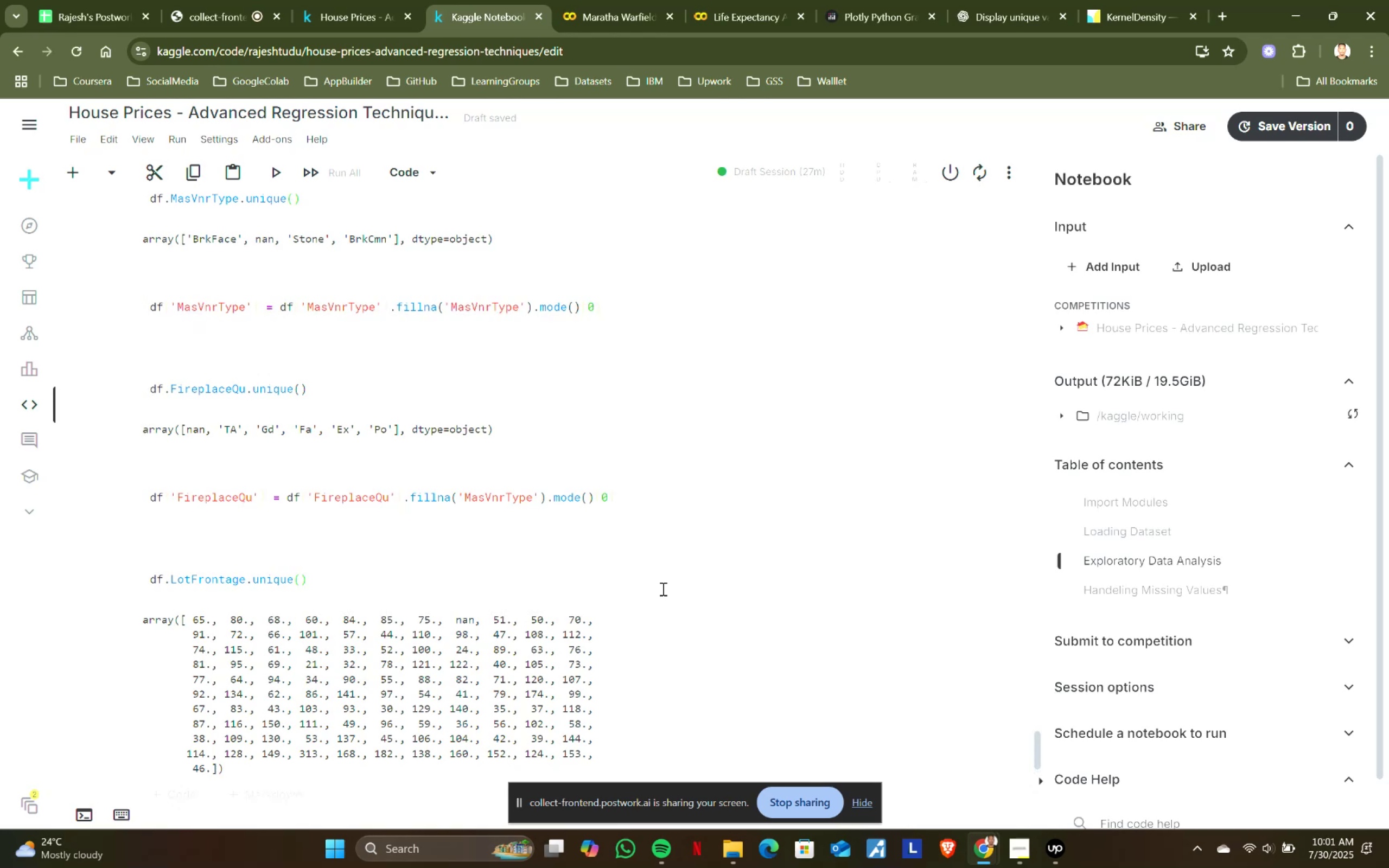 
left_click([254, 0])
 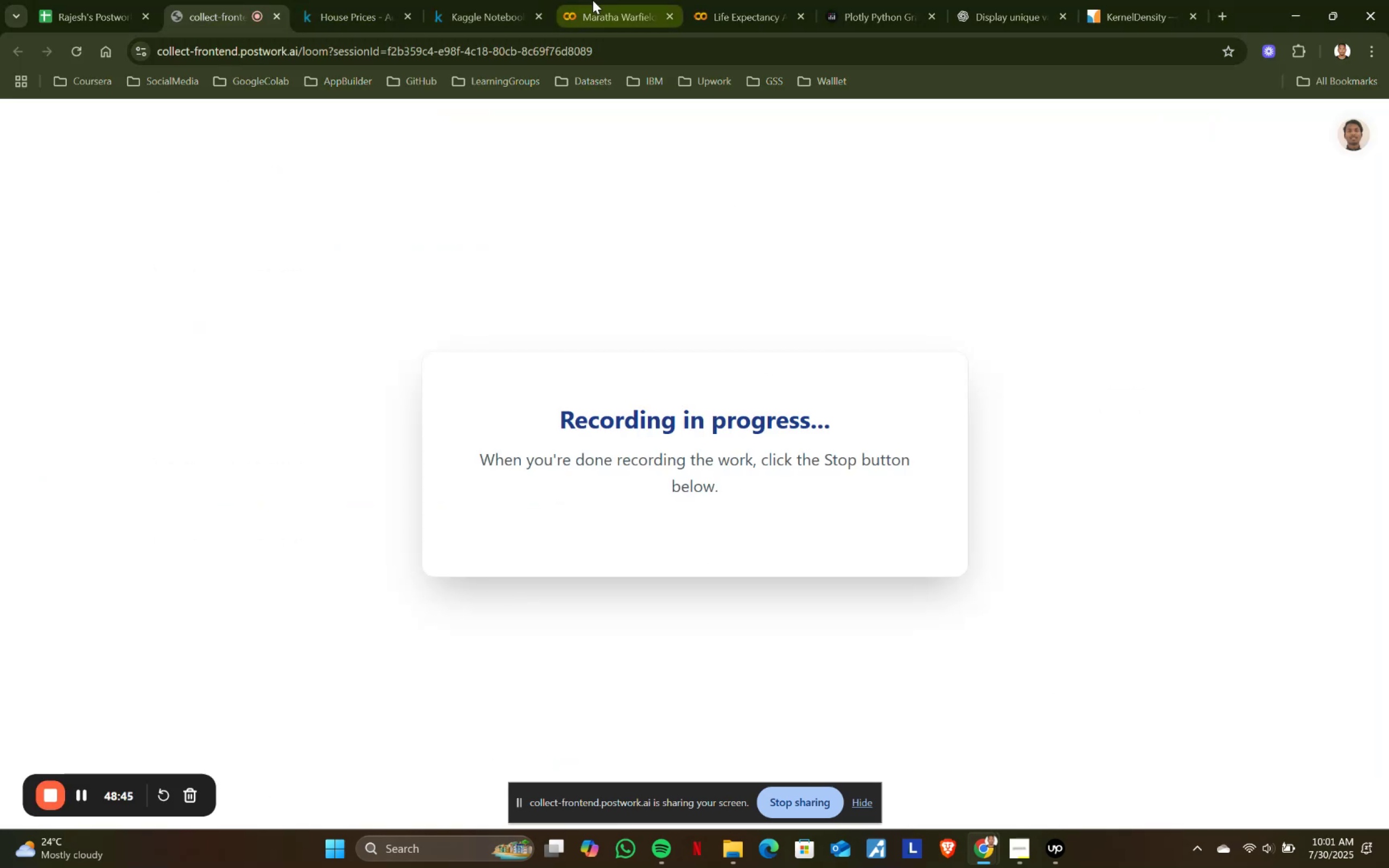 
left_click([592, 0])
 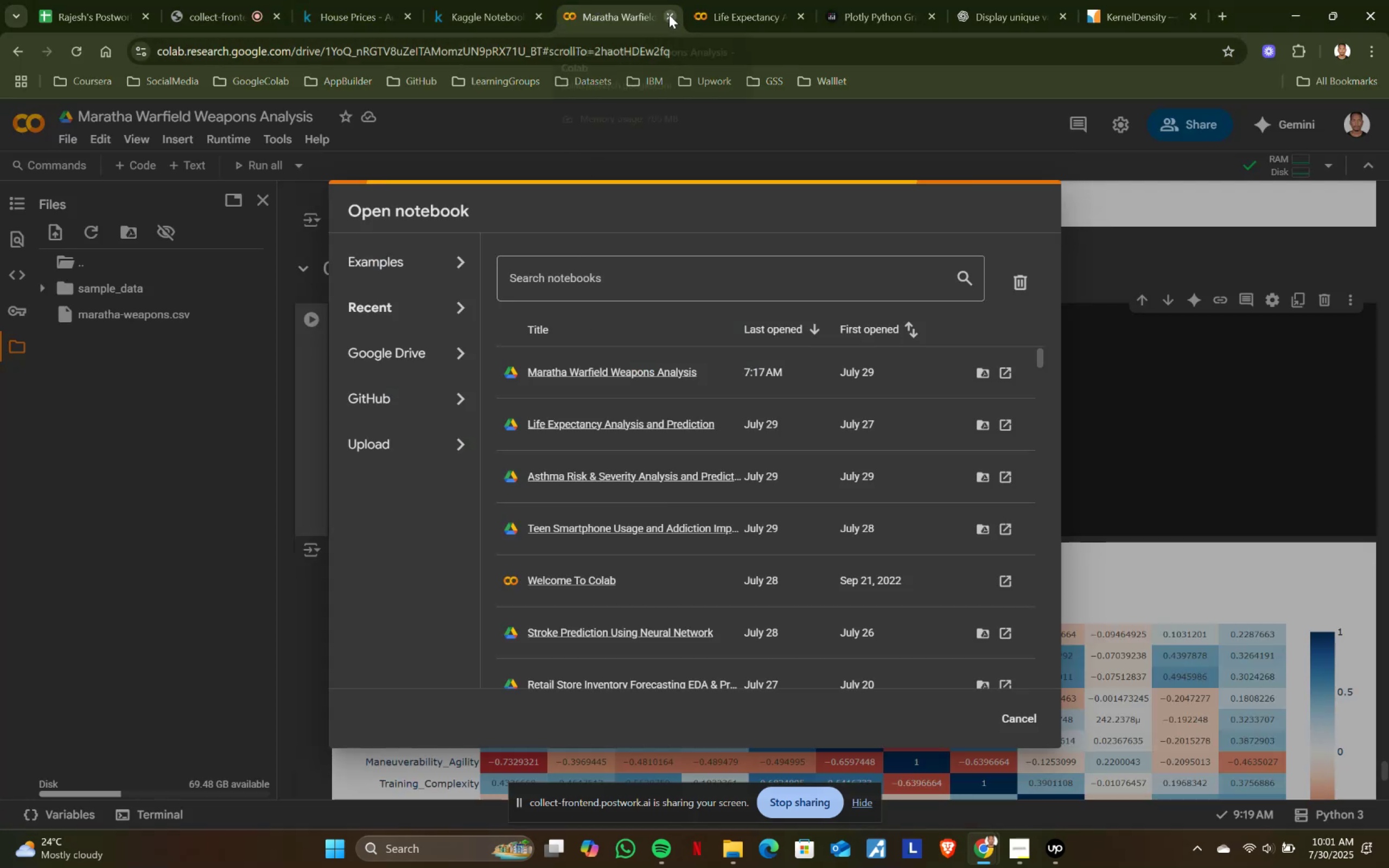 
left_click([1141, 250])
 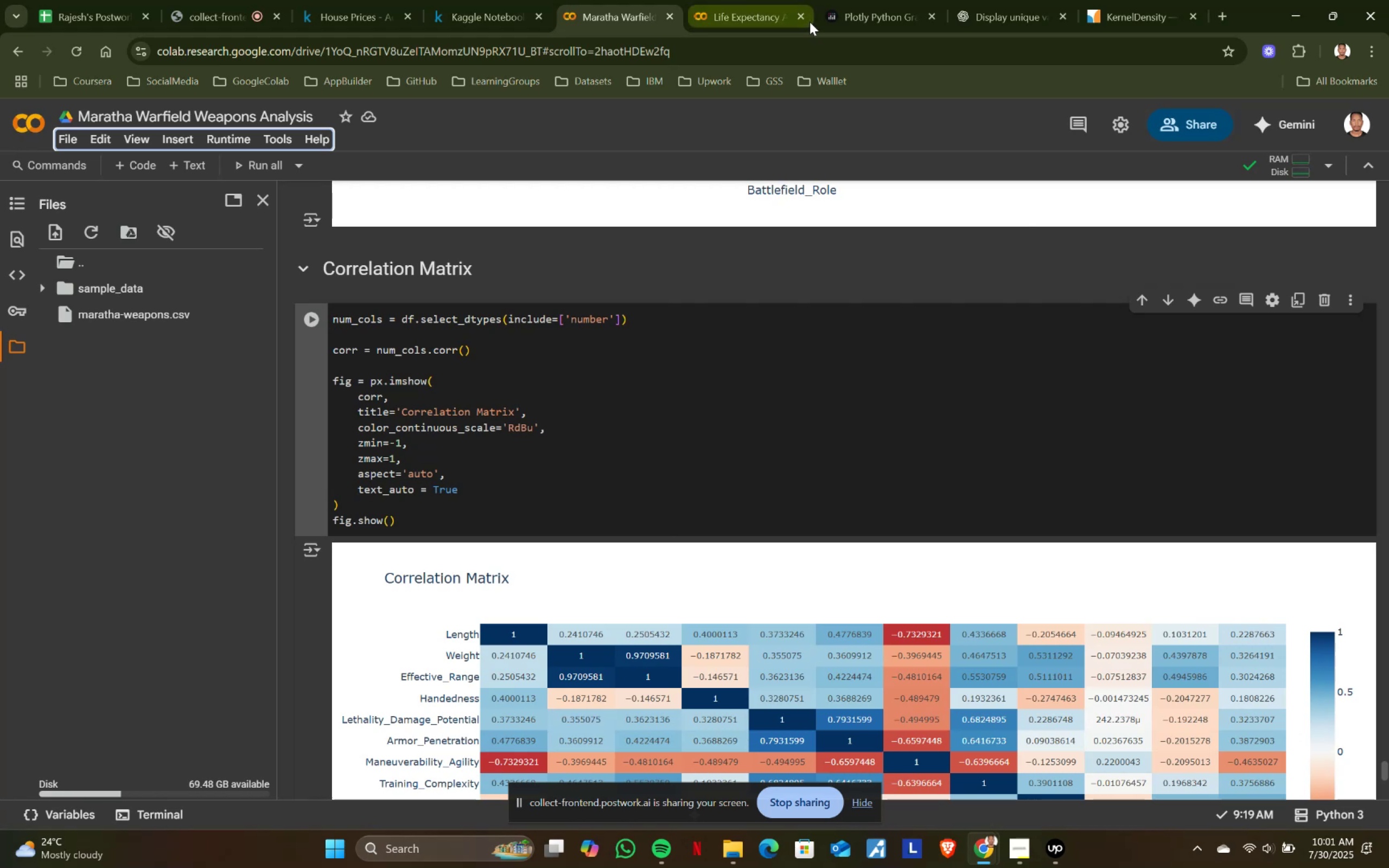 
left_click([804, 15])
 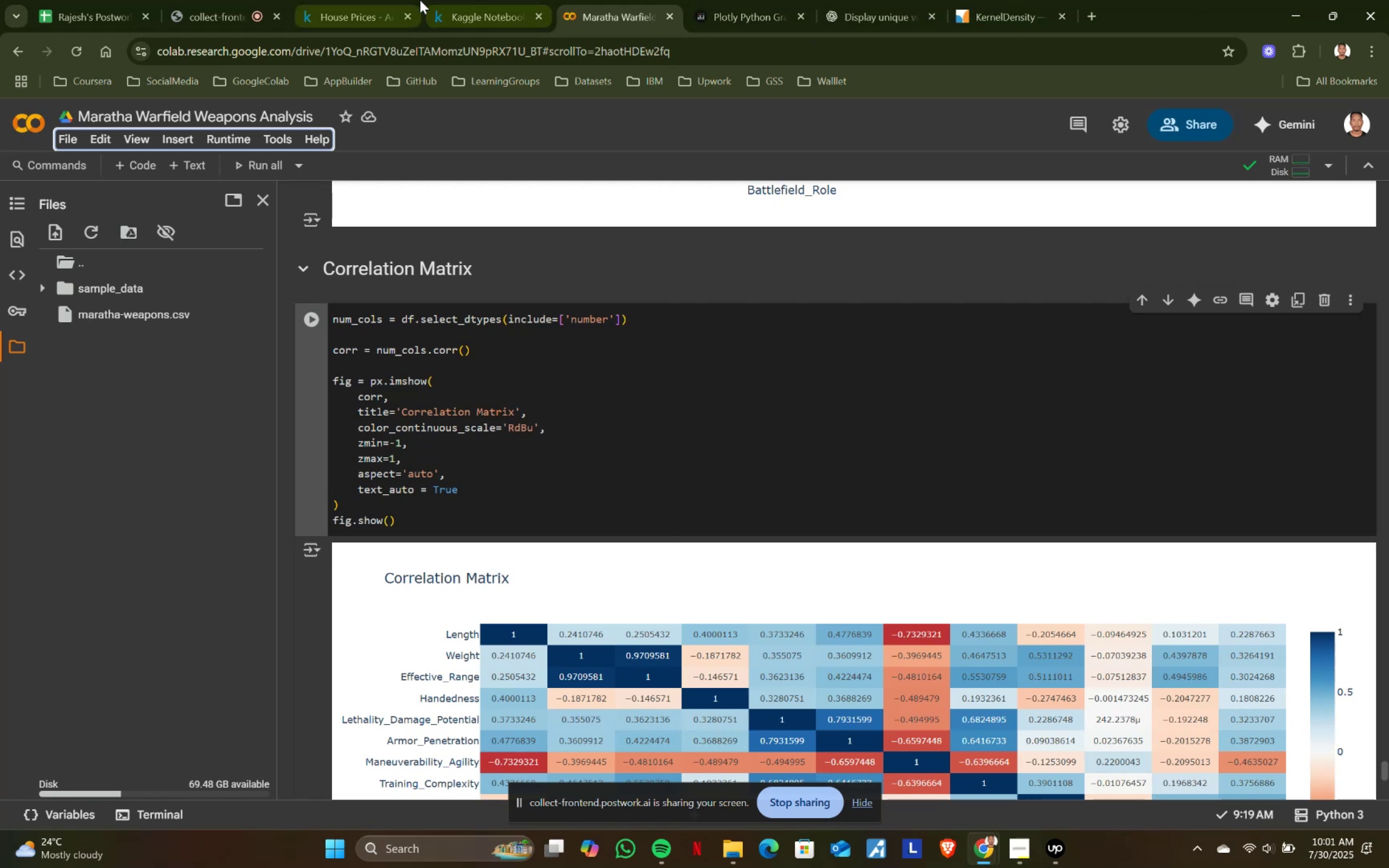 
left_click([450, 0])
 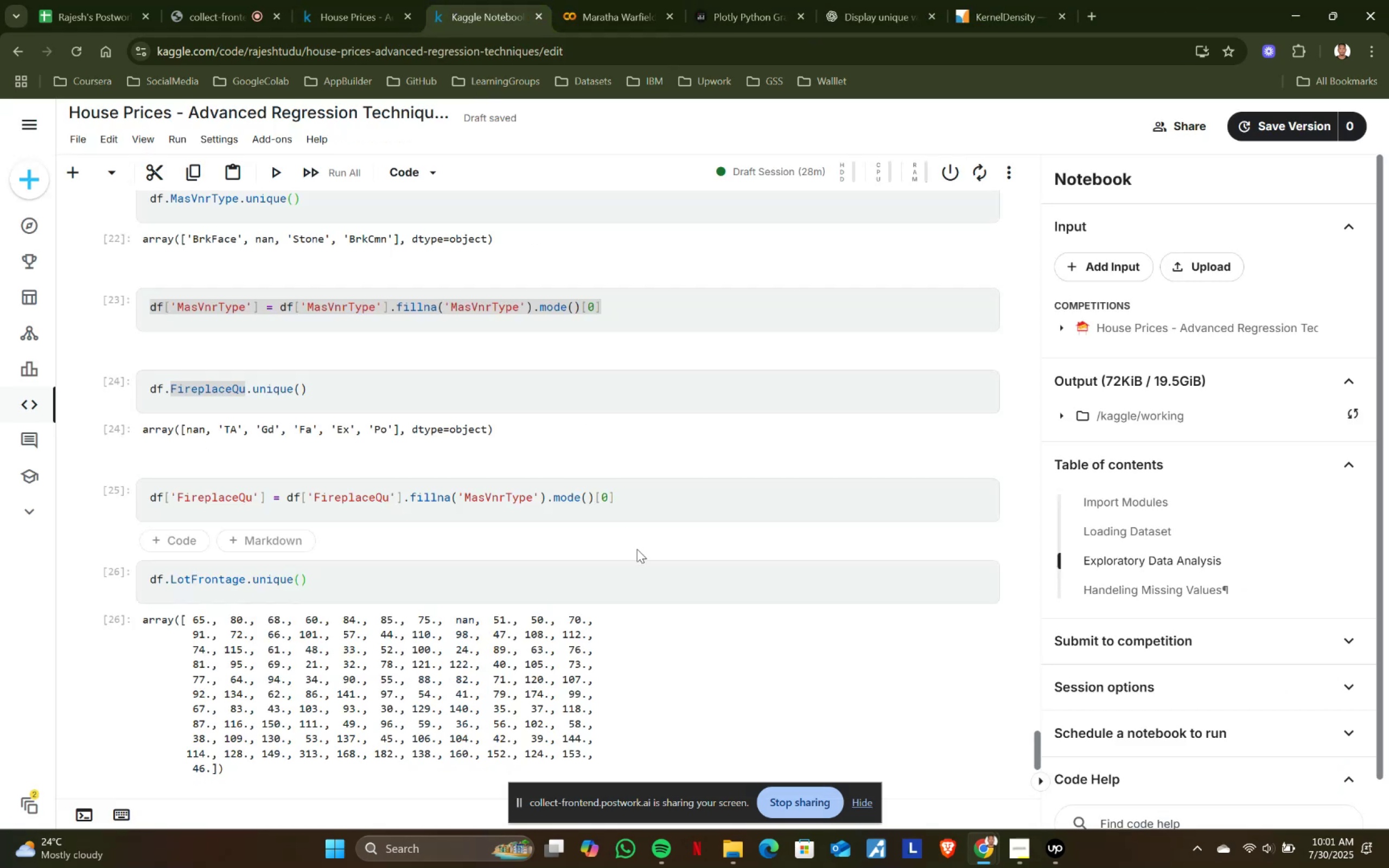 
scroll: coordinate [637, 549], scroll_direction: down, amount: 5.0
 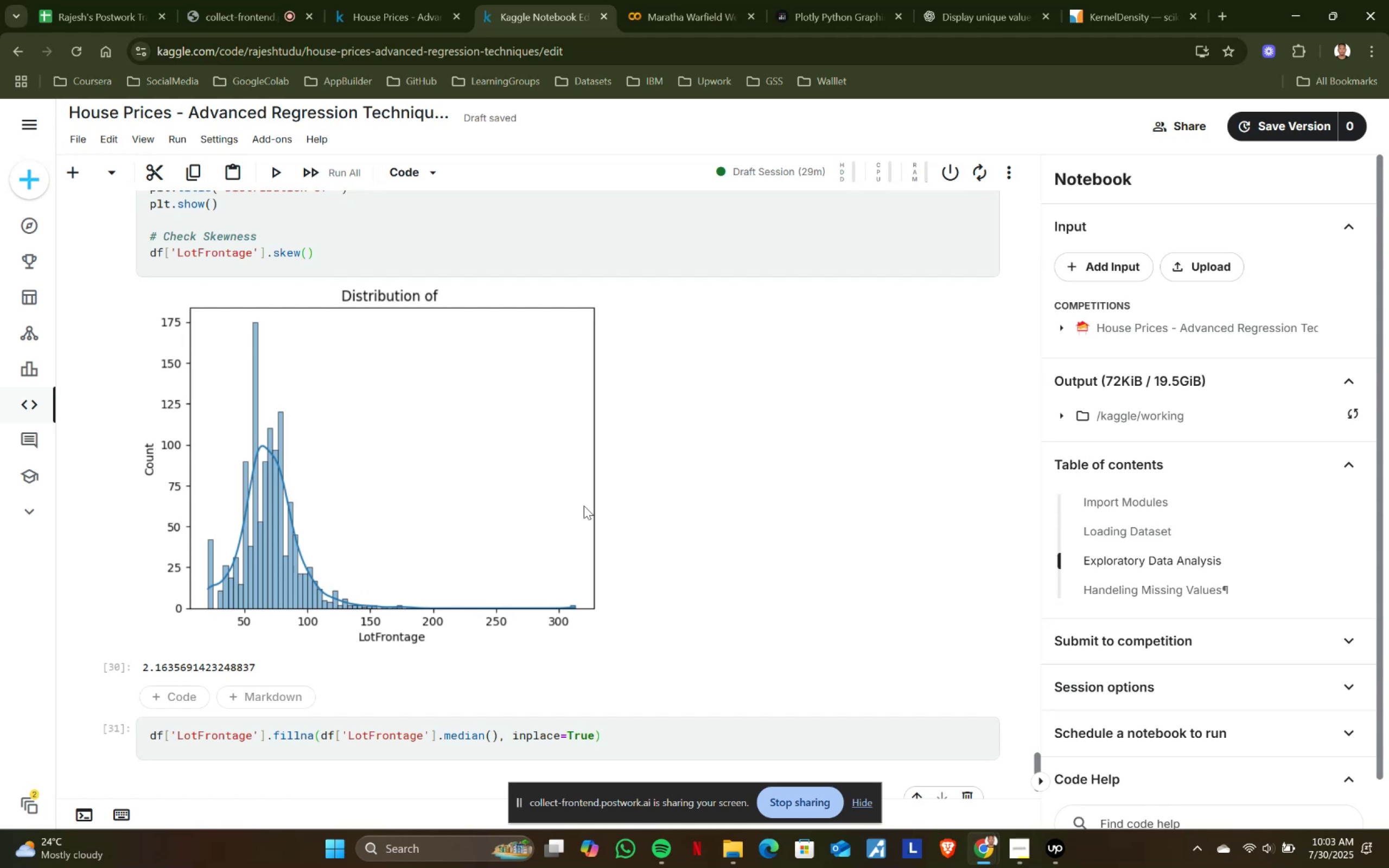 
wait(115.34)
 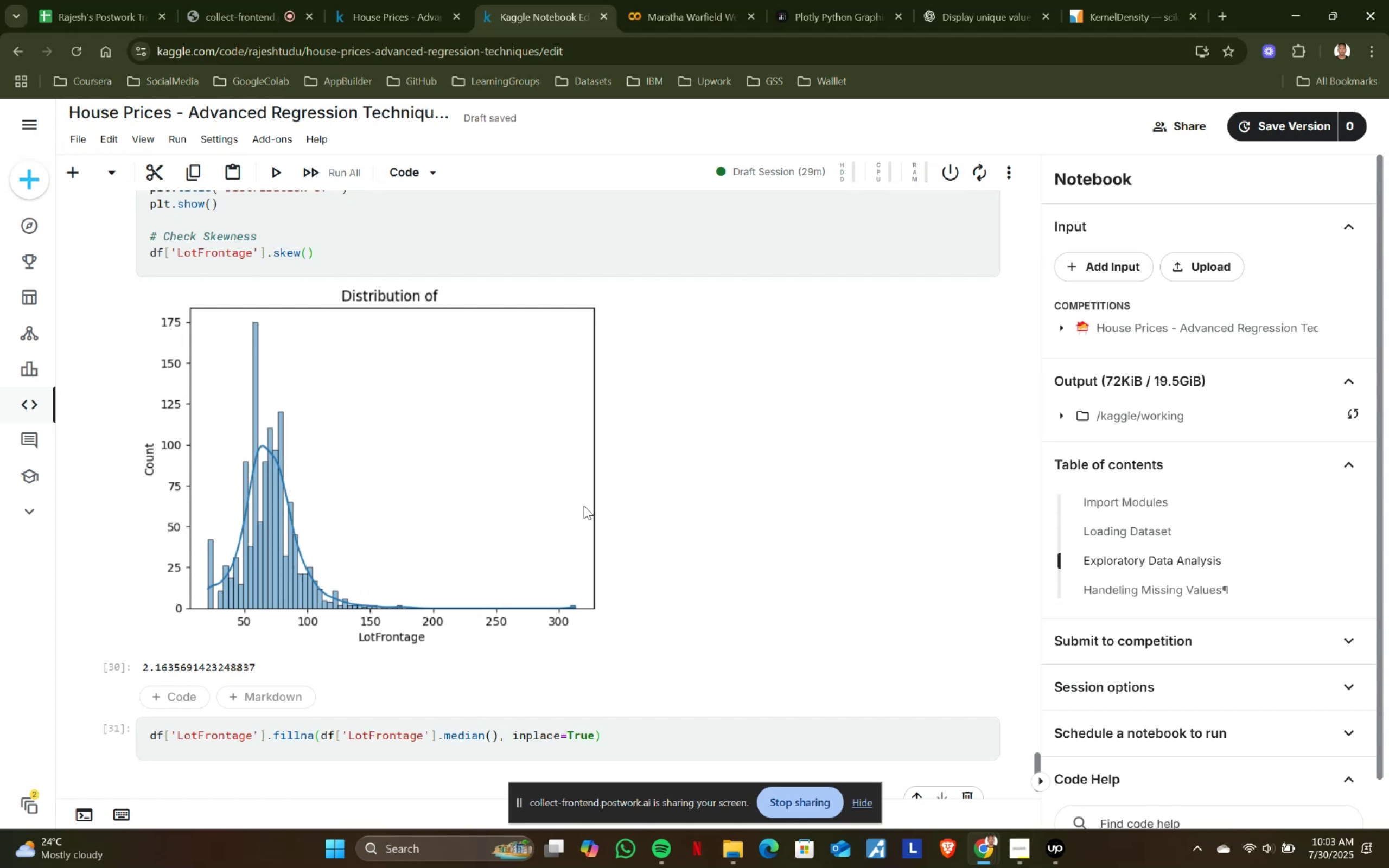 
scroll: coordinate [590, 478], scroll_direction: down, amount: 2.0
 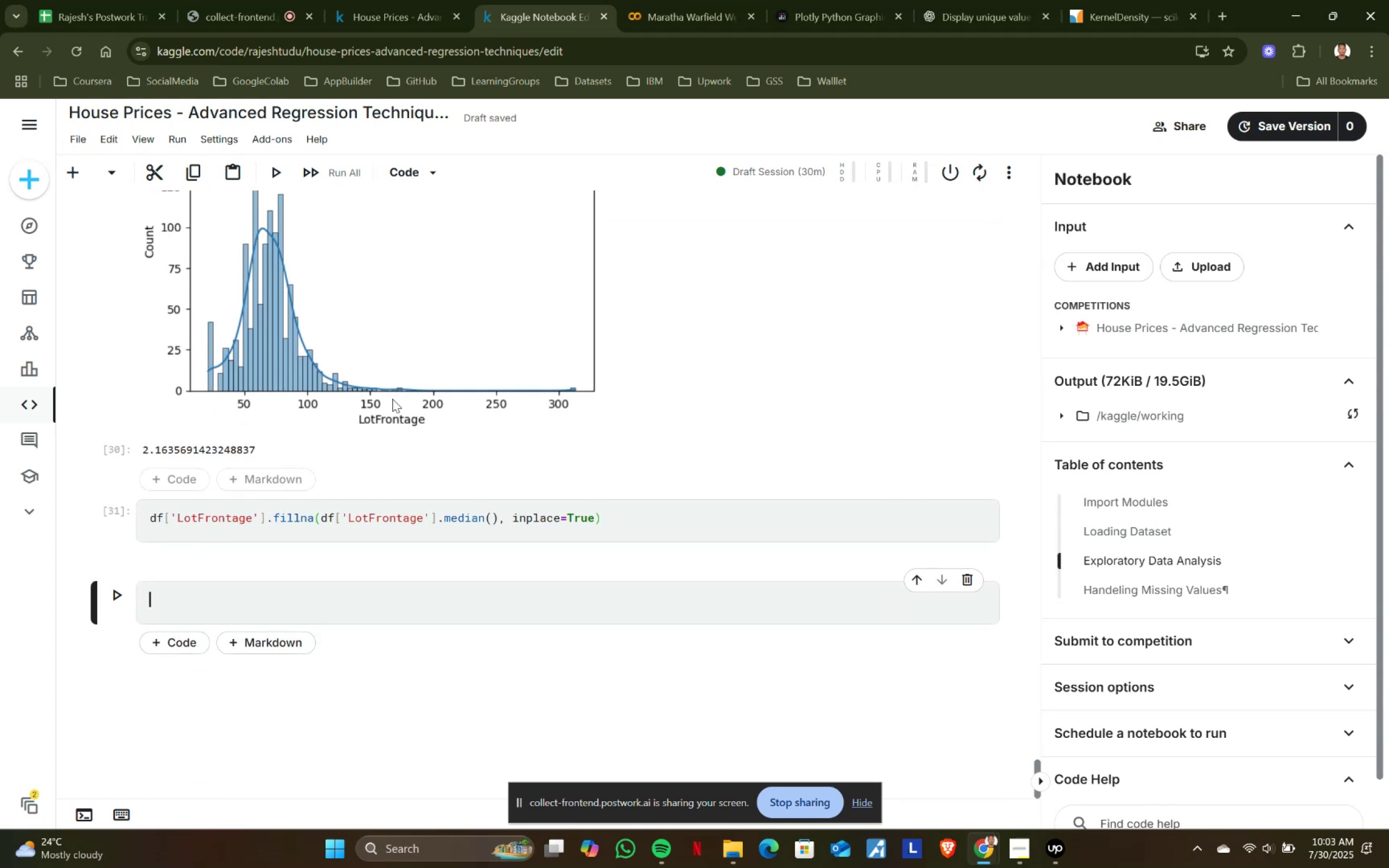 
scroll: coordinate [334, 374], scroll_direction: up, amount: 12.0
 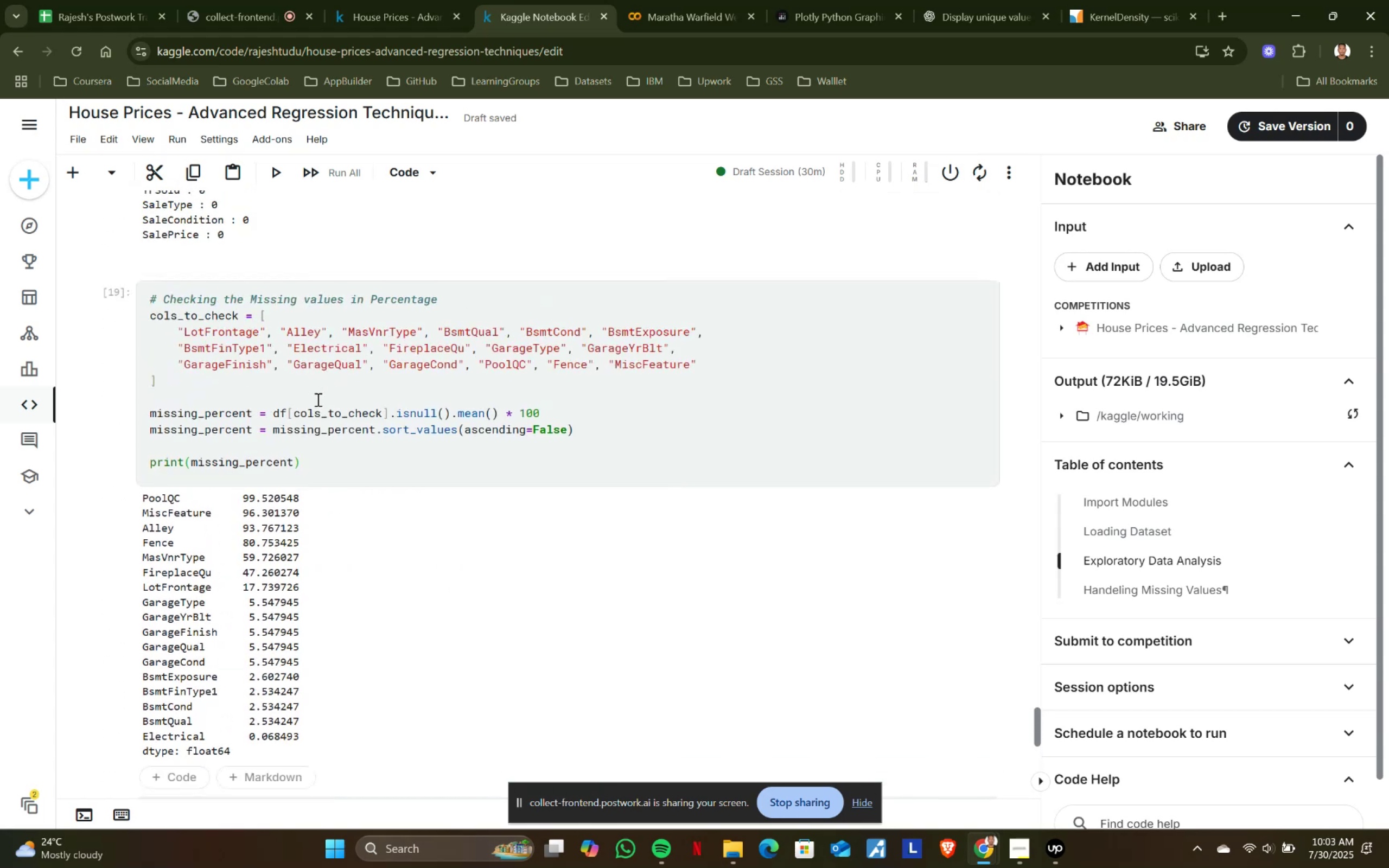 
scroll: coordinate [279, 469], scroll_direction: down, amount: 1.0
 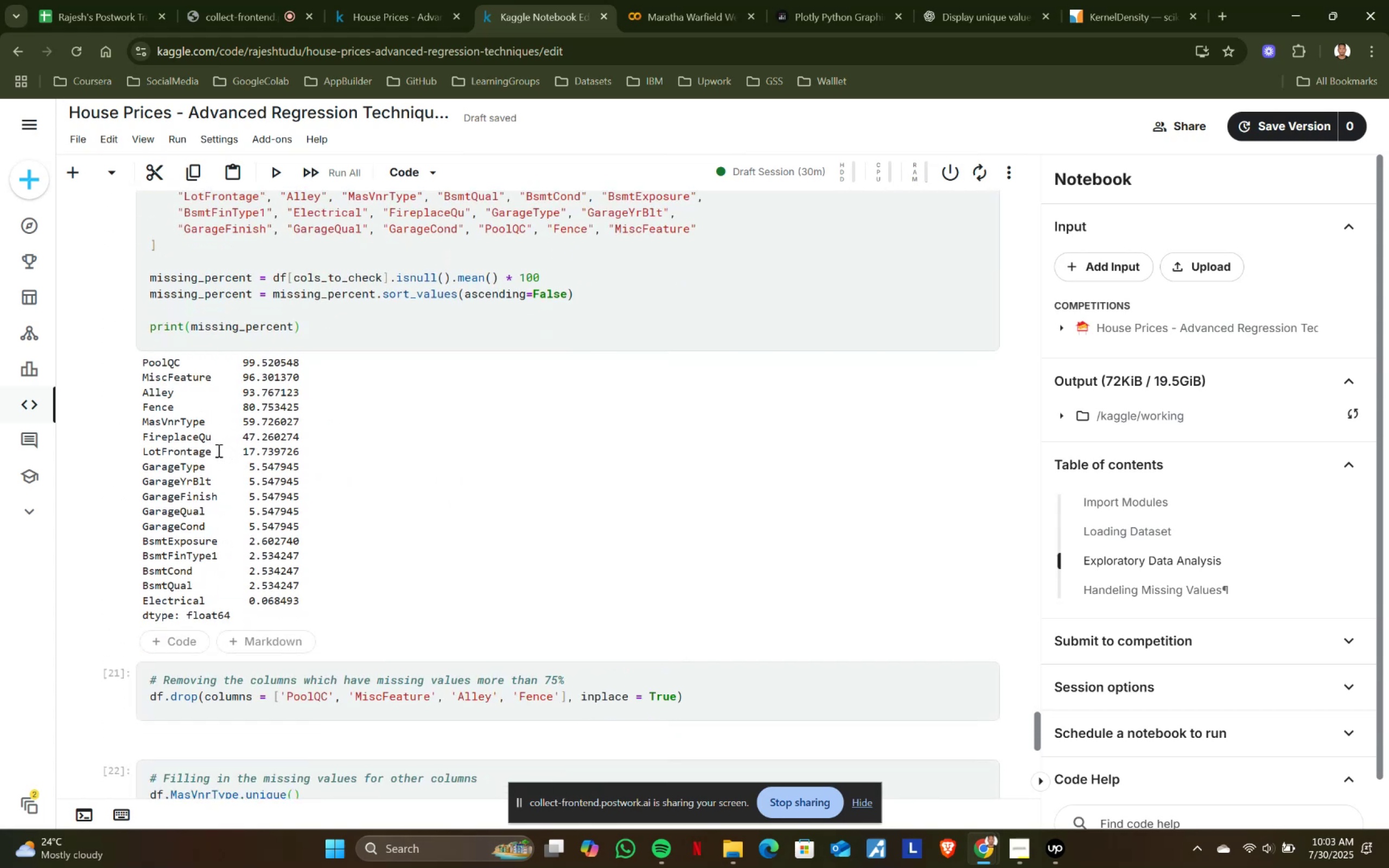 
wait(6.21)
 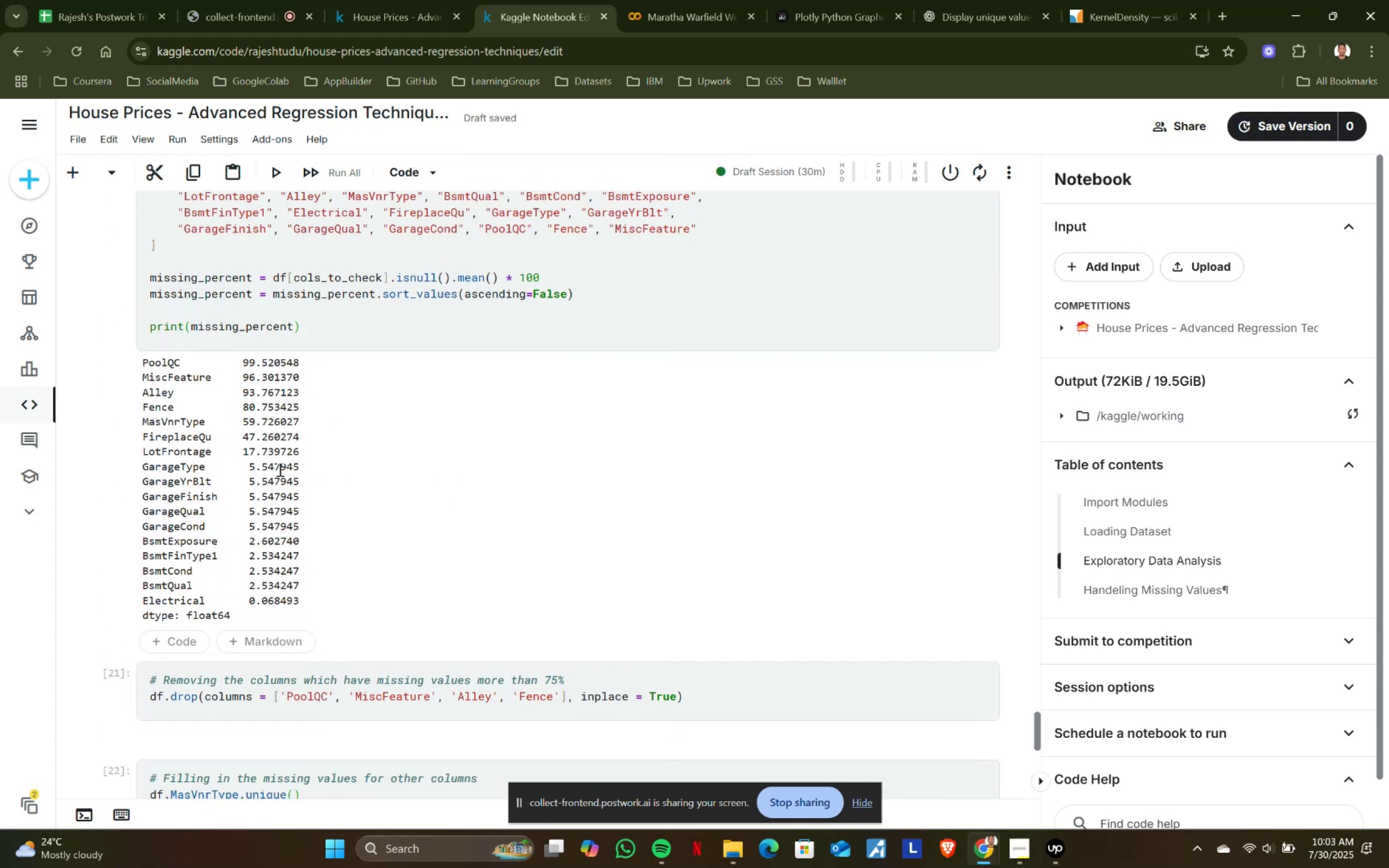 
left_click_drag(start_coordinate=[208, 468], to_coordinate=[141, 464])
 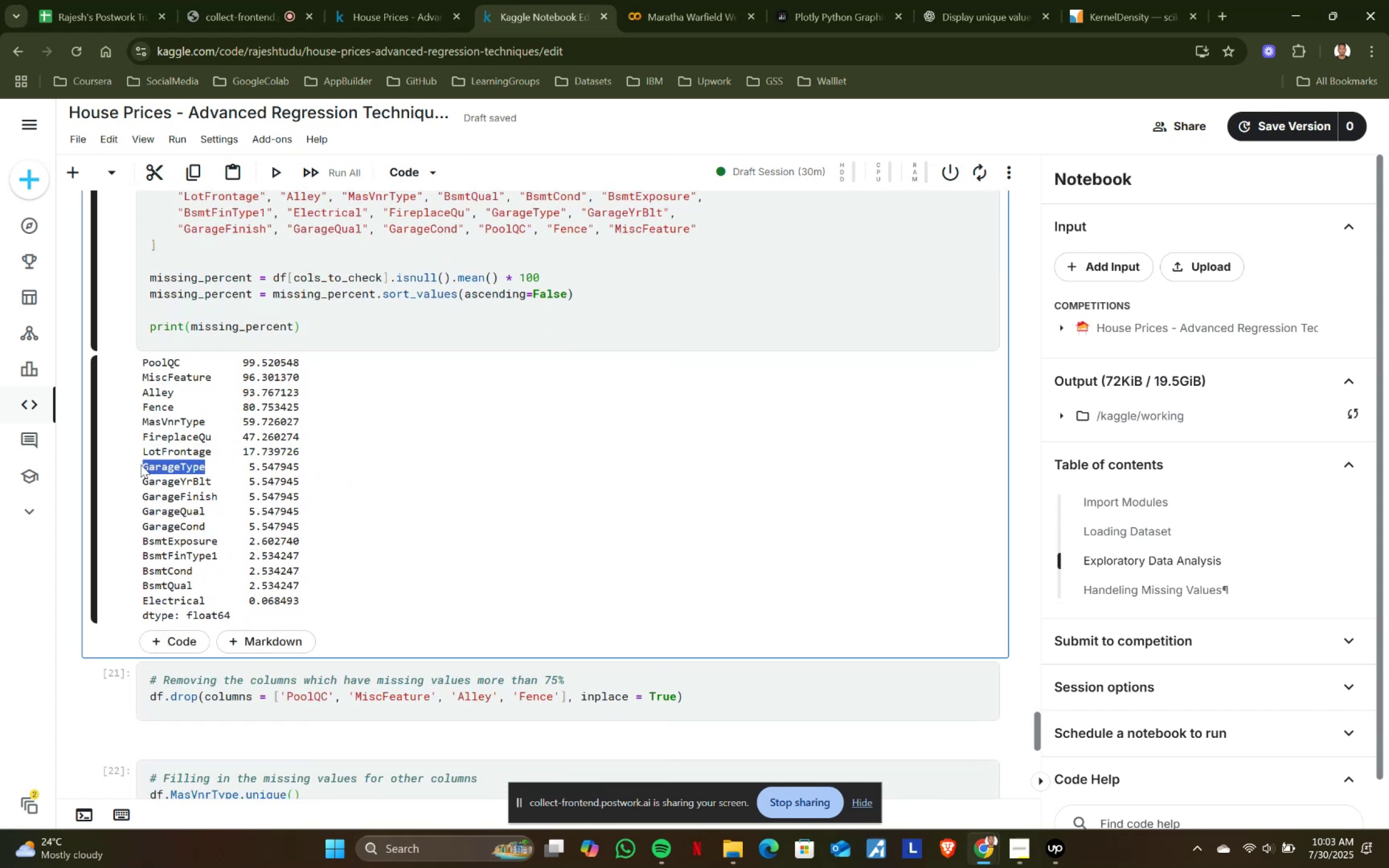 
key(Control+ControlLeft)
 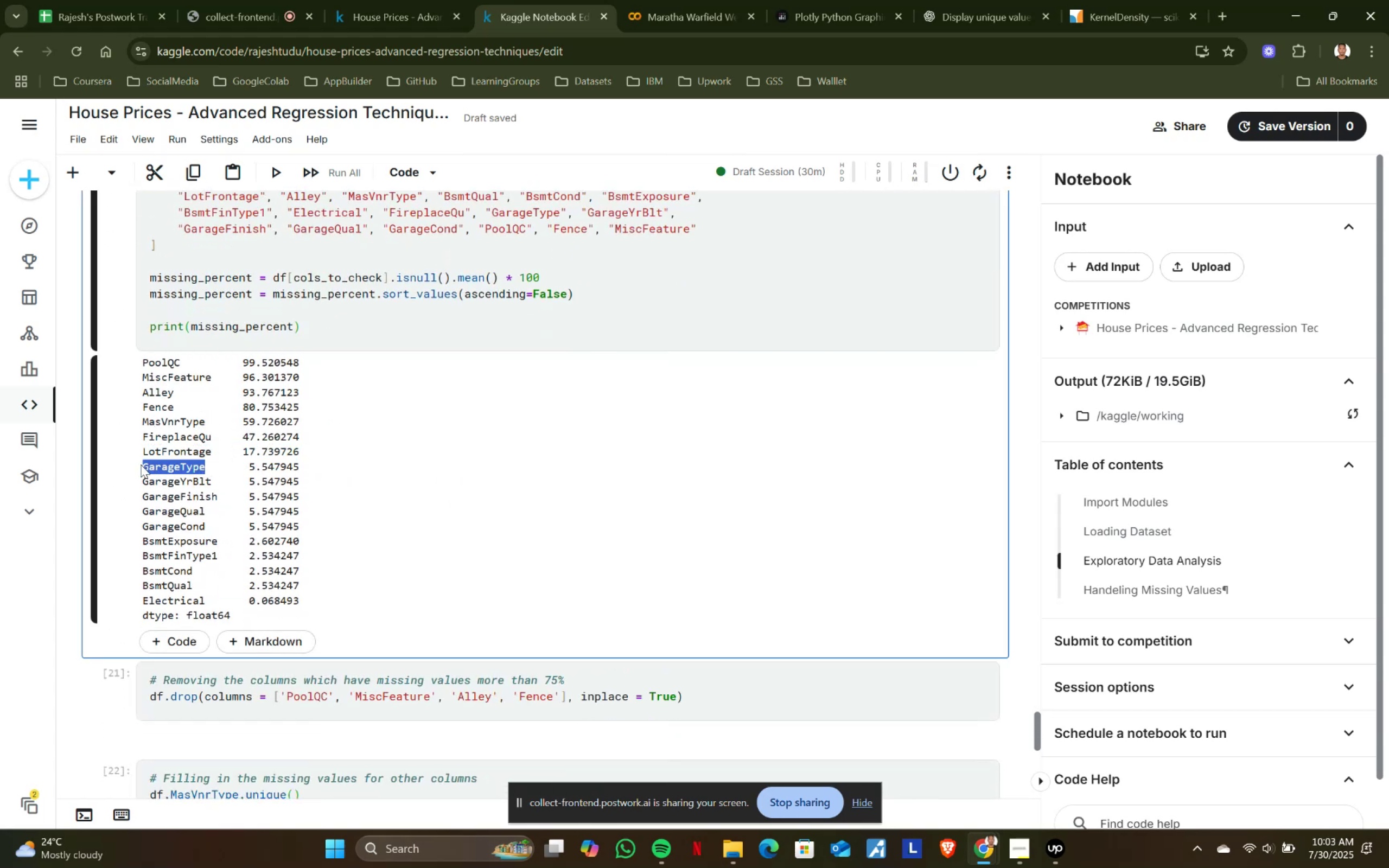 
key(Control+C)
 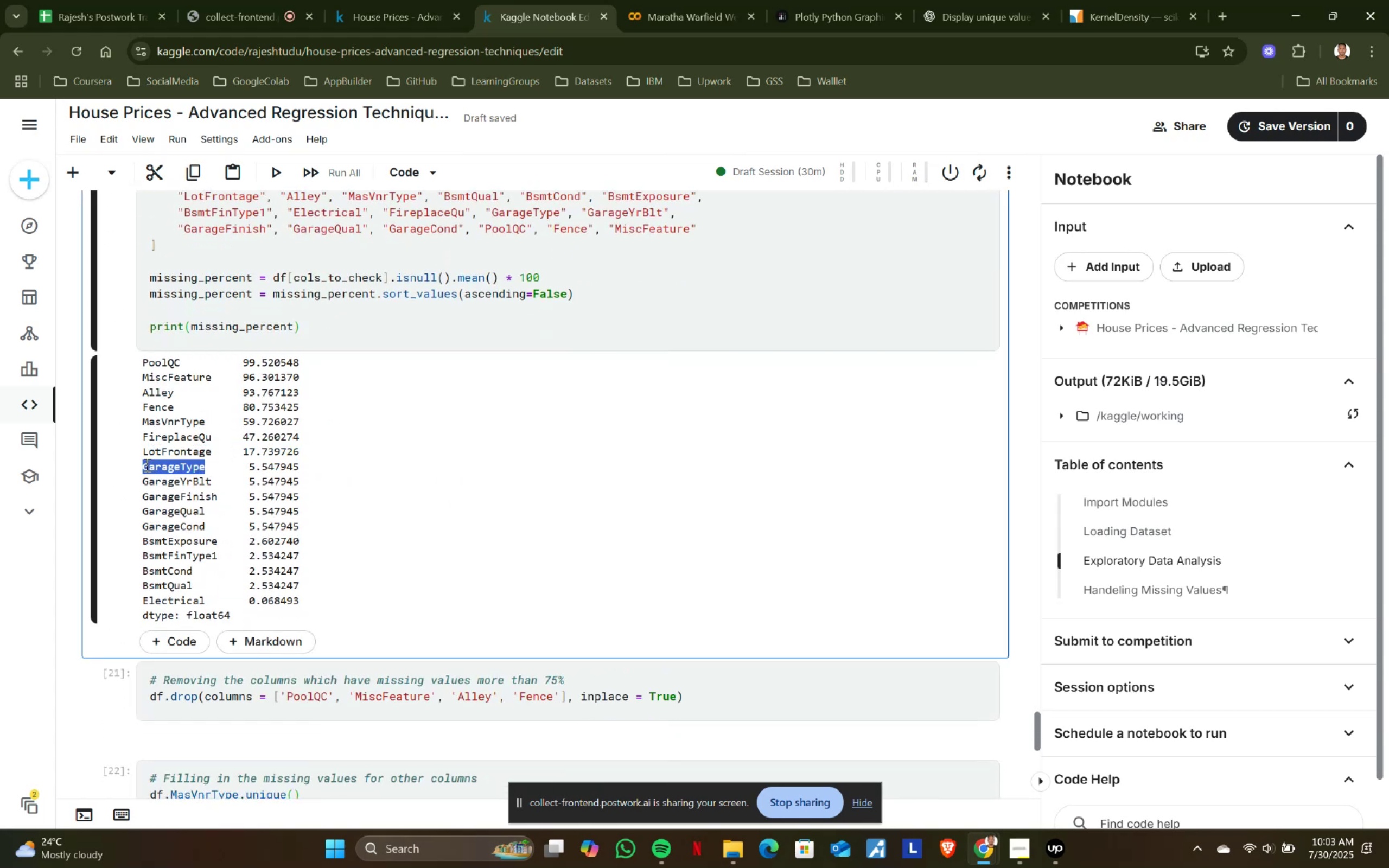 
key(Control+ControlLeft)
 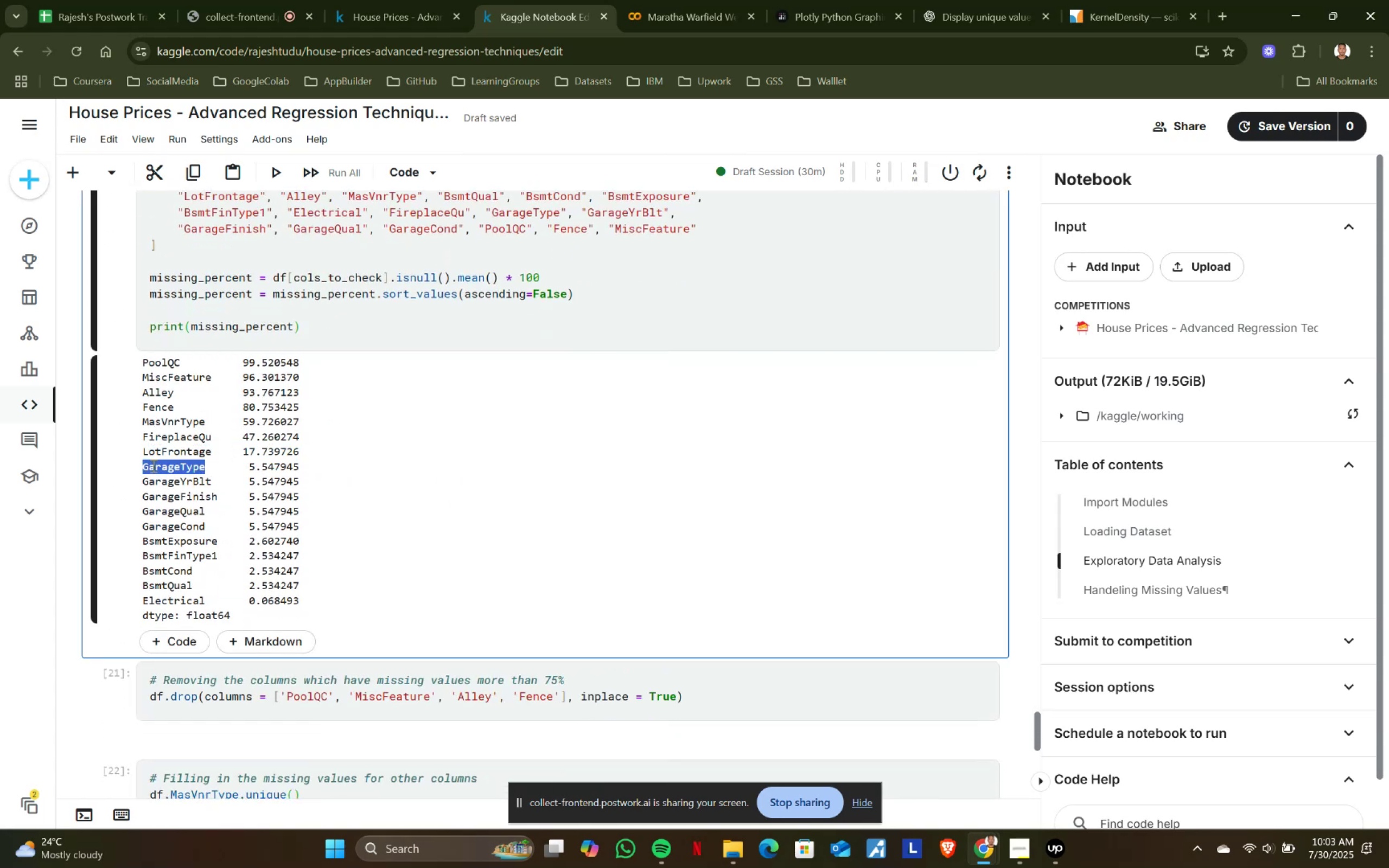 
key(Control+C)
 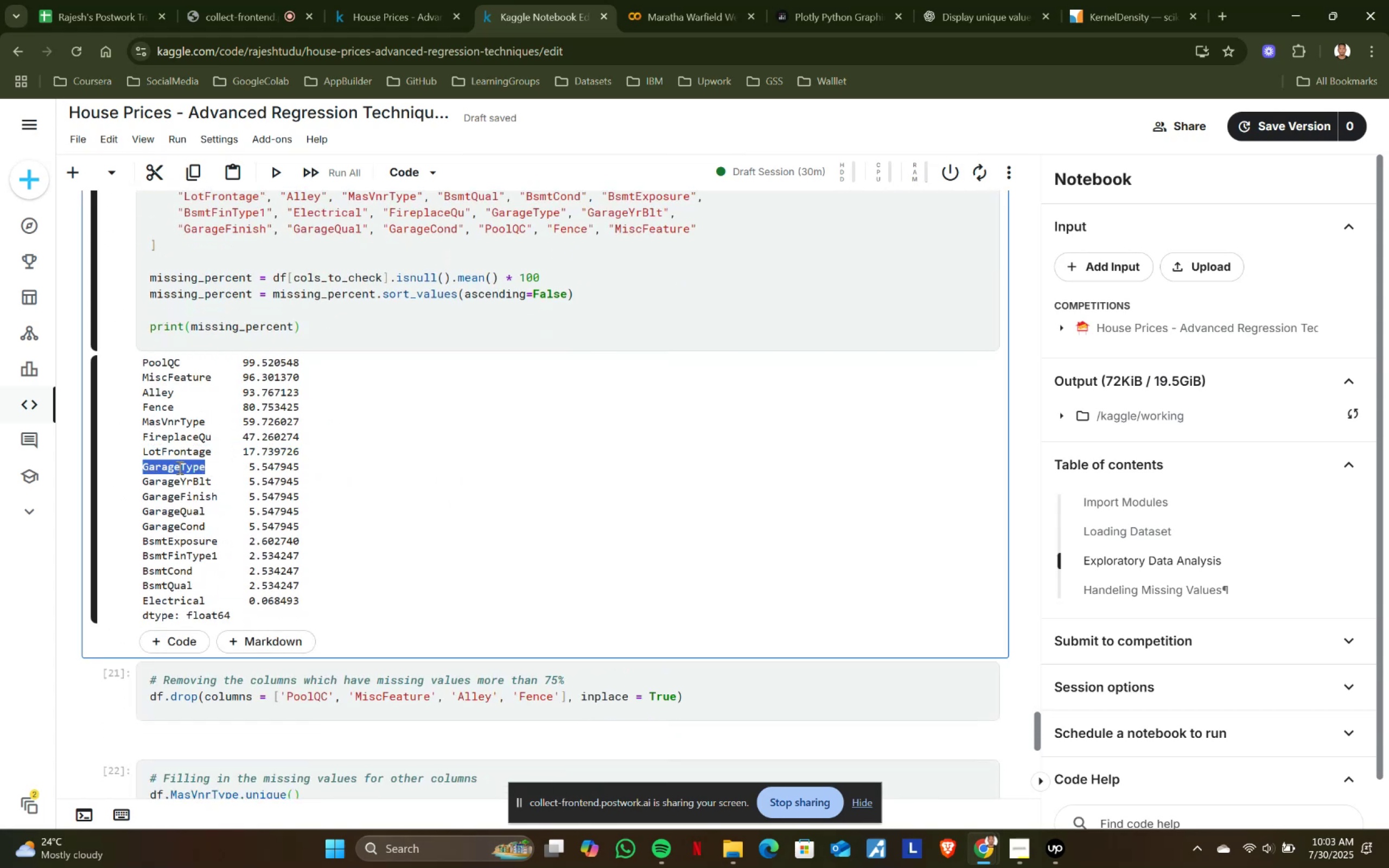 
scroll: coordinate [216, 498], scroll_direction: down, amount: 12.0
 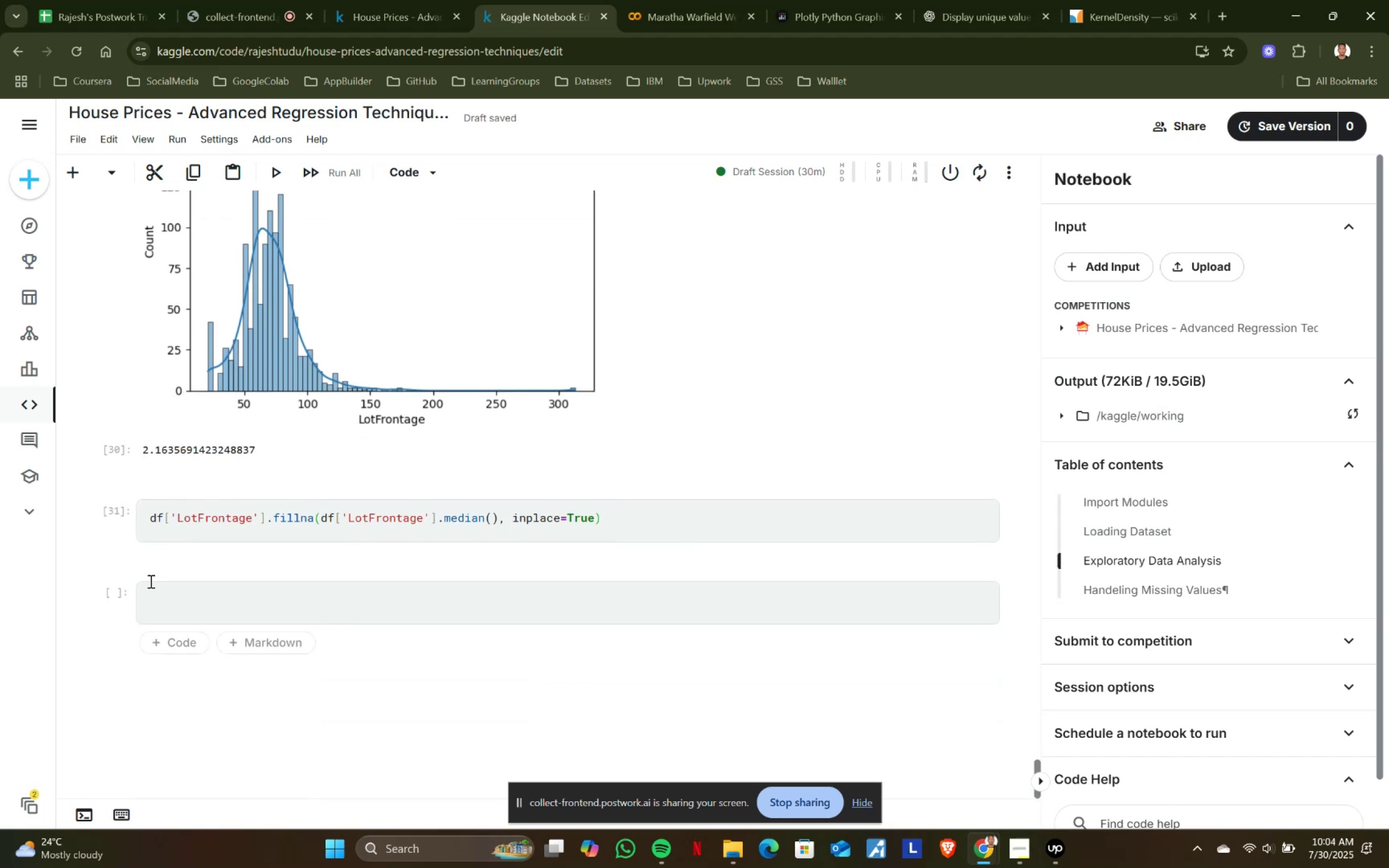 
left_click([158, 593])
 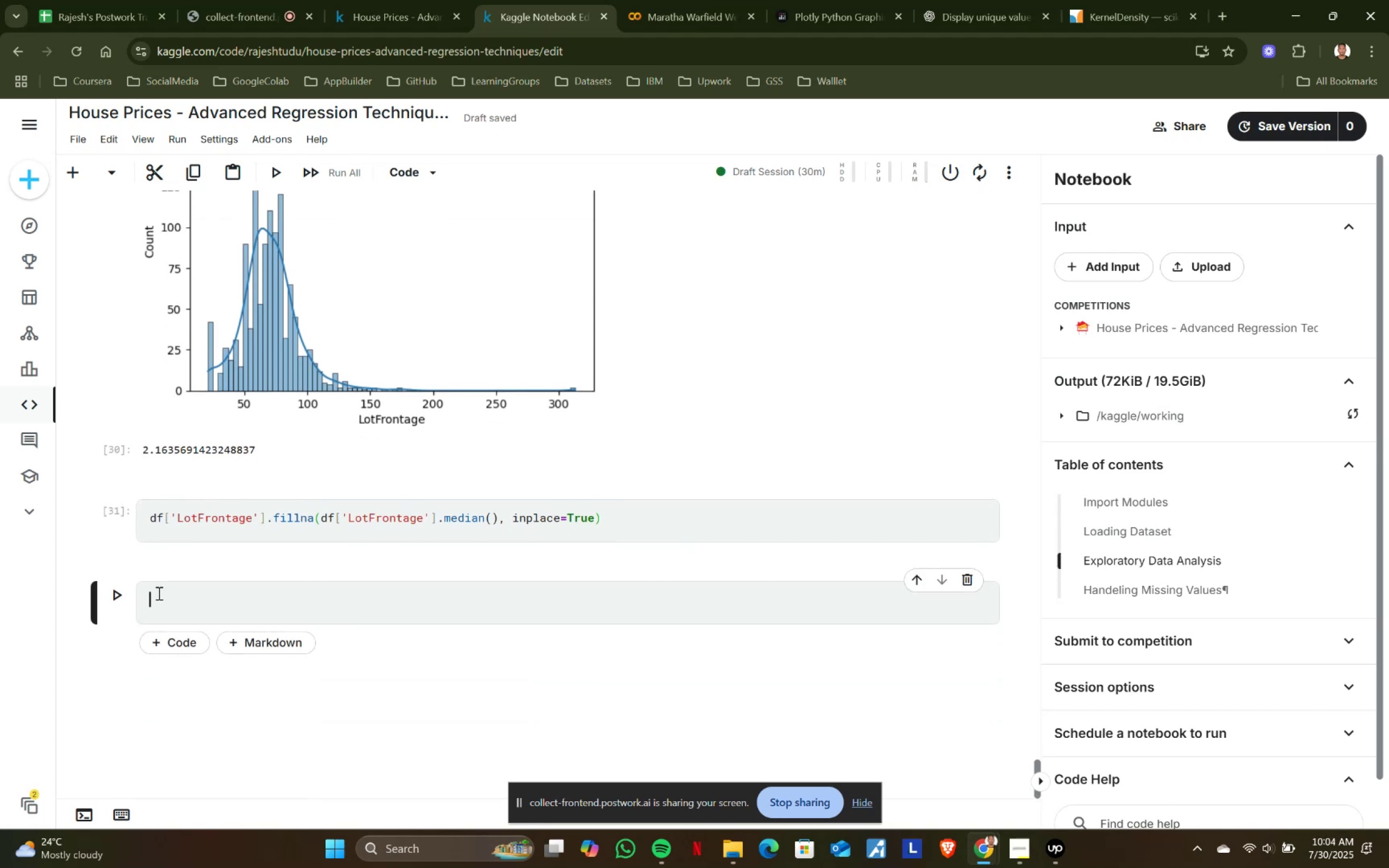 
type(df.)
 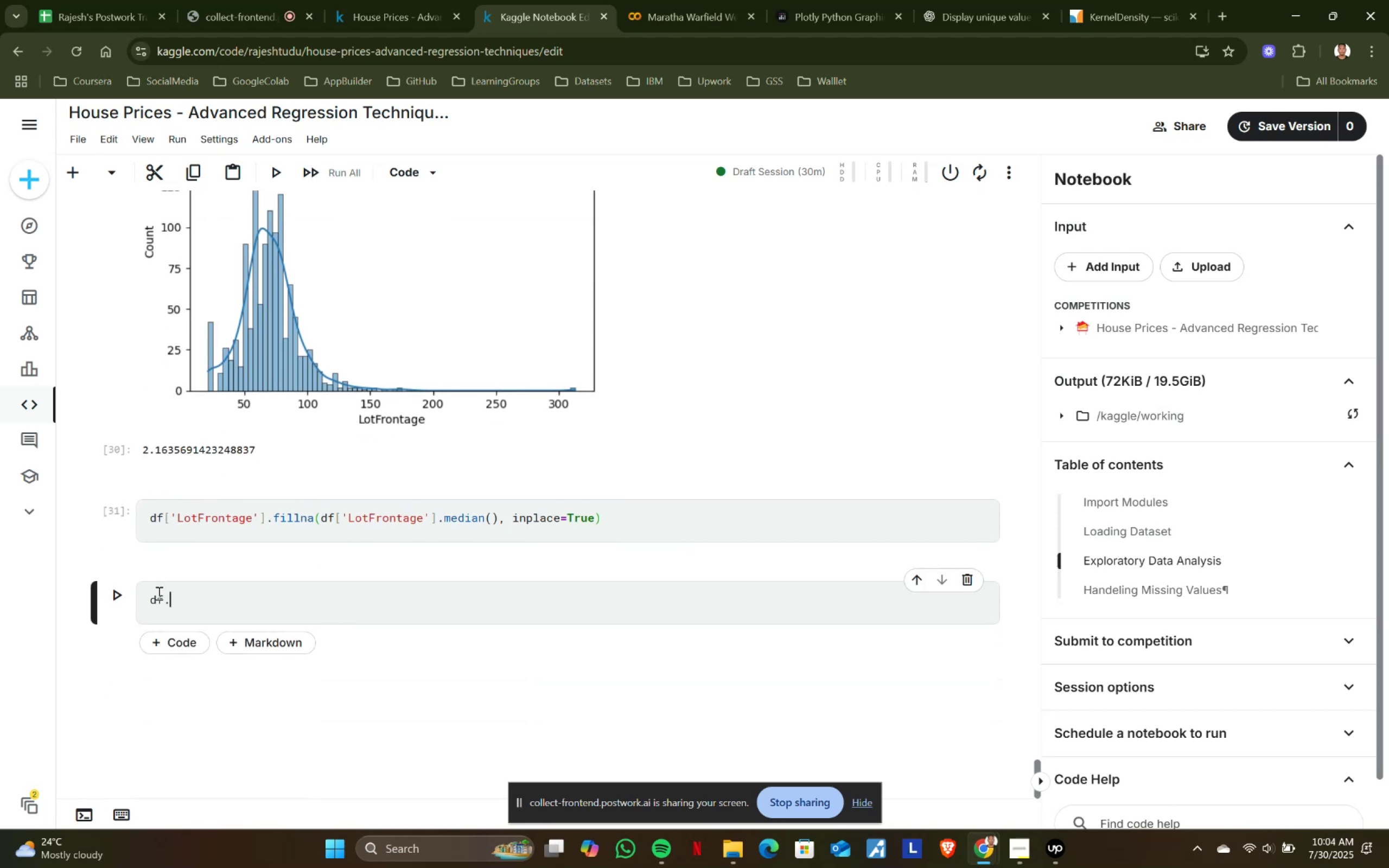 
key(Control+ControlLeft)
 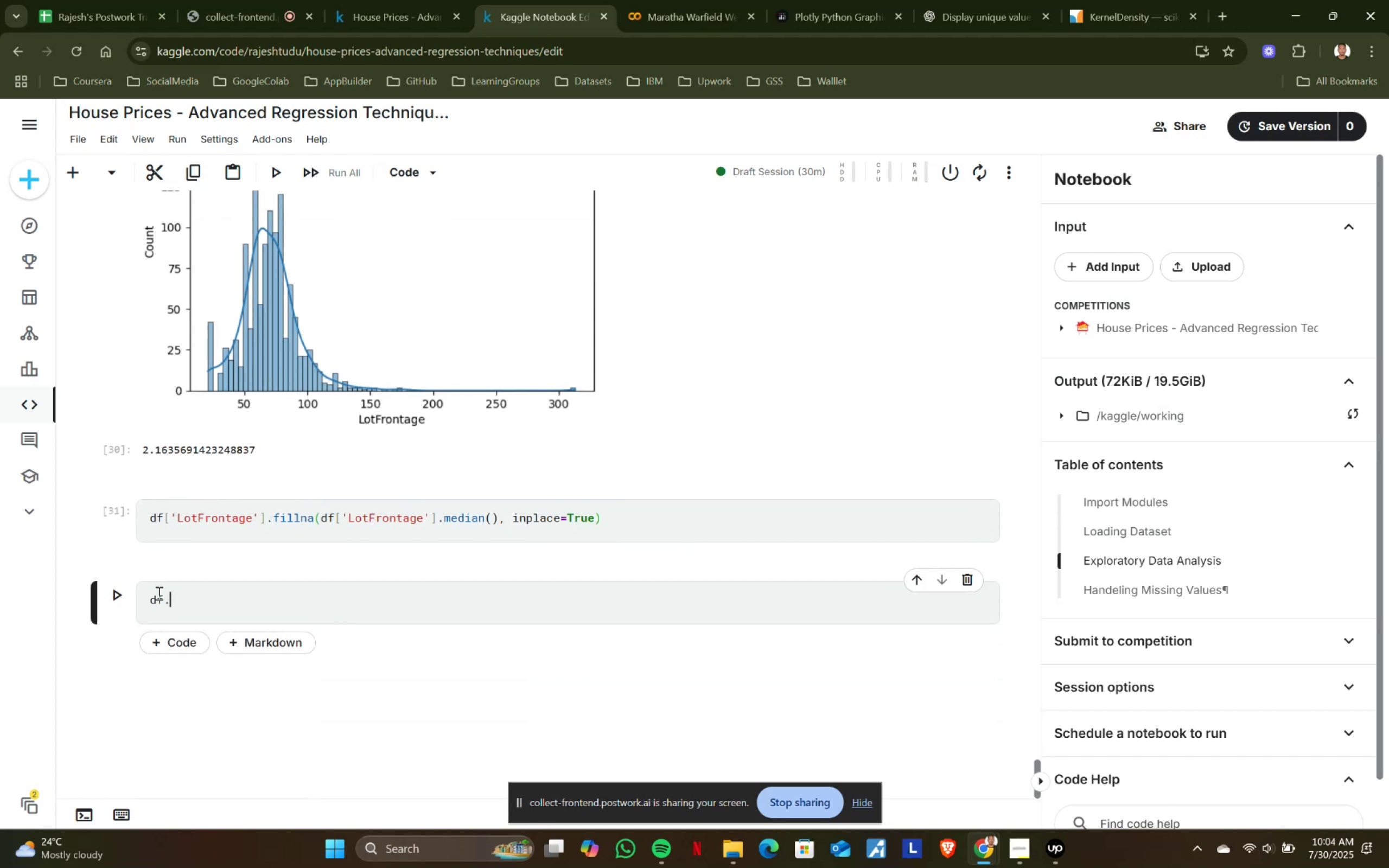 
key(Control+V)
 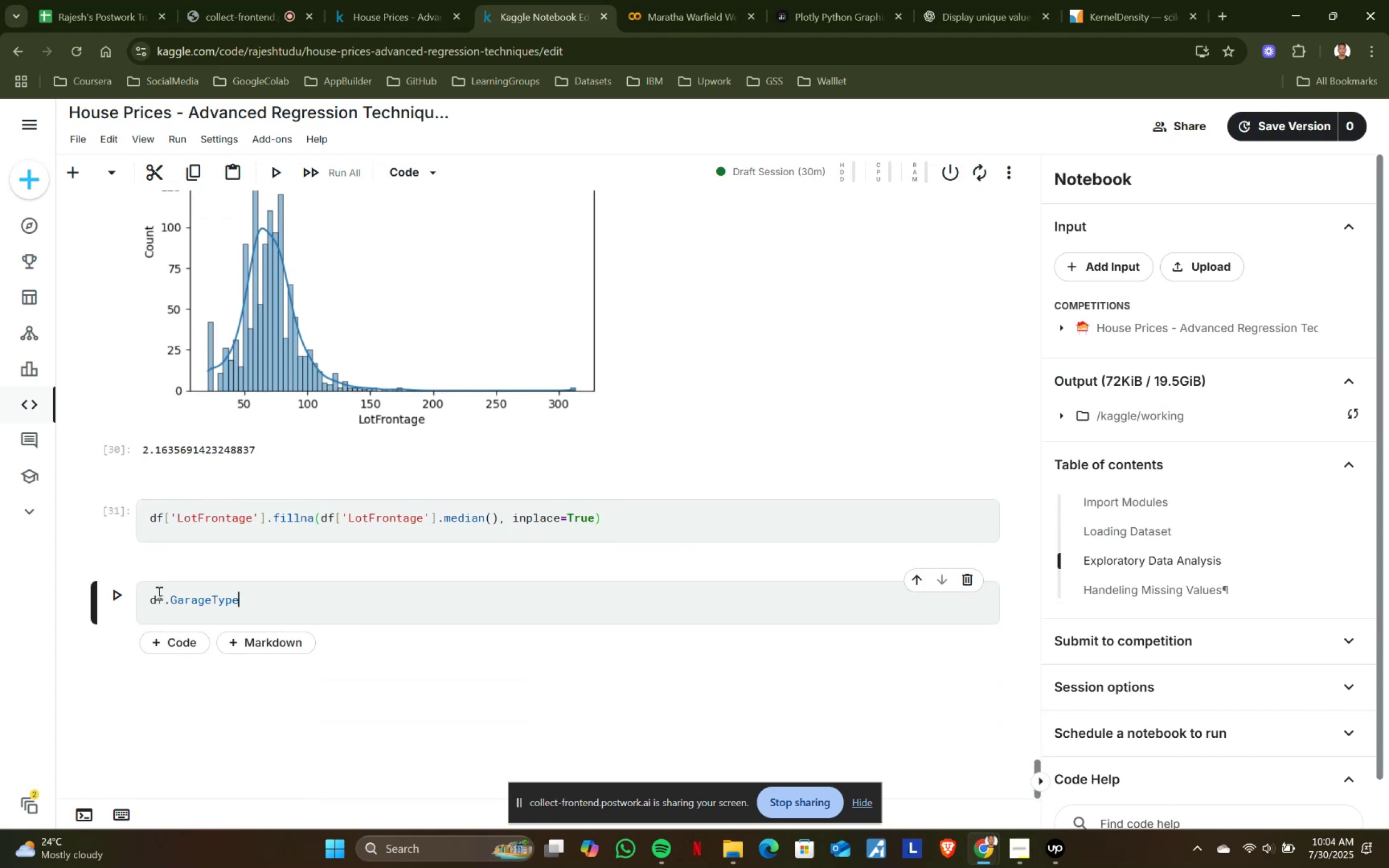 
type(.uniwu)
key(Backspace)
key(Backspace)
type(que()
 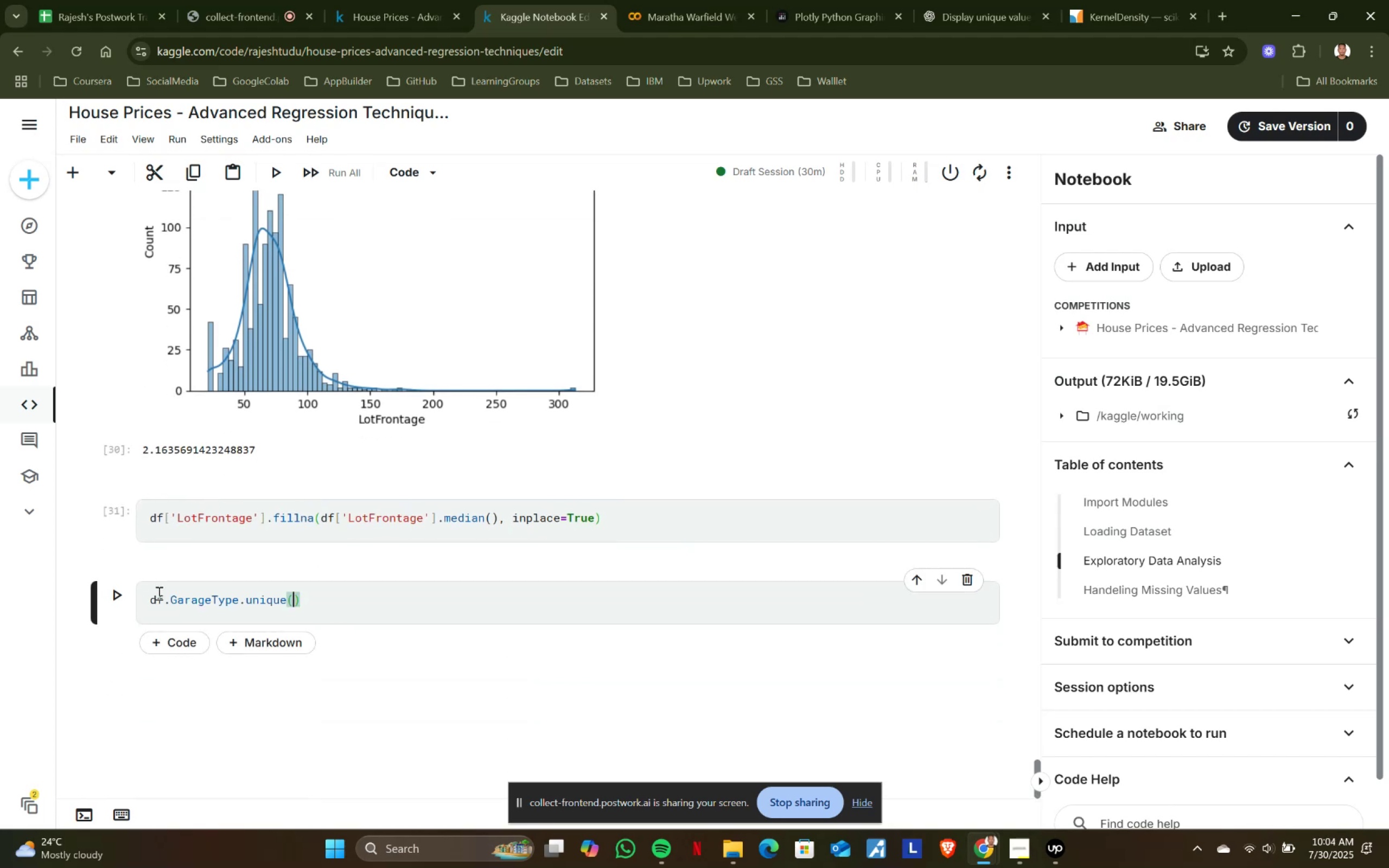 
key(Shift+Enter)
 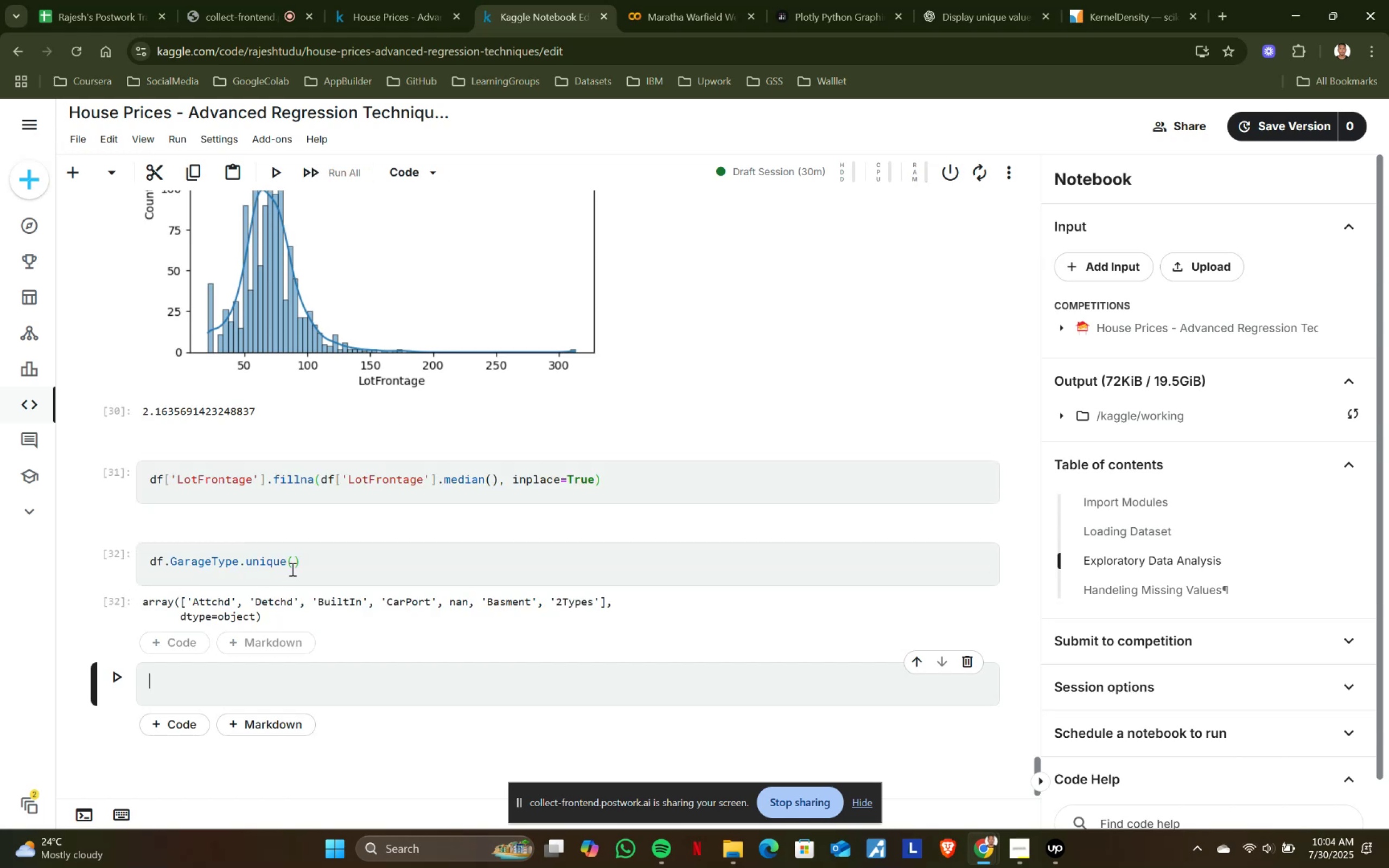 
wait(9.95)
 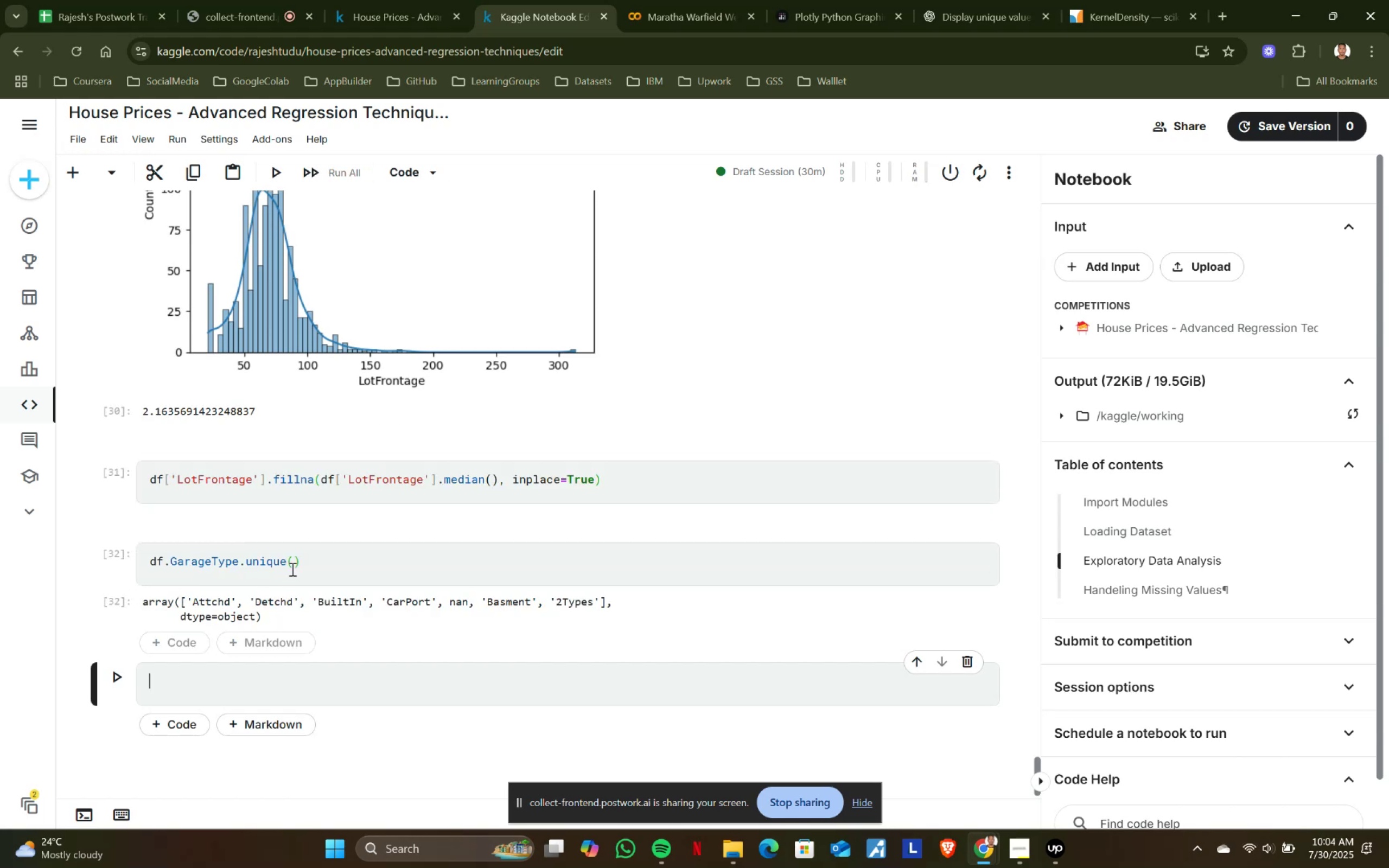 
scroll: coordinate [355, 501], scroll_direction: up, amount: 4.0
 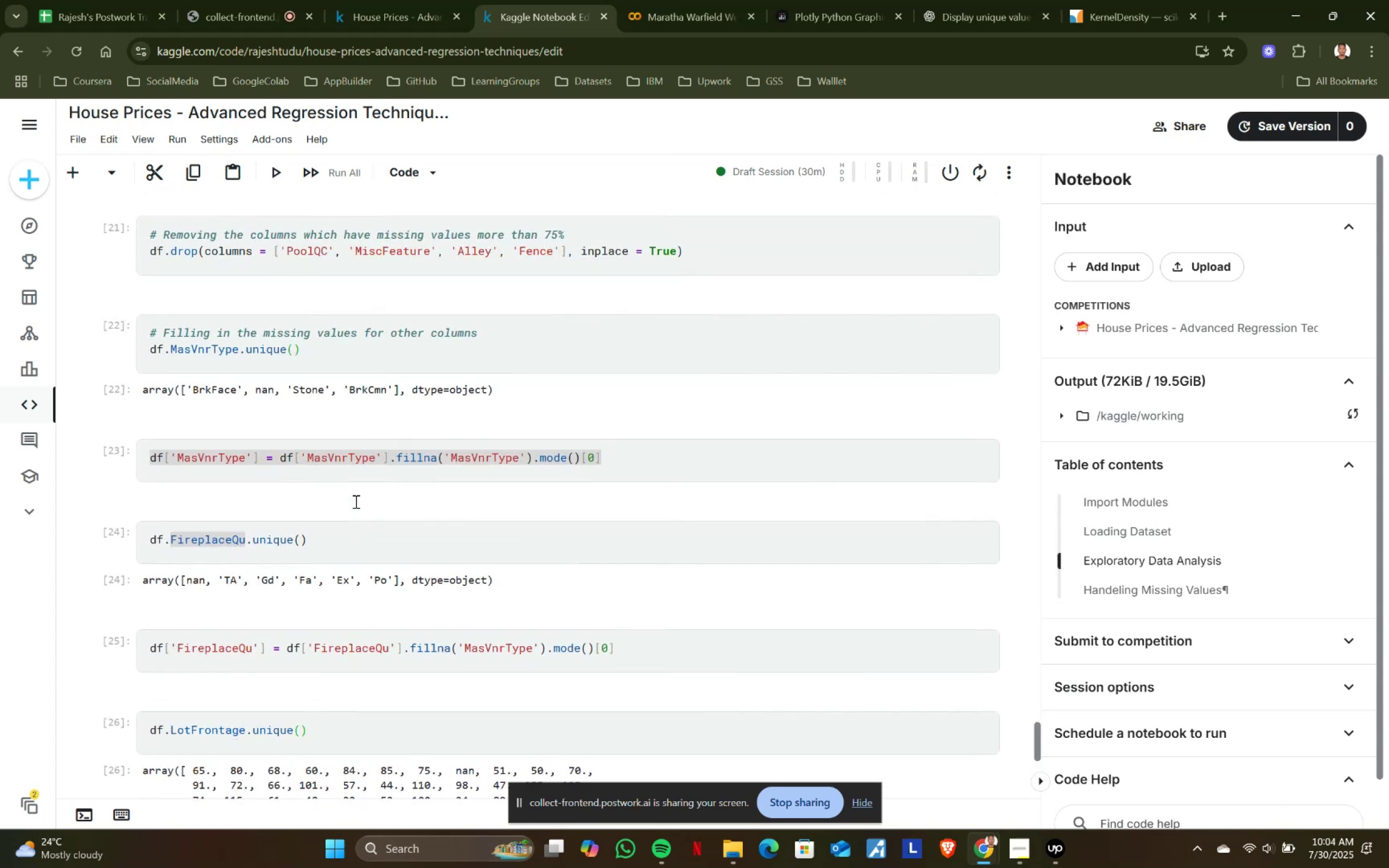 
scroll: coordinate [355, 501], scroll_direction: down, amount: 1.0
 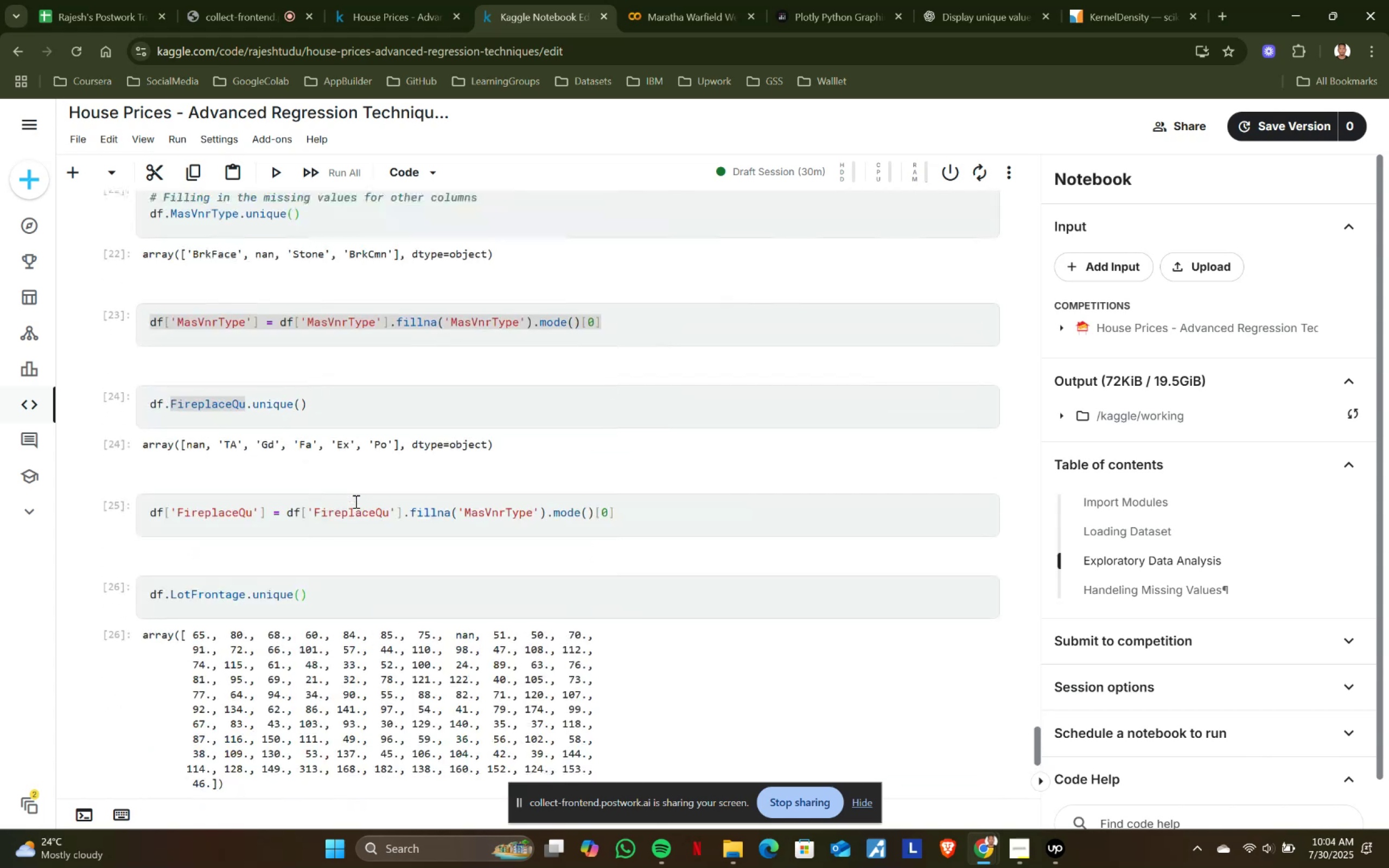 
scroll: coordinate [355, 501], scroll_direction: up, amount: 1.0
 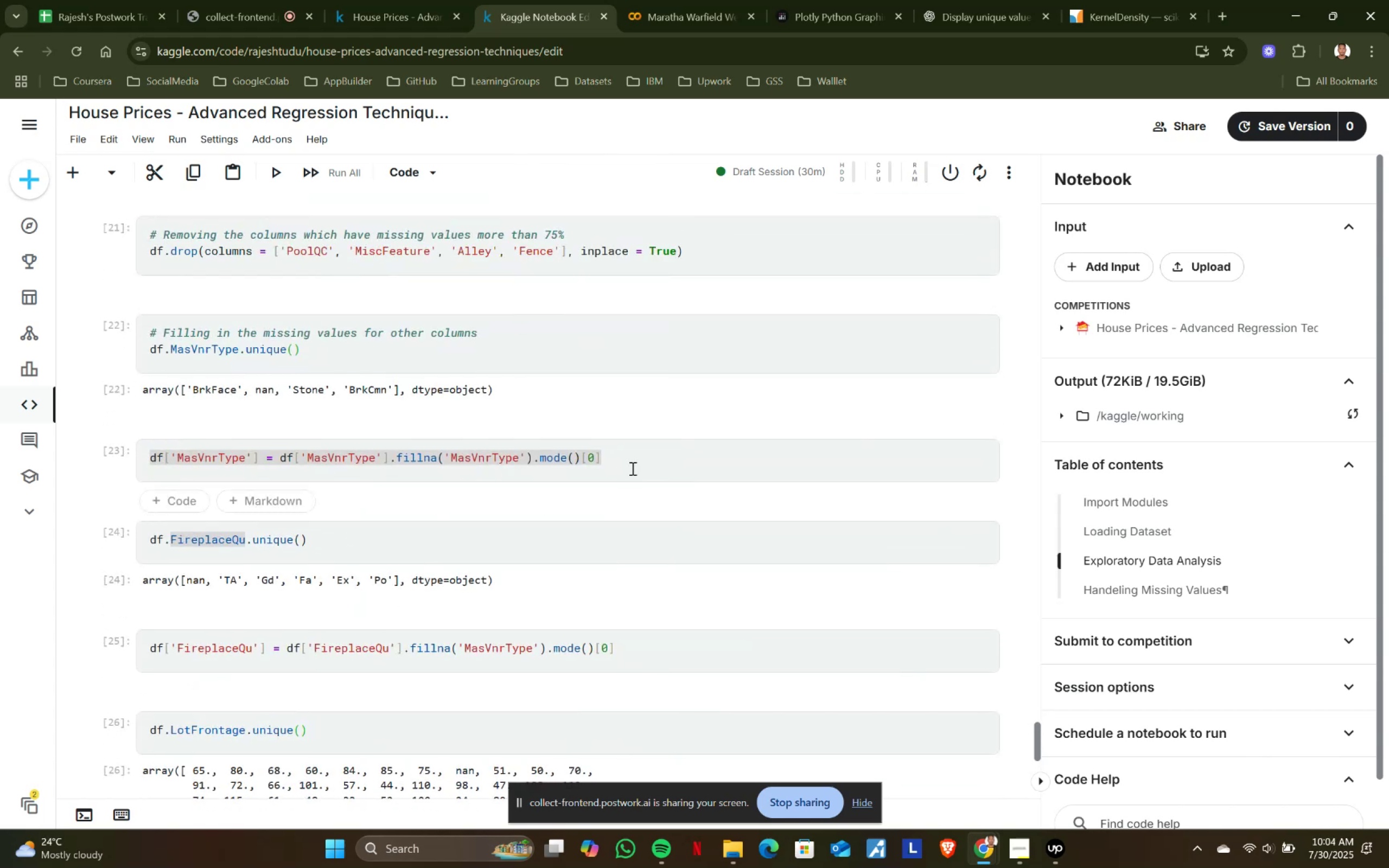 
key(Control+ControlLeft)
 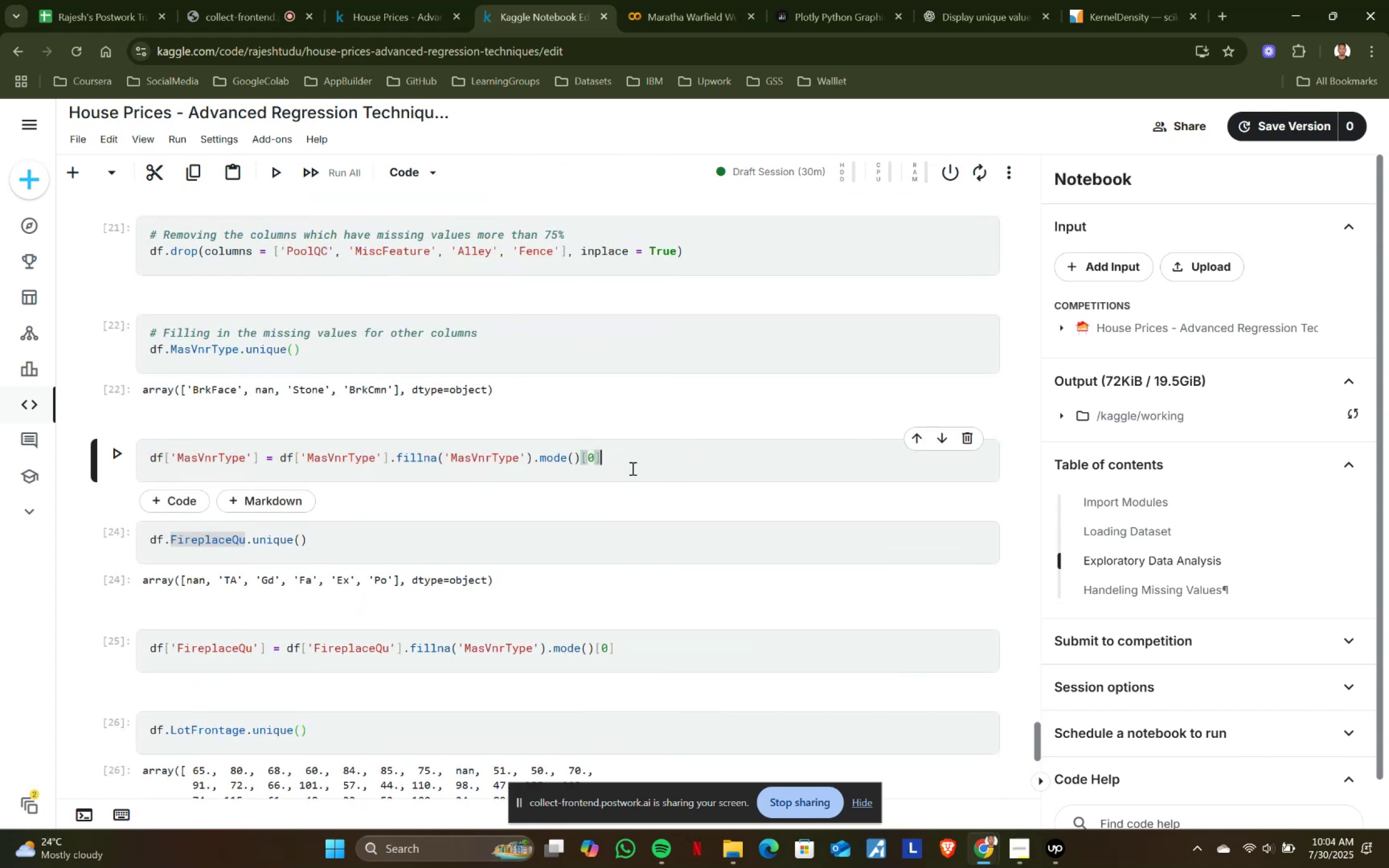 
key(Control+A)
 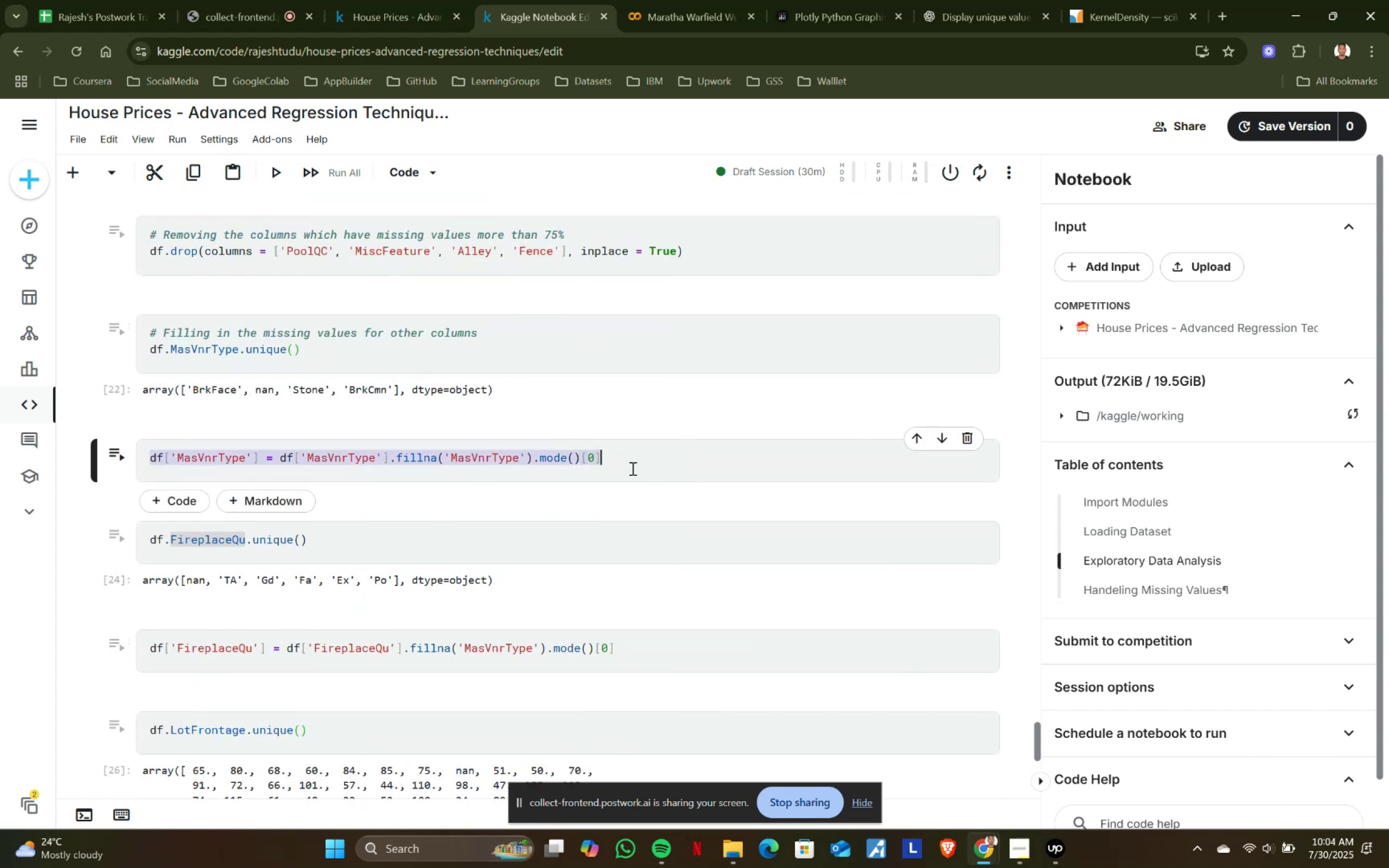 
key(Control+ControlLeft)
 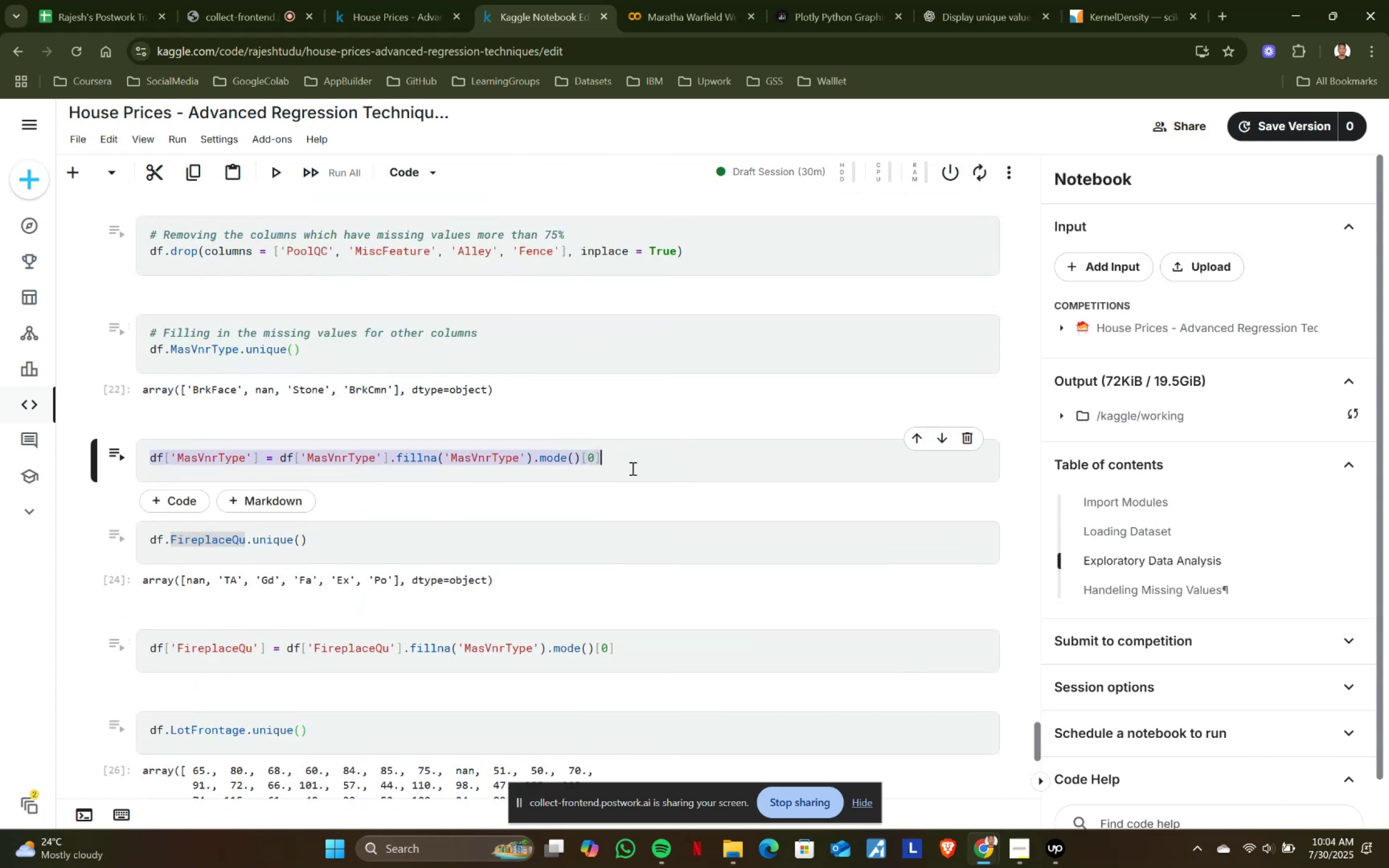 
key(Control+C)
 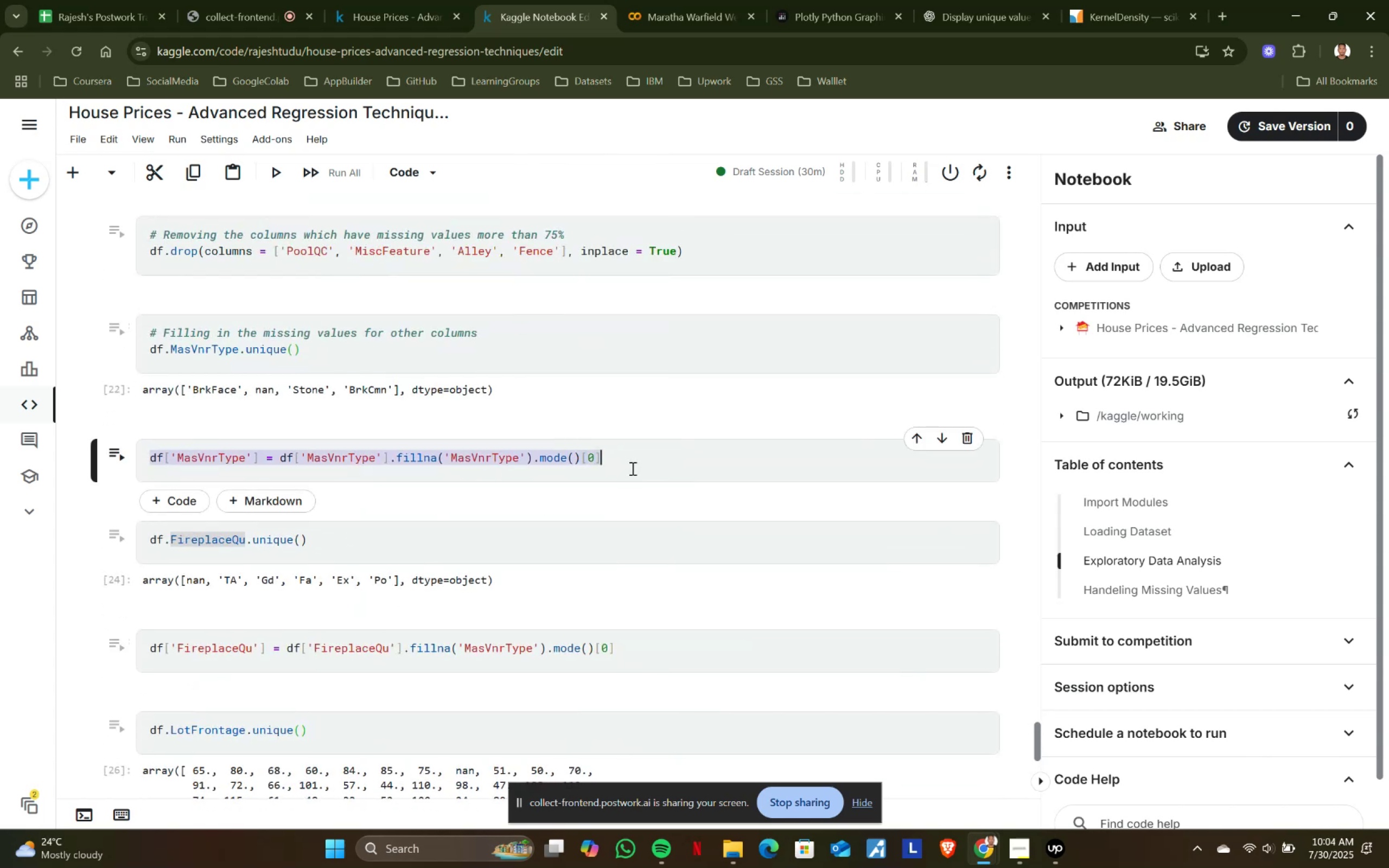 
scroll: coordinate [247, 535], scroll_direction: down, amount: 11.0
 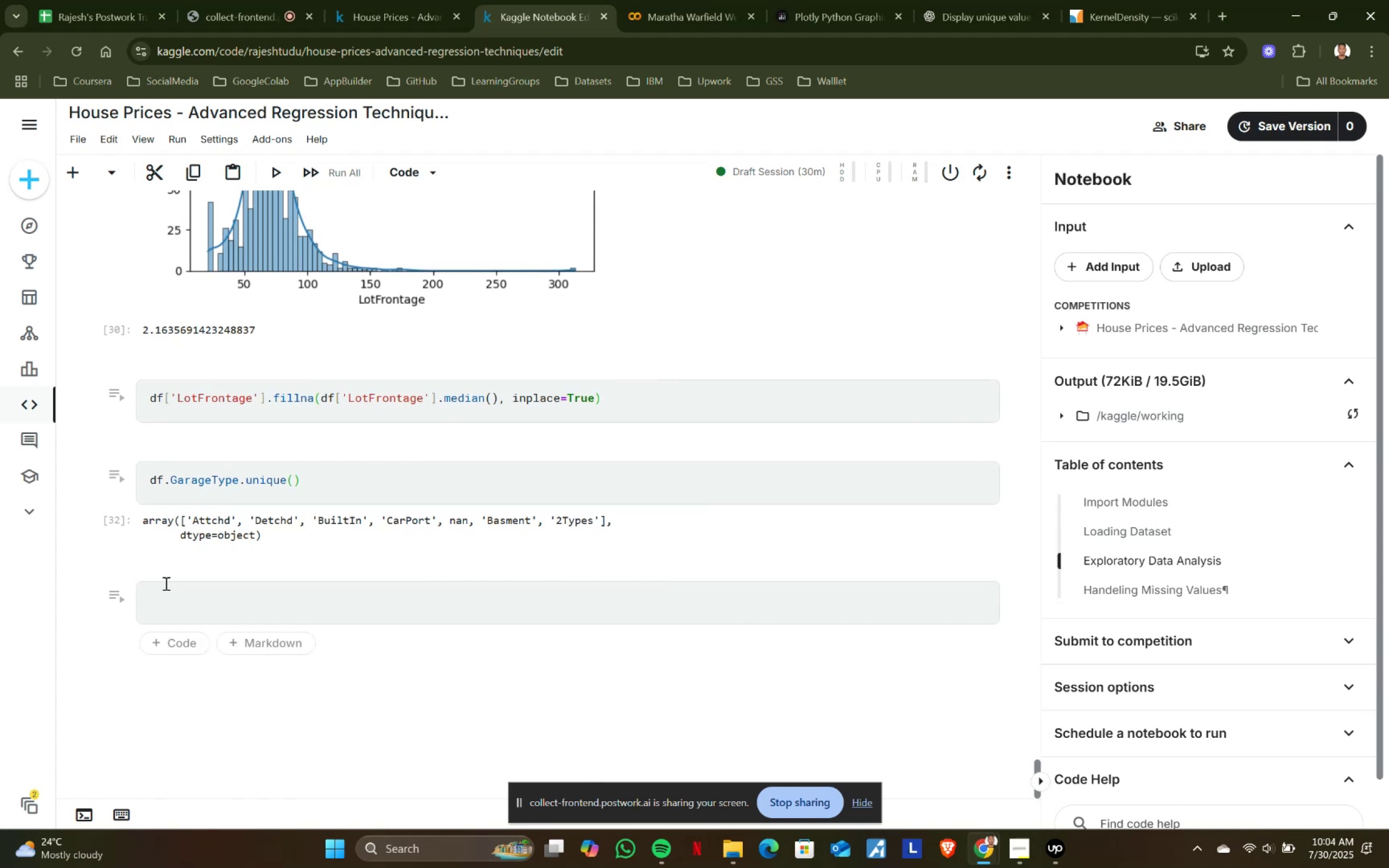 
left_click([192, 588])
 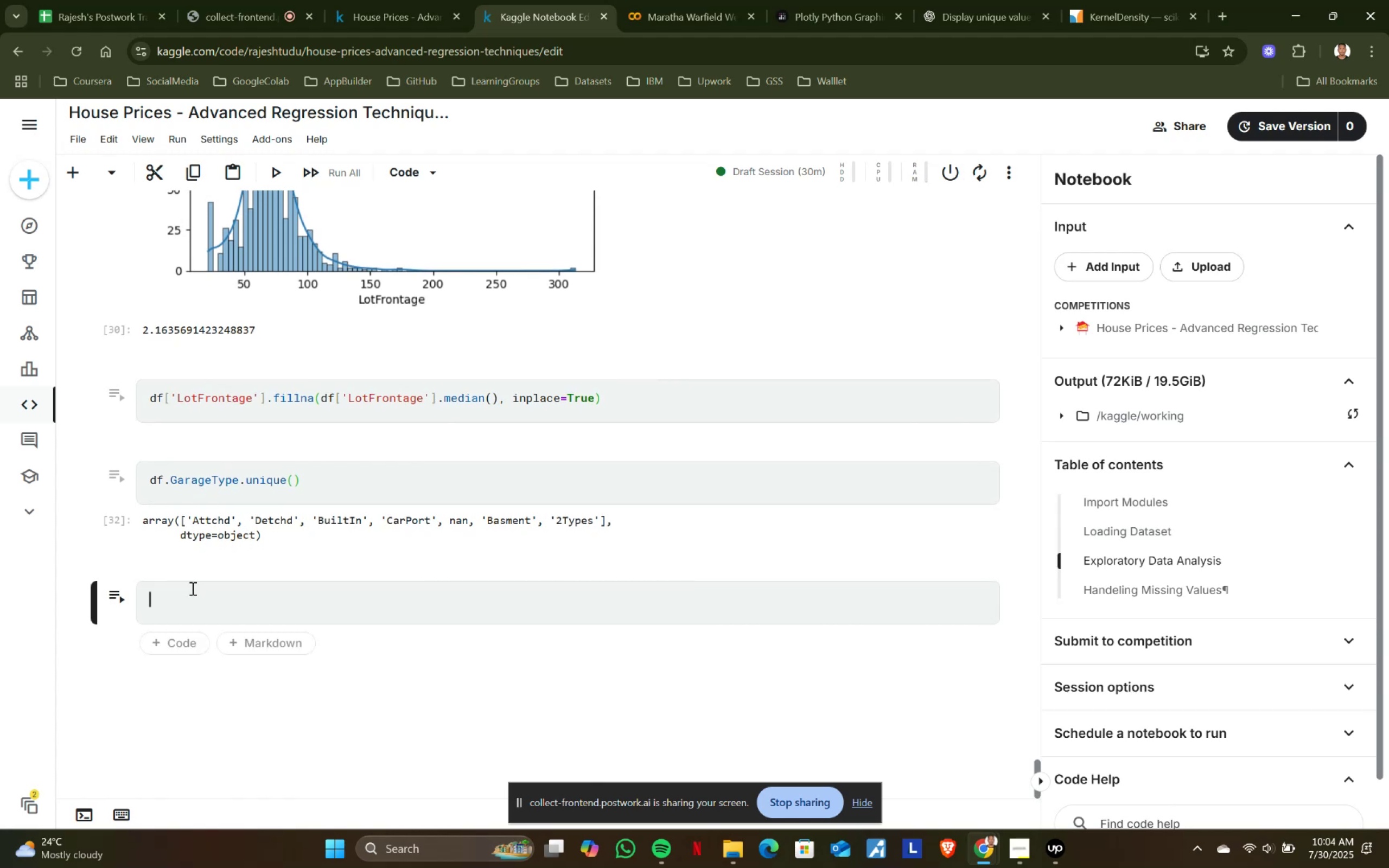 
key(Control+ControlLeft)
 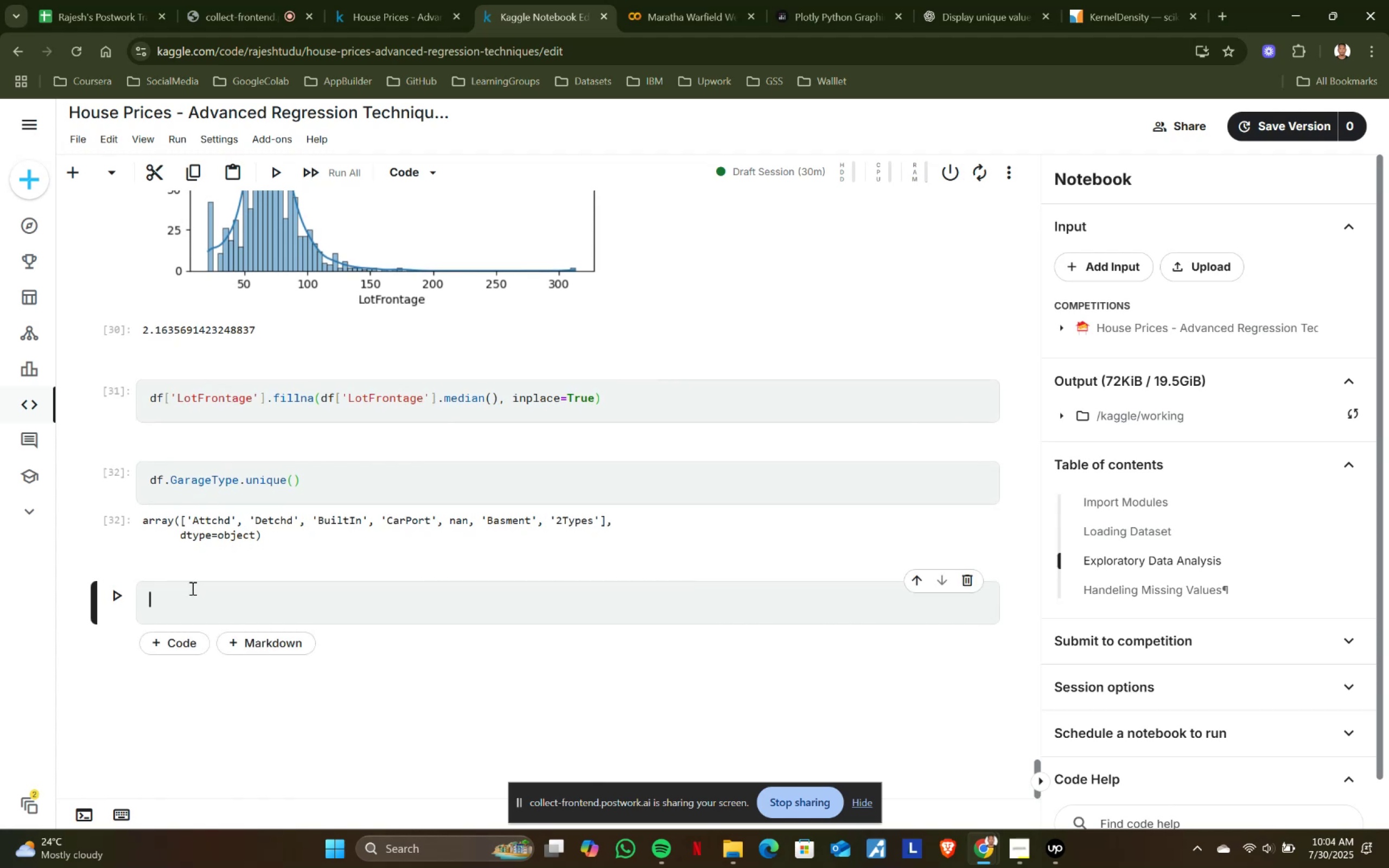 
key(Control+V)
 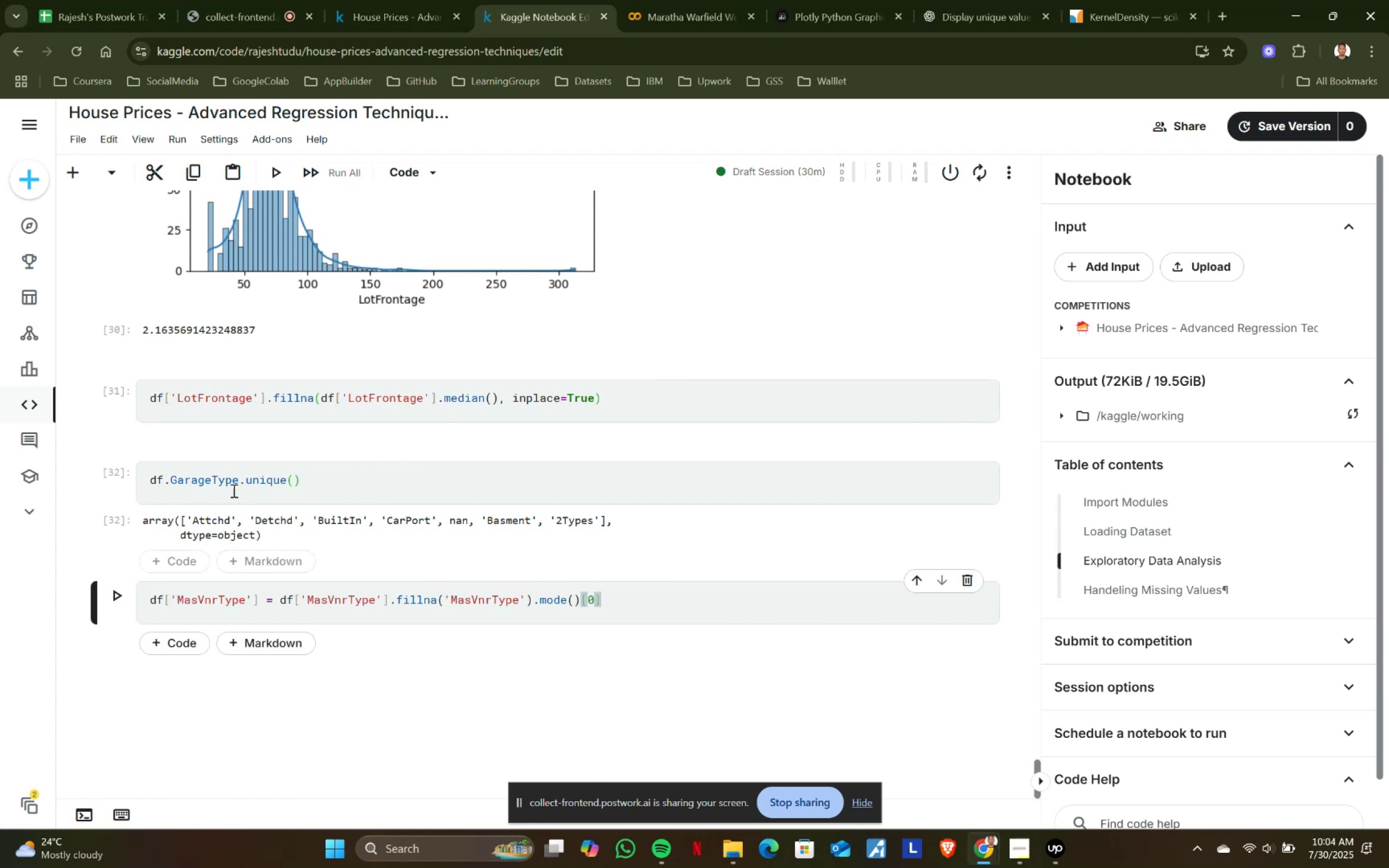 
left_click([236, 477])
 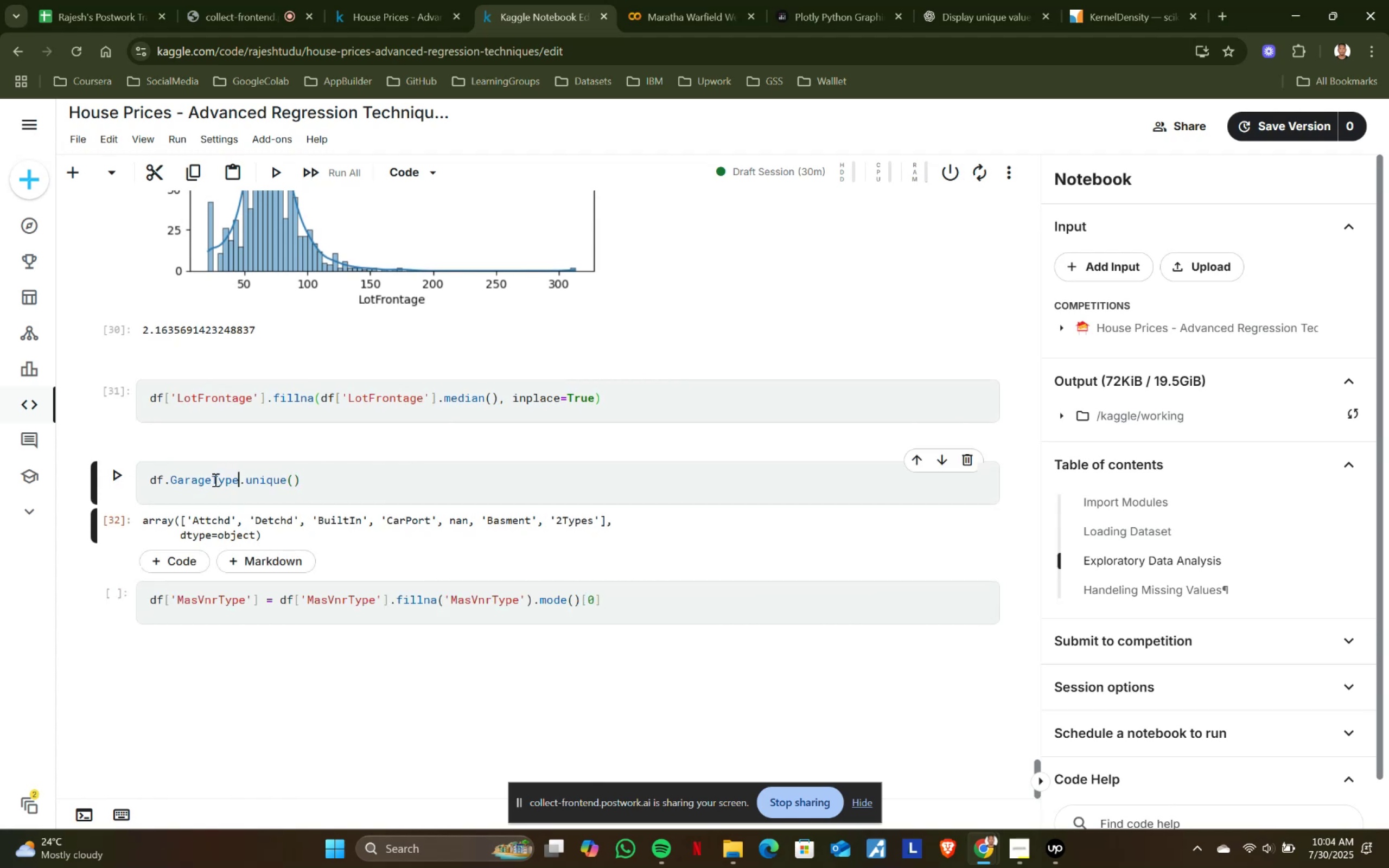 
hold_key(key=ShiftLeft, duration=0.65)
left_click([173, 476])
 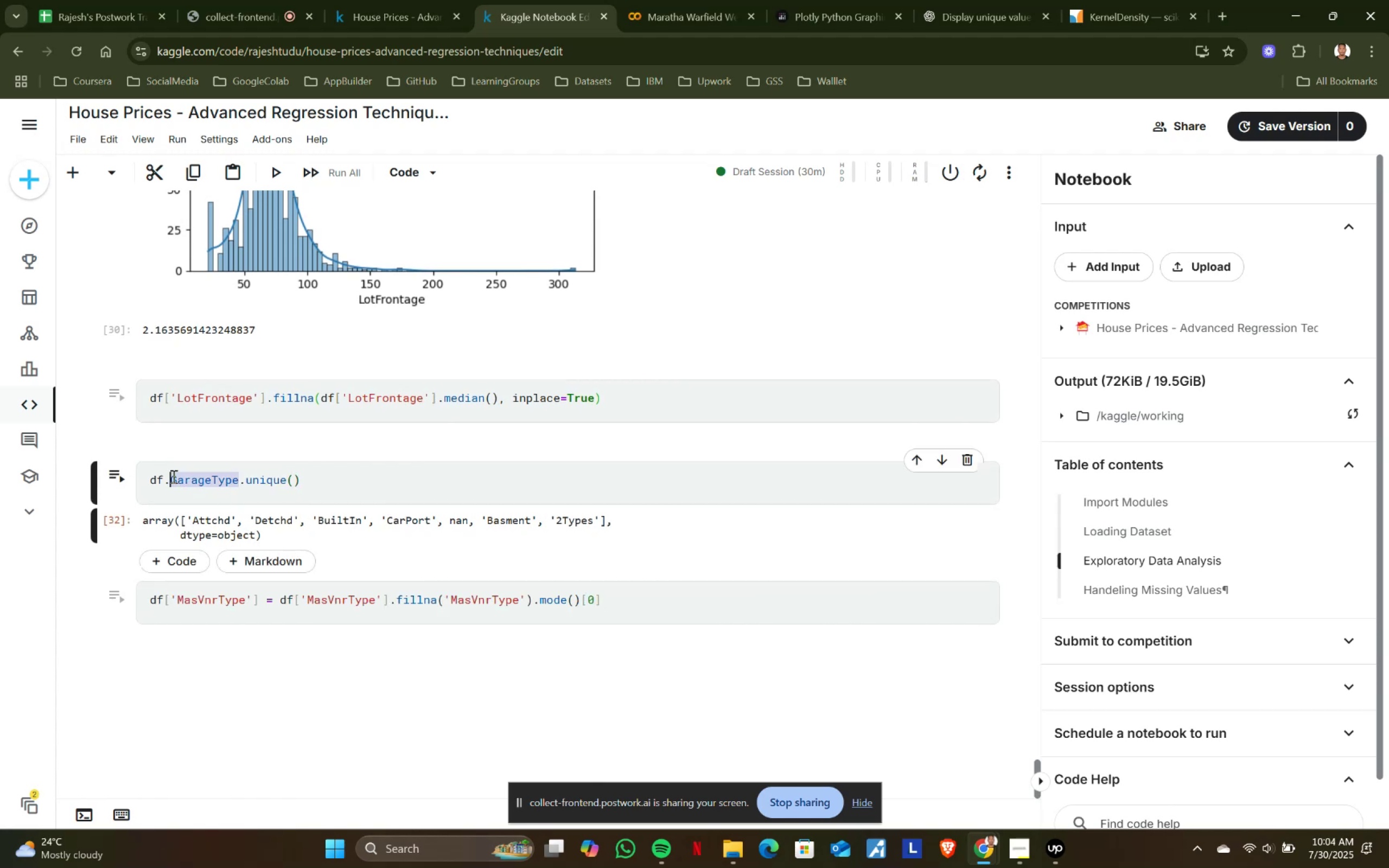 
key(Control+C)
 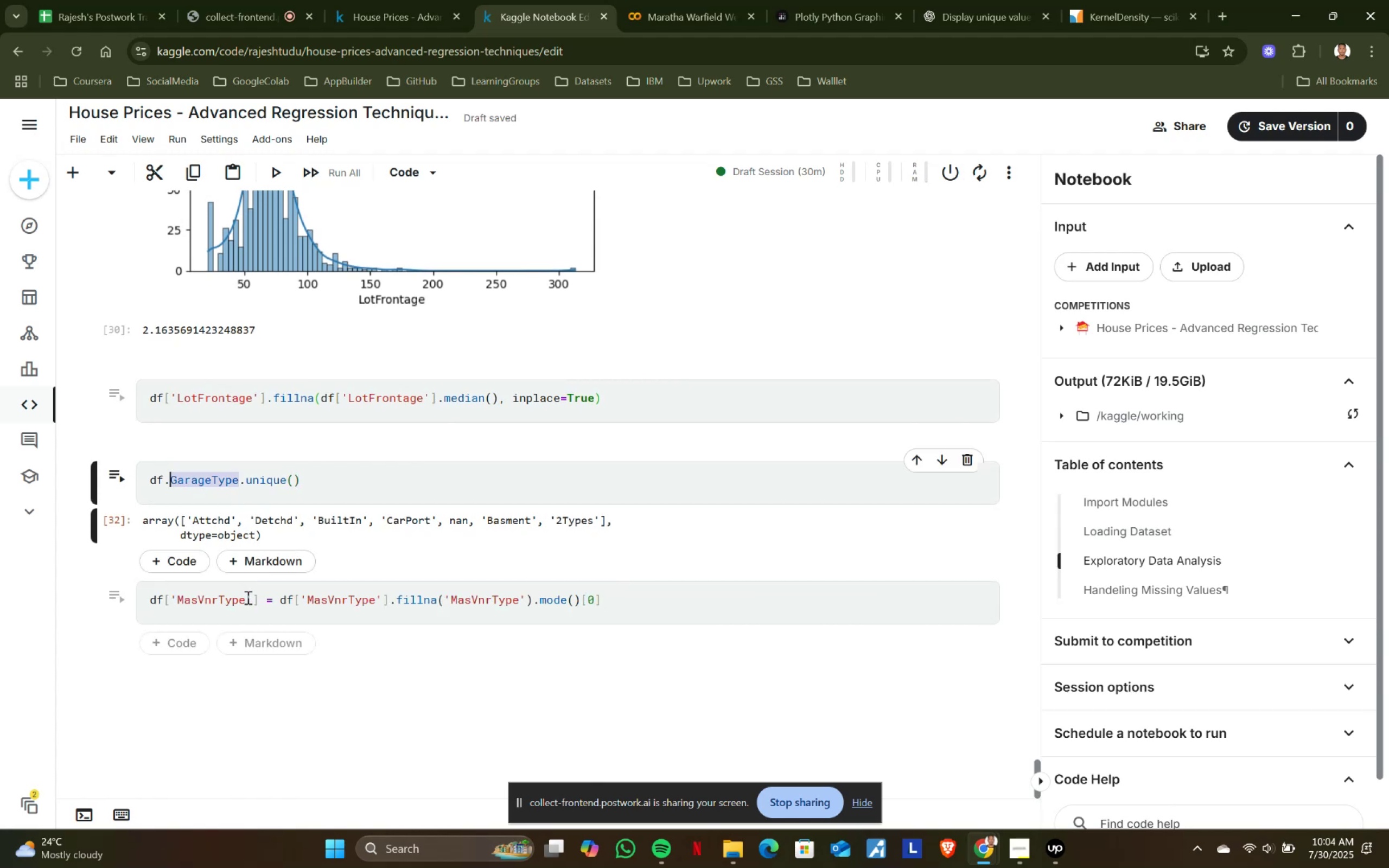 
left_click([245, 597])
 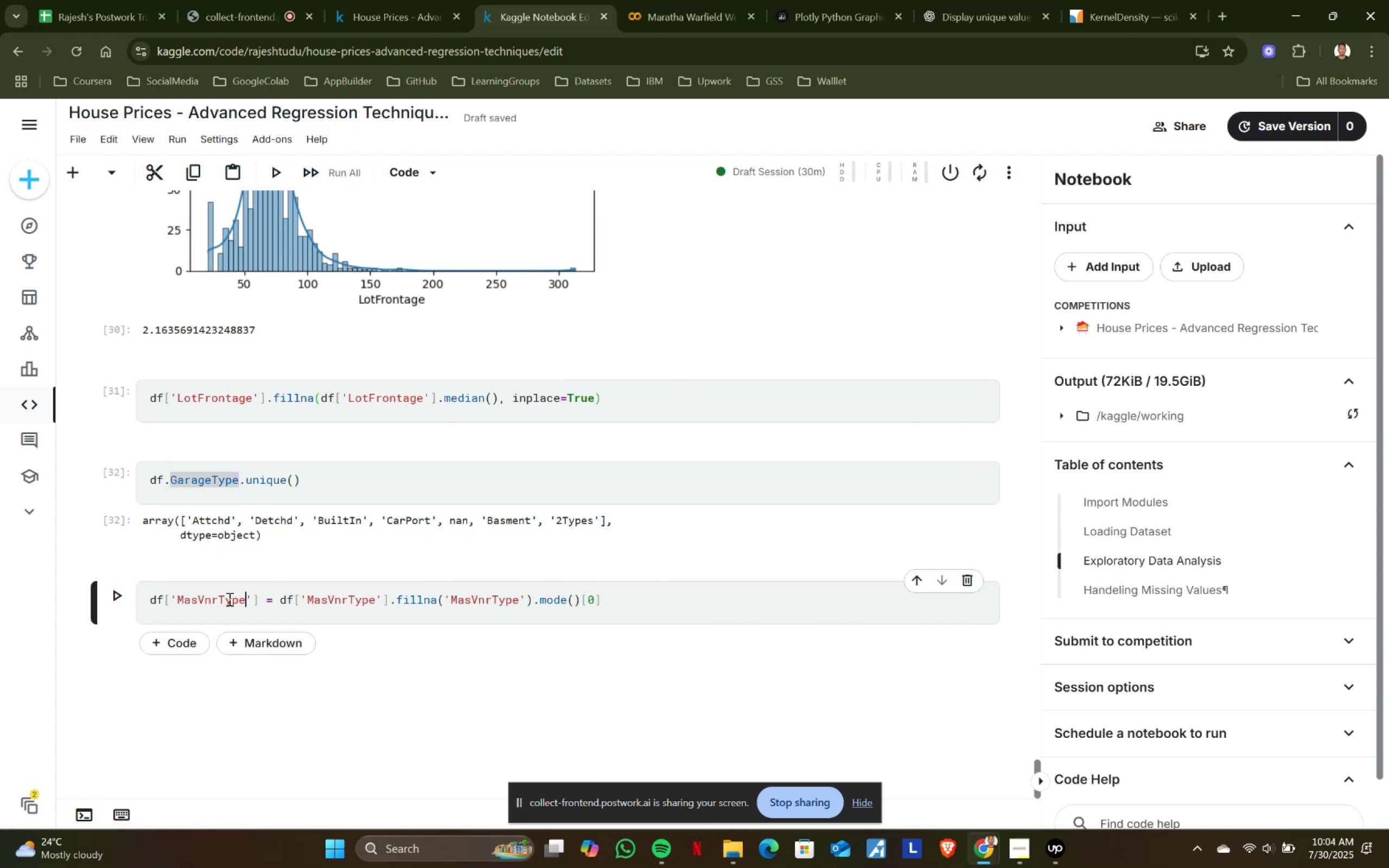 
hold_key(key=ShiftLeft, duration=0.63)
left_click([180, 597])
 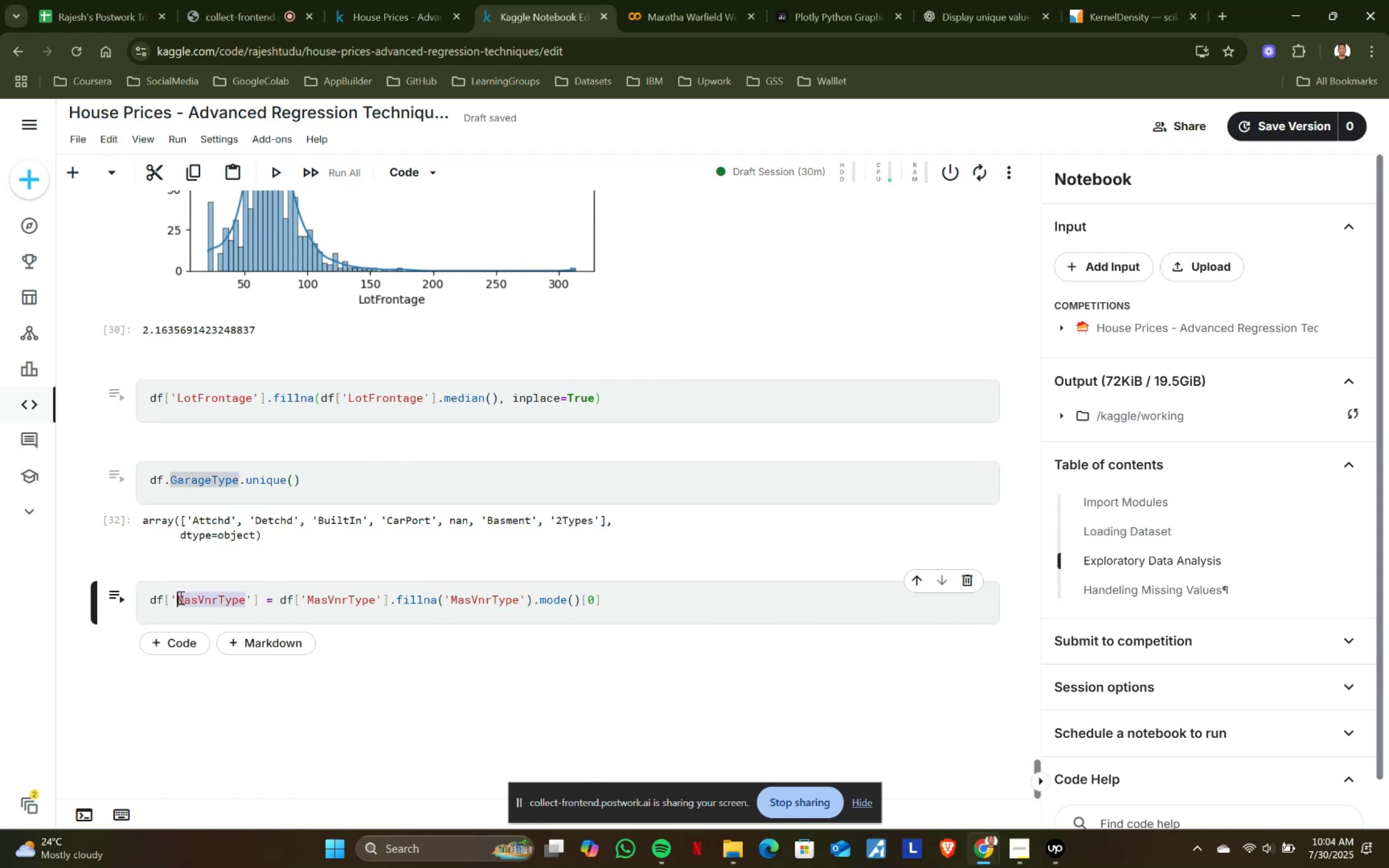 
key(Control+V)
 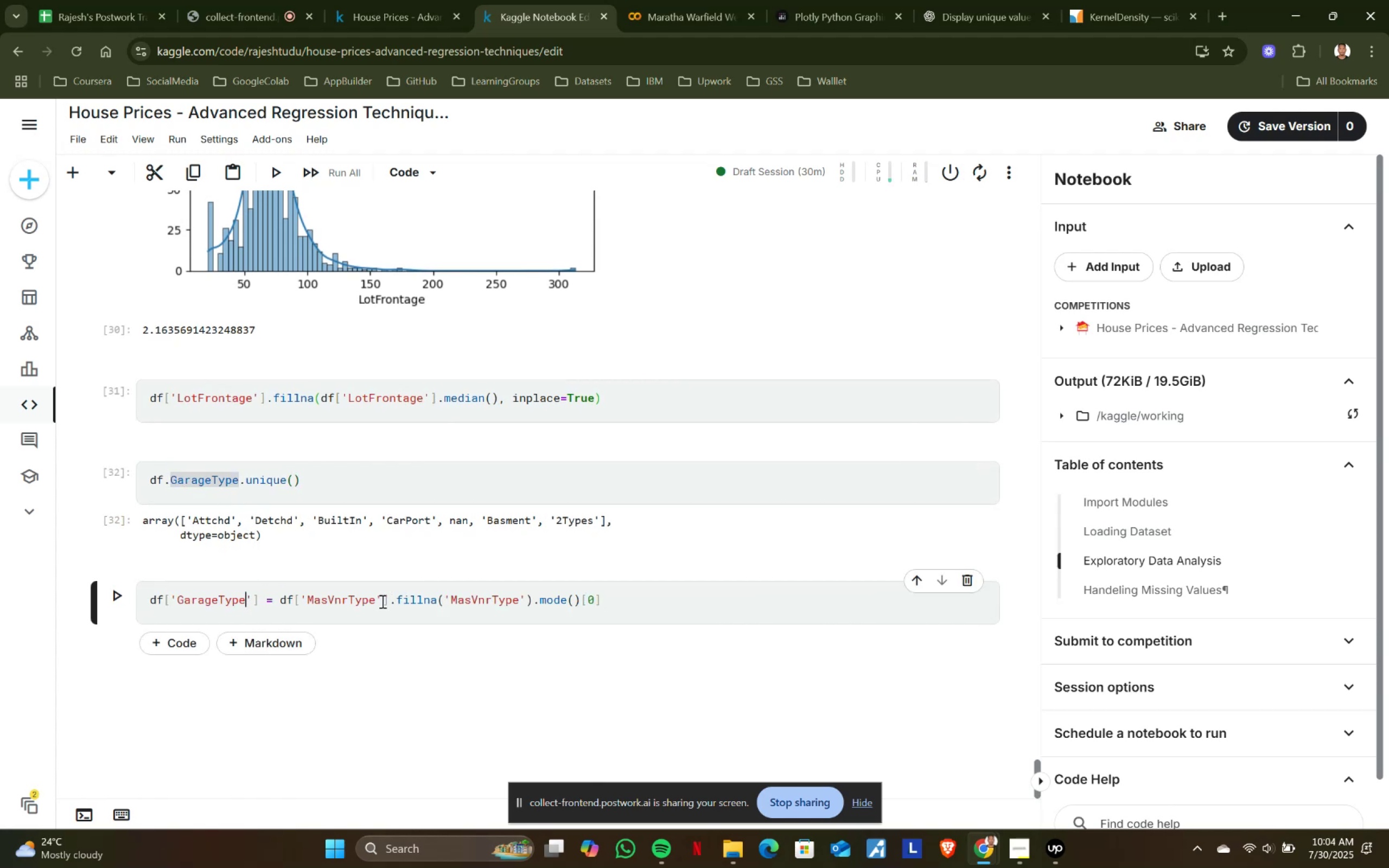 
left_click([378, 599])
 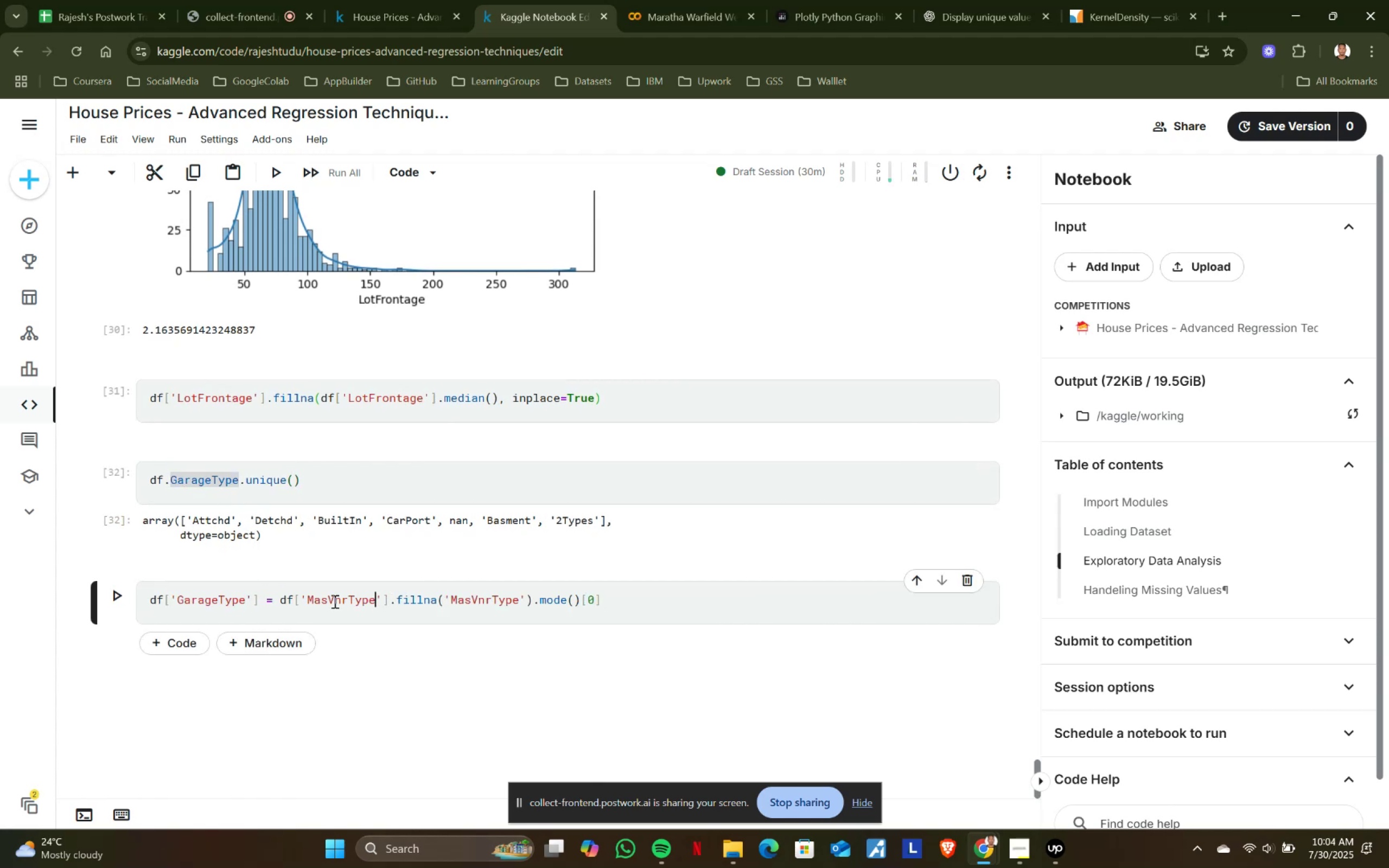 
hold_key(key=ShiftLeft, duration=0.37)
left_click([308, 599])
 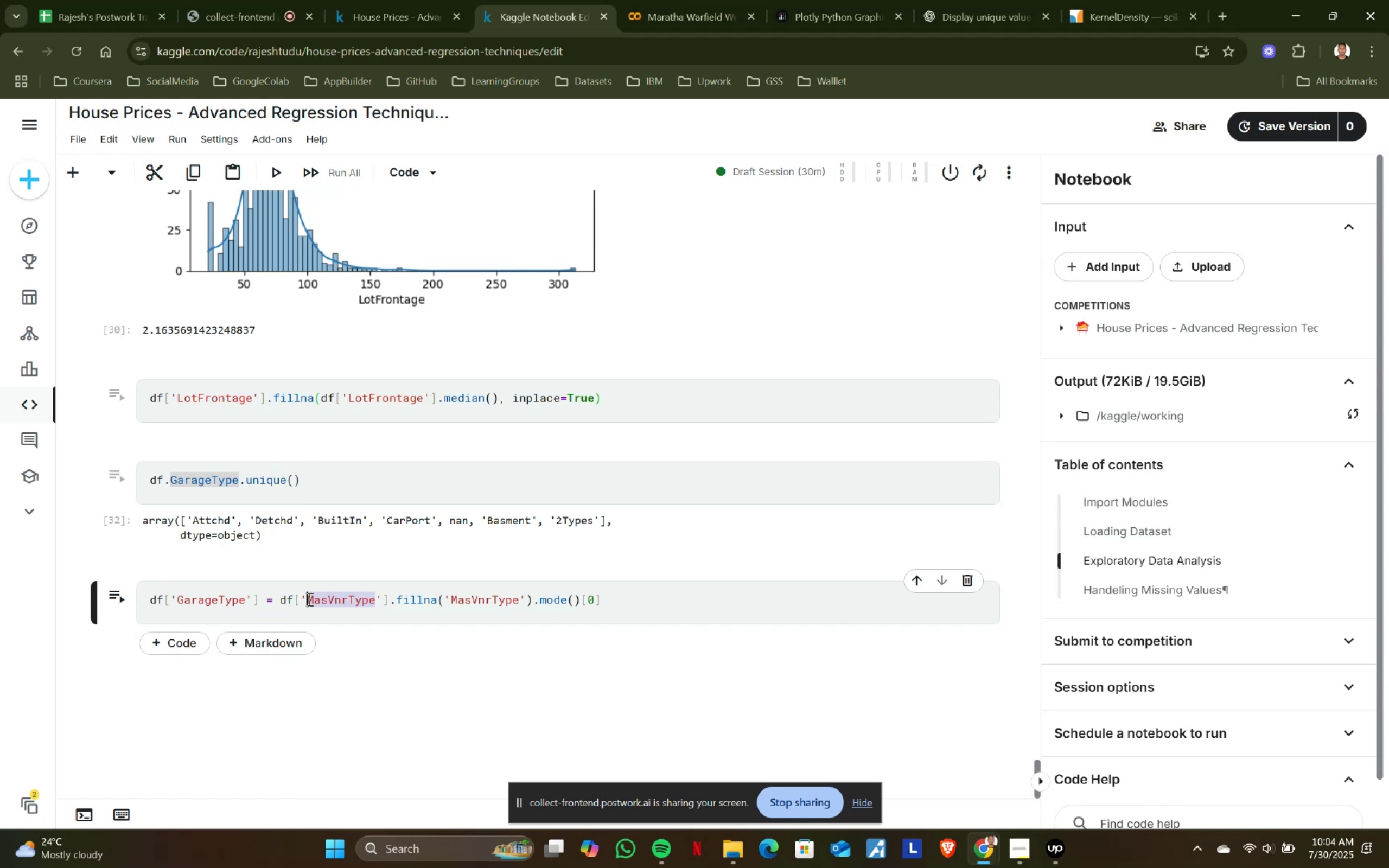 
key(Control+ControlLeft)
 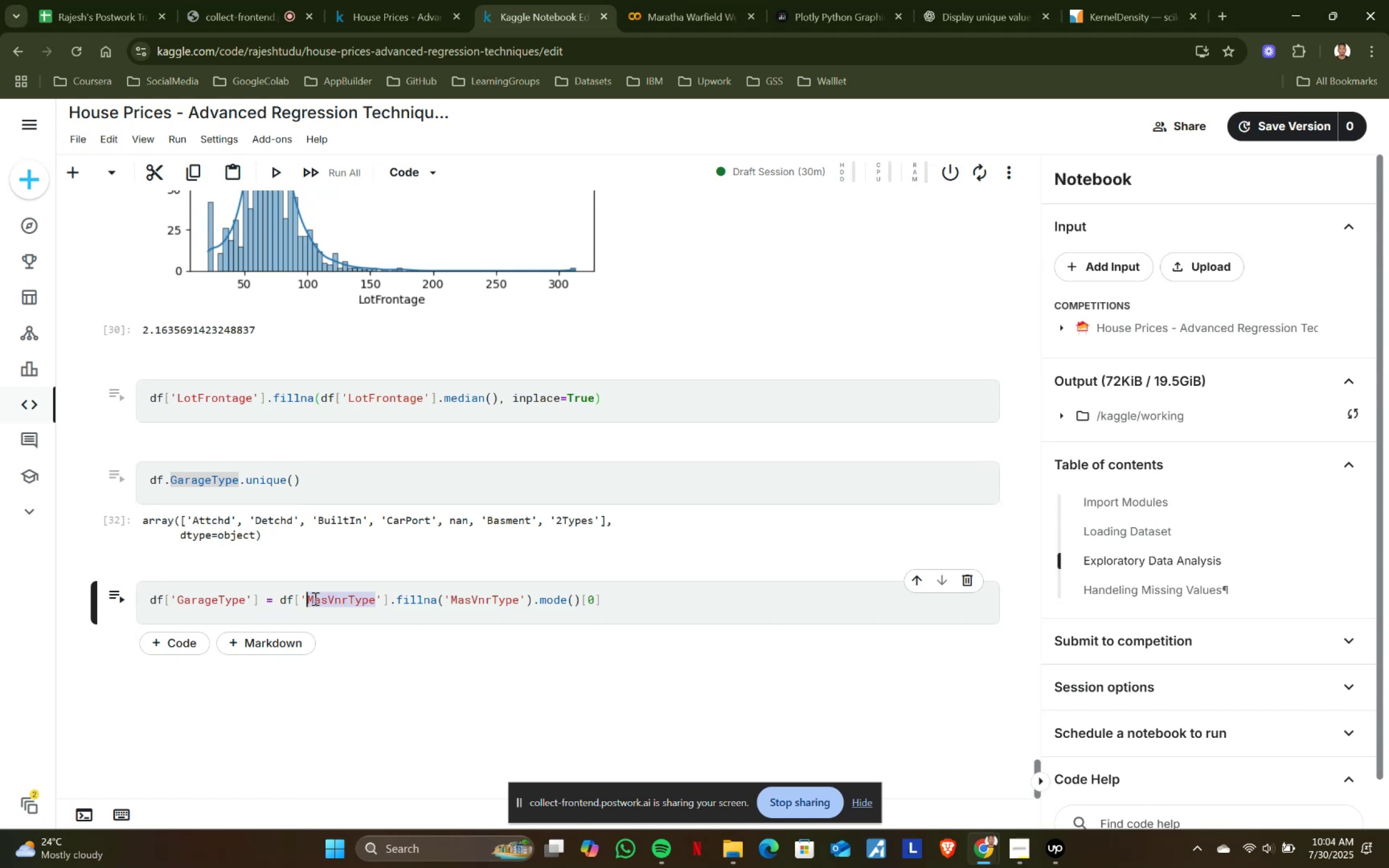 
key(Control+V)
 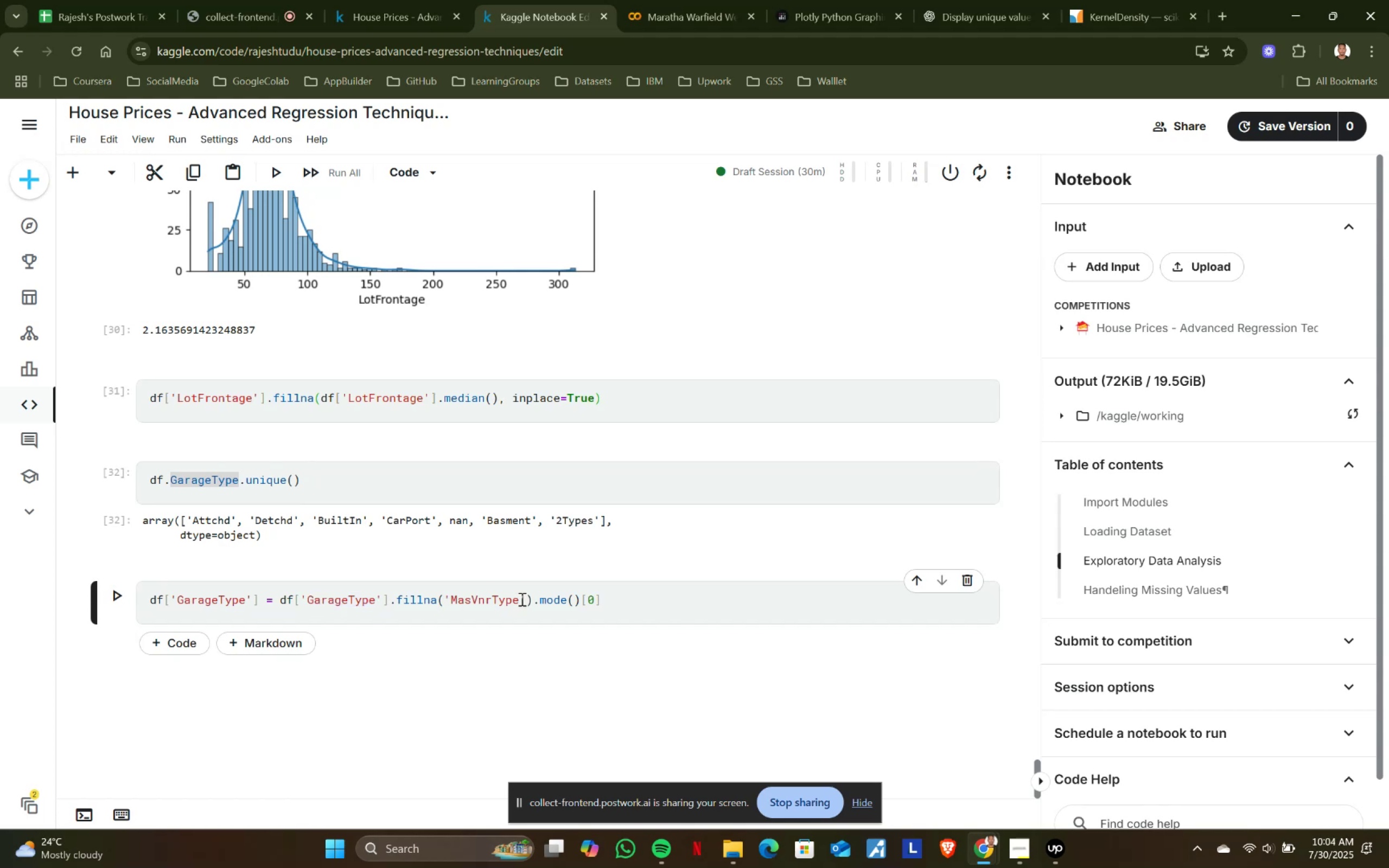 
left_click([521, 599])
 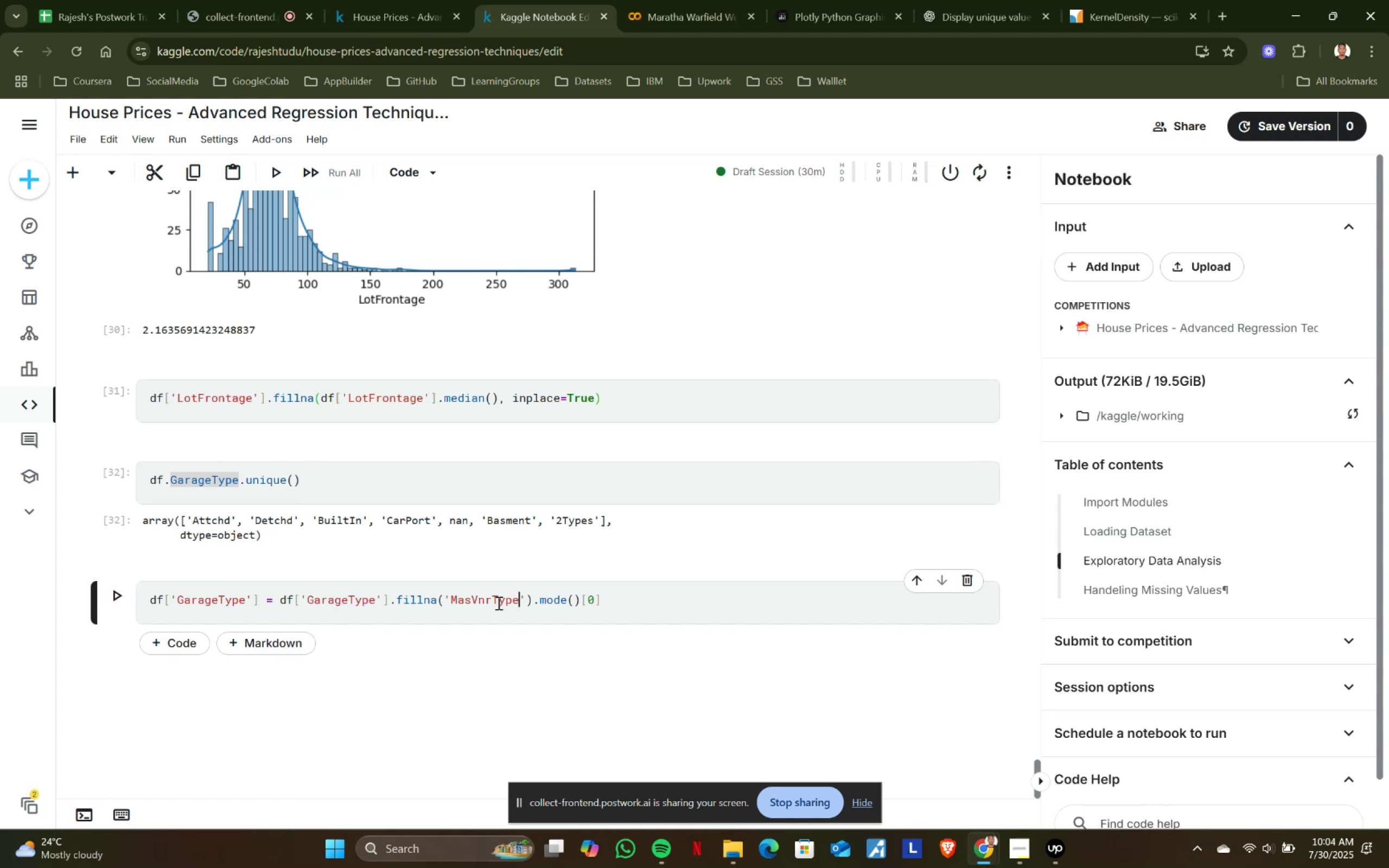 
hold_key(key=ShiftLeft, duration=0.54)
left_click([453, 599])
 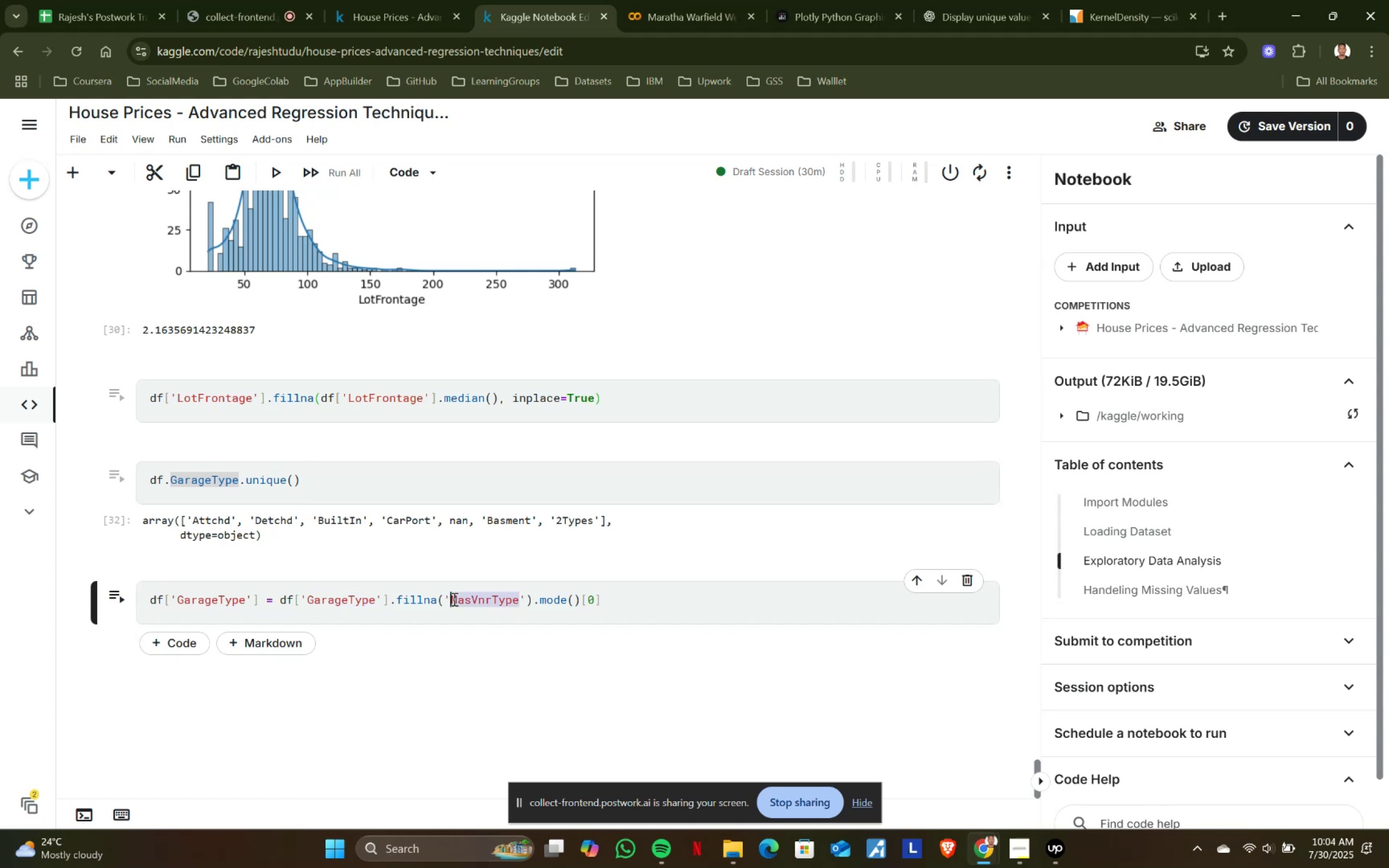 
key(Control+ControlLeft)
 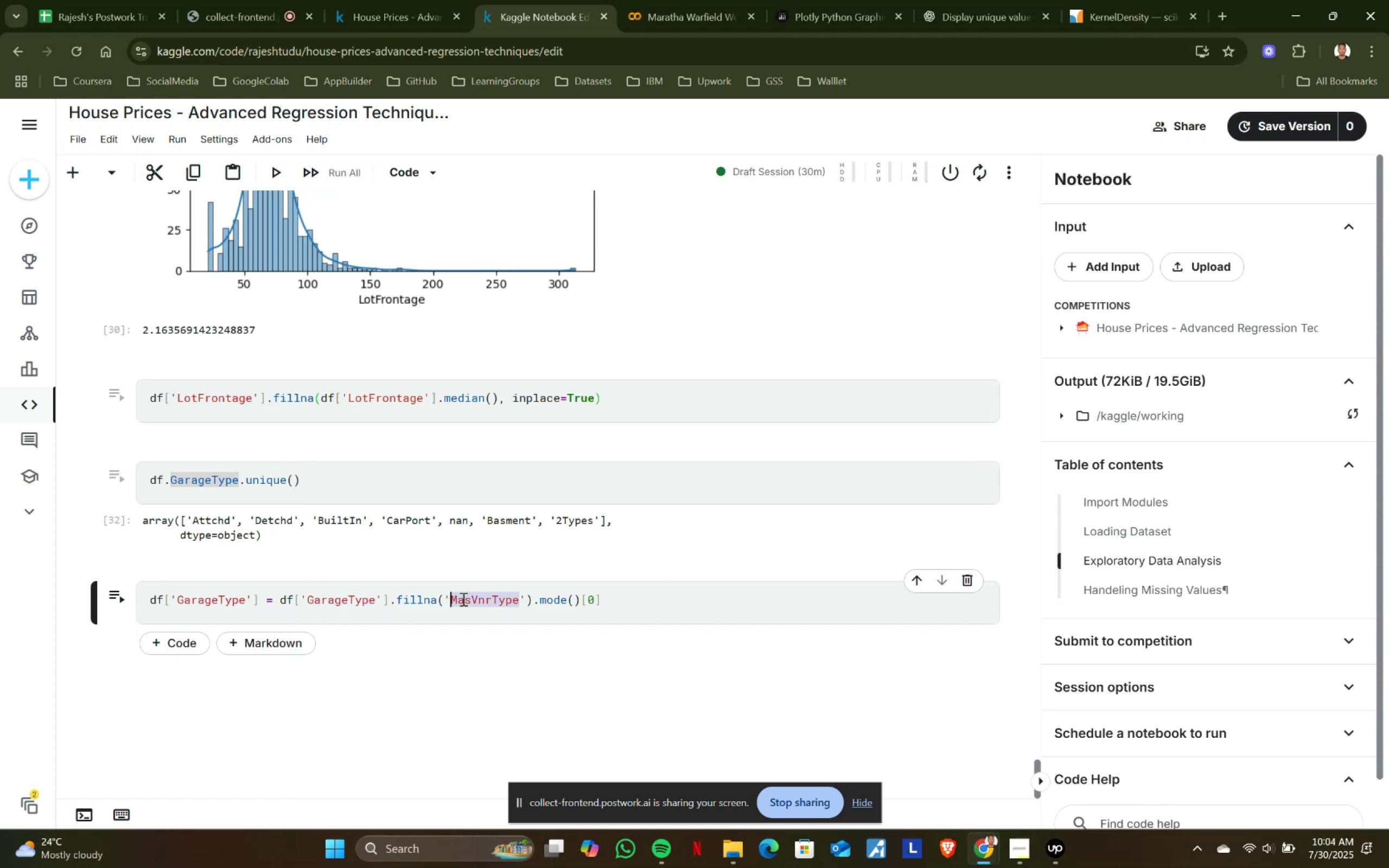 
key(Control+V)
 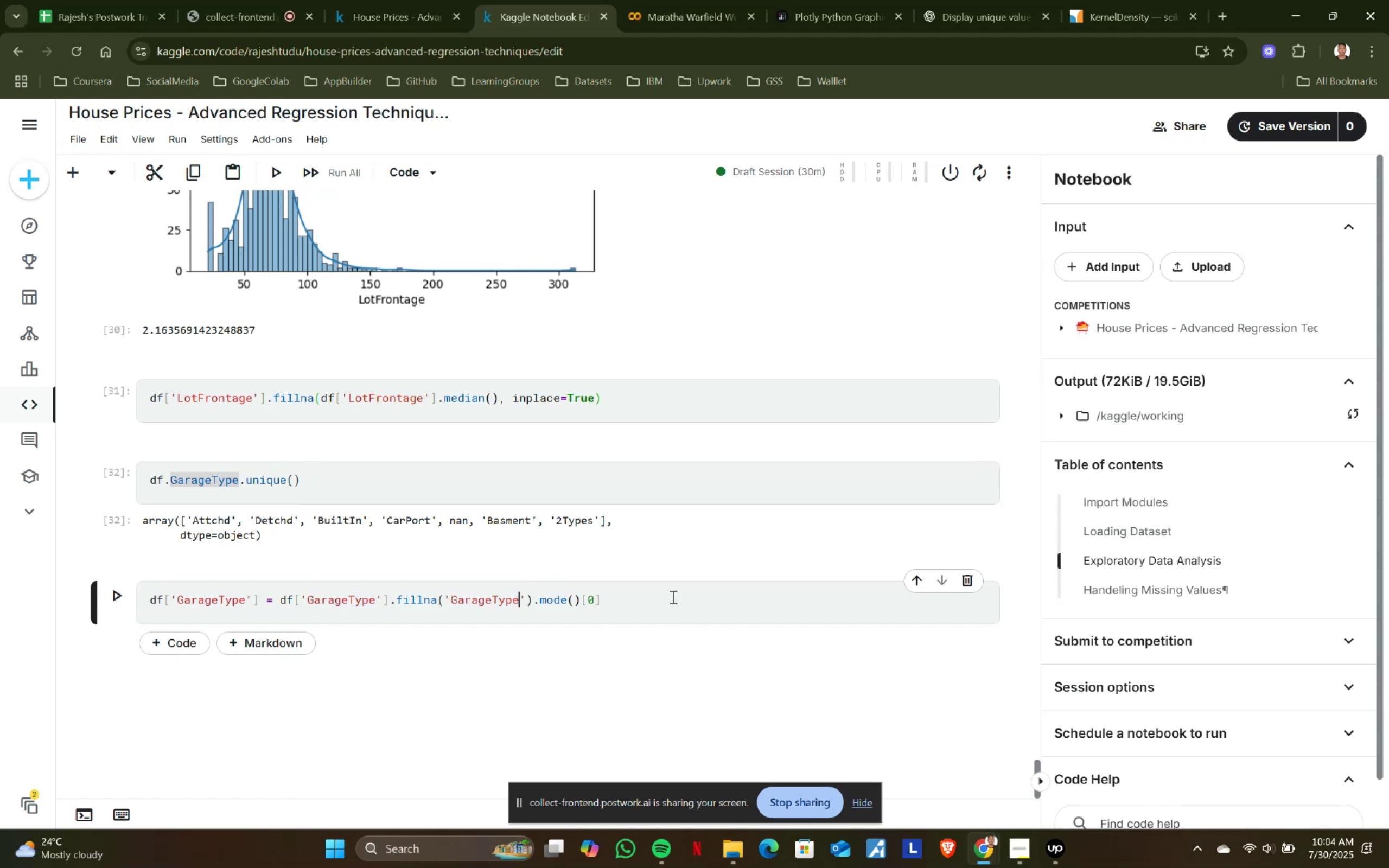 
left_click([672, 597])
 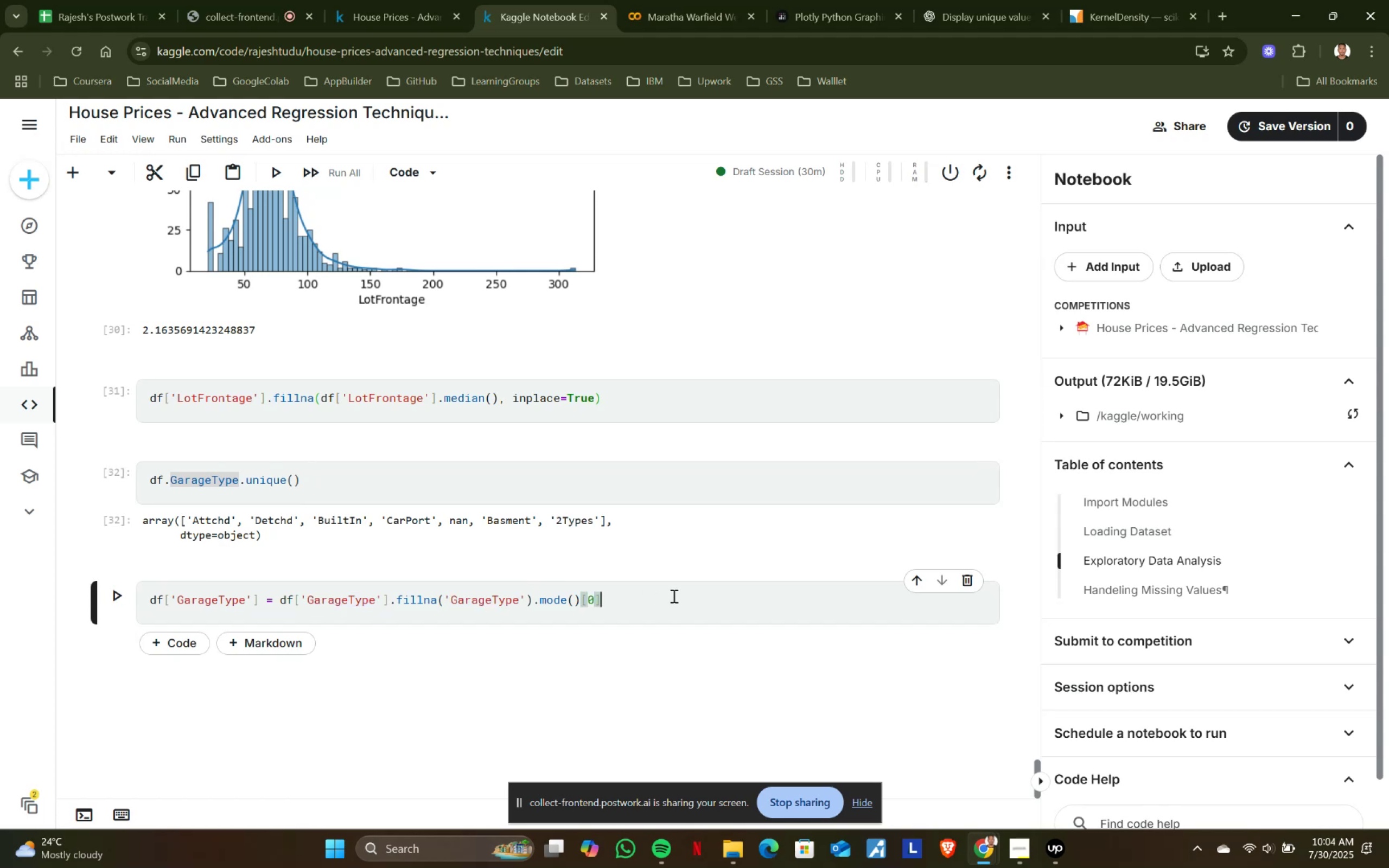 
key(Shift+ShiftRight)
 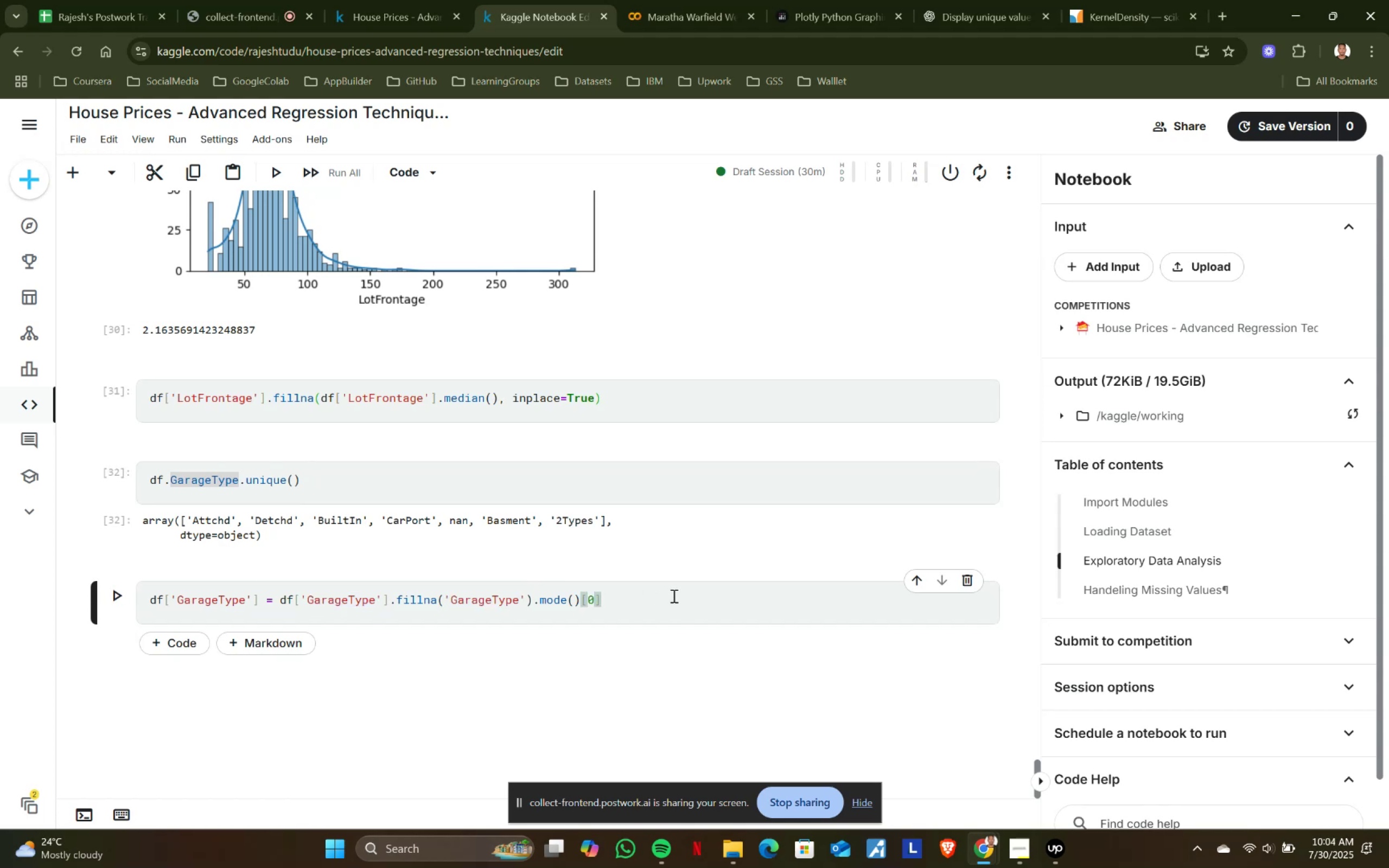 
key(Shift+Enter)
 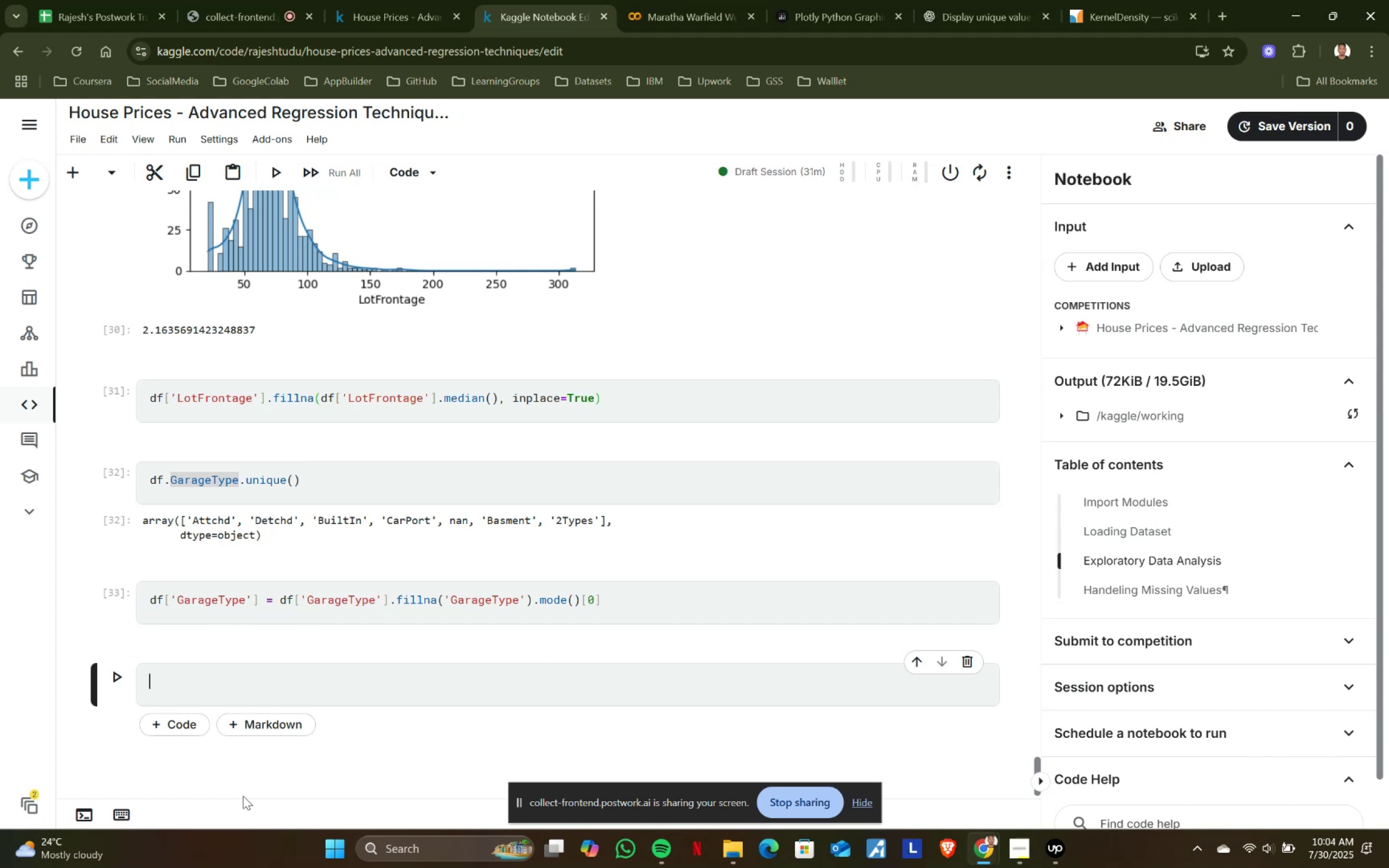 
wait(20.86)
 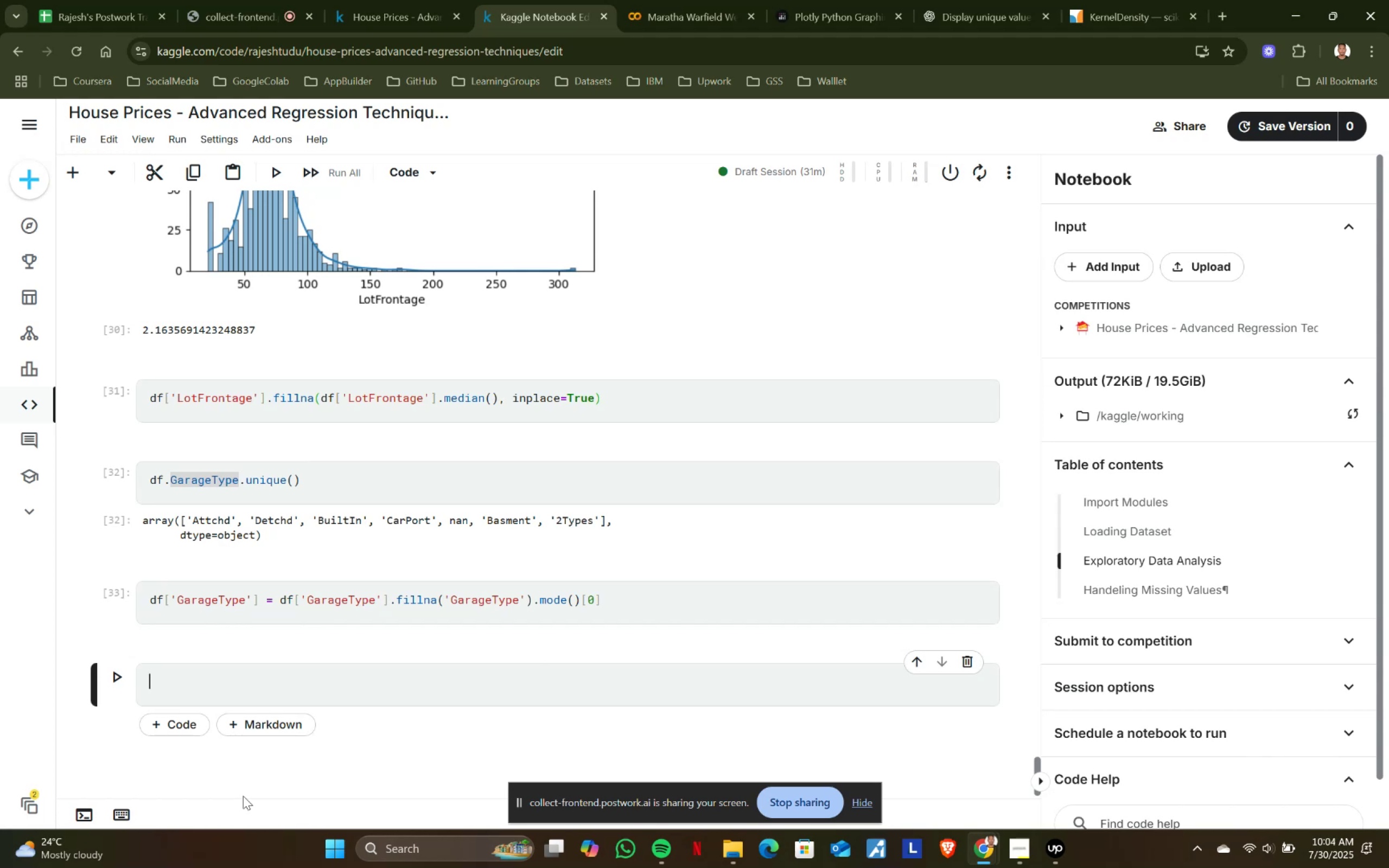 
scroll: coordinate [243, 796], scroll_direction: down, amount: 1.0
 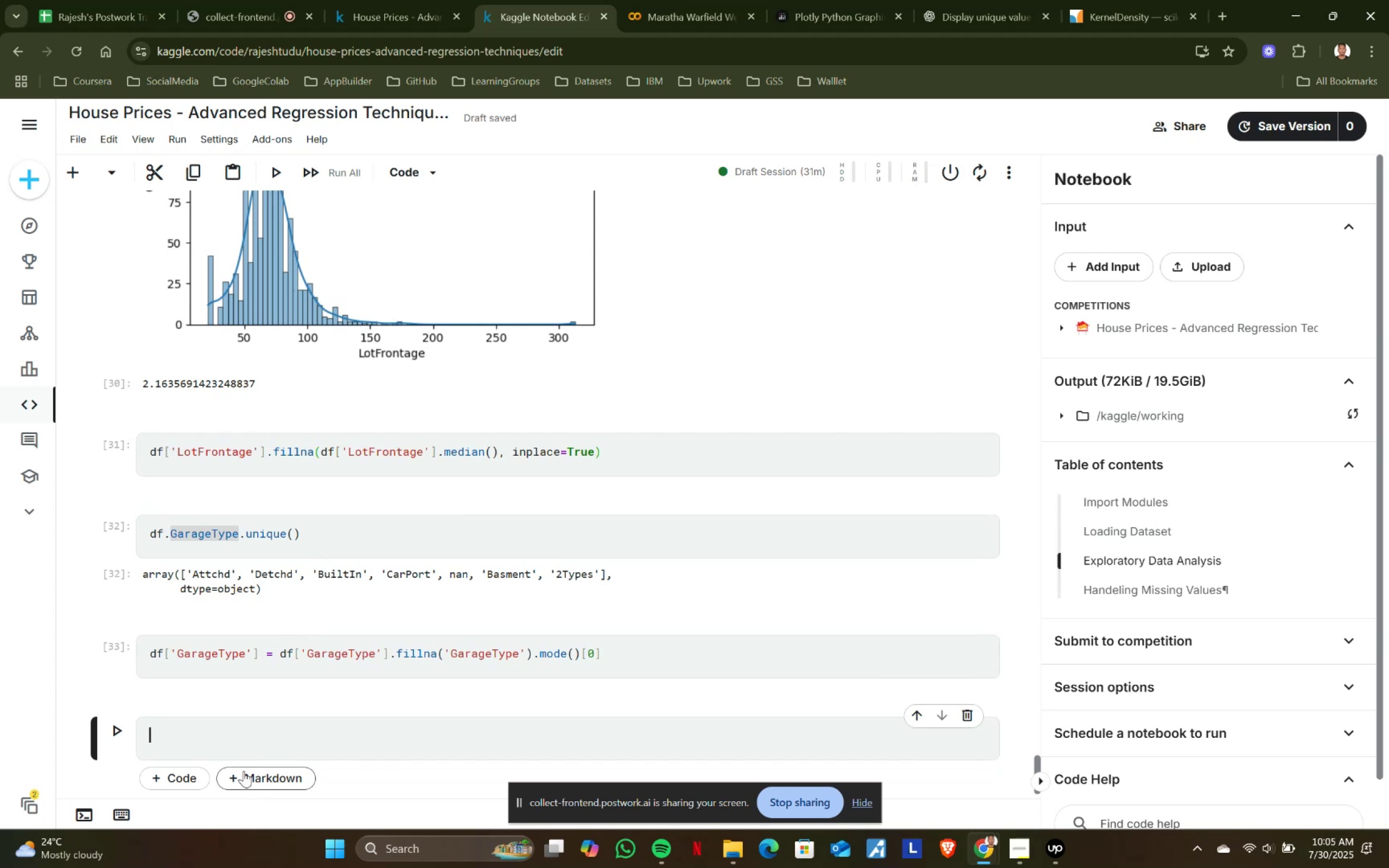 
wait(7.24)
 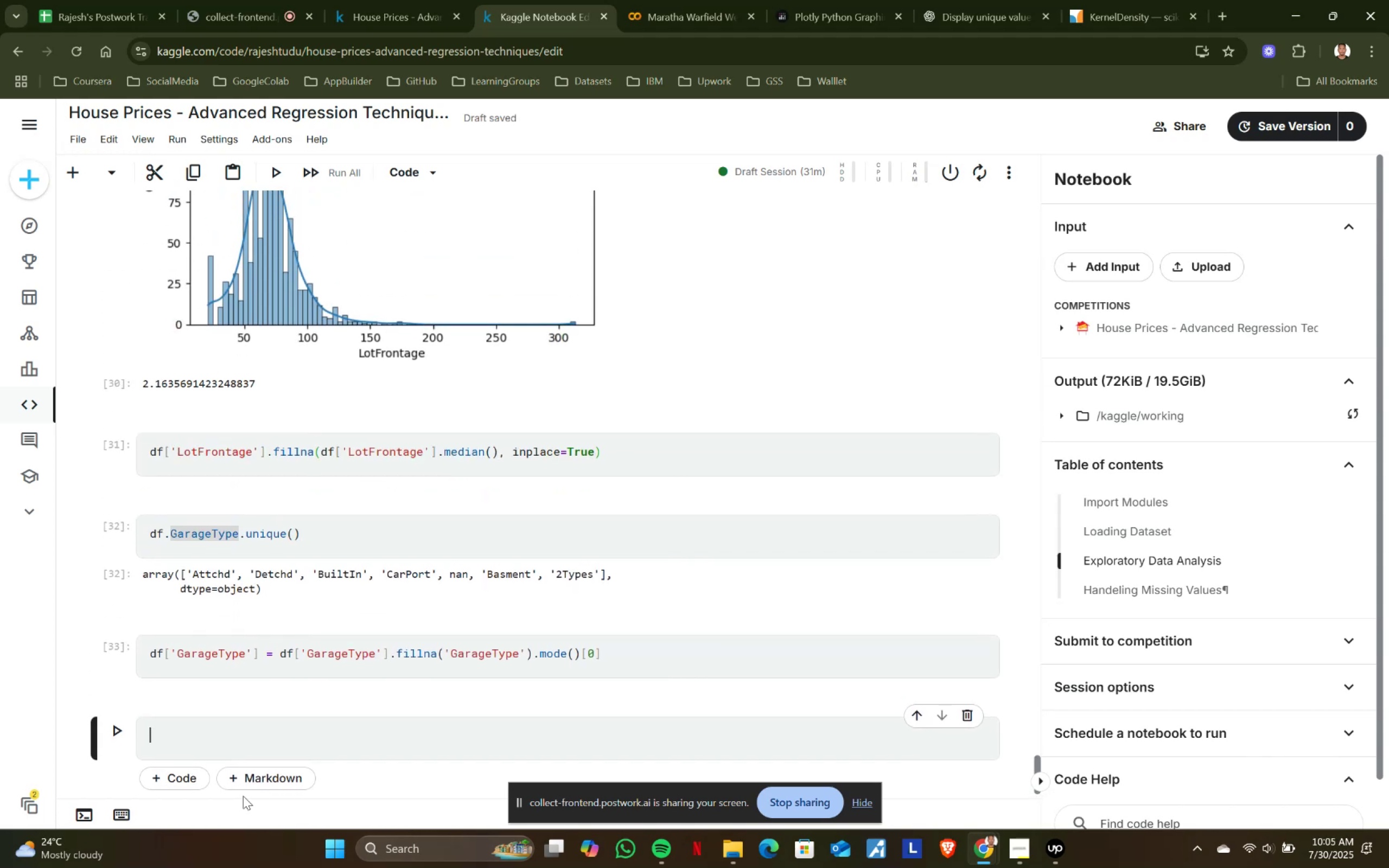 
scroll: coordinate [254, 629], scroll_direction: up, amount: 12.0
 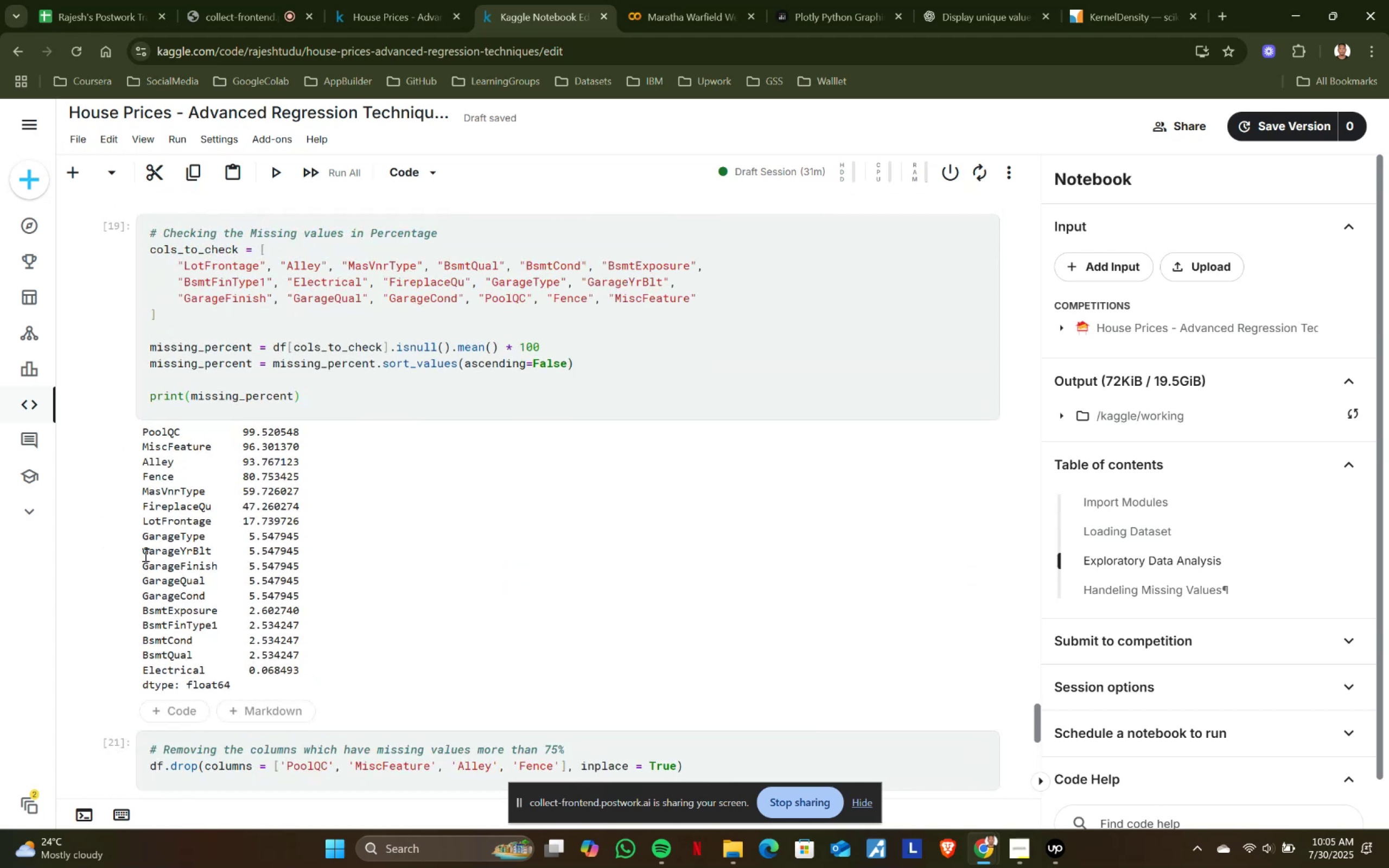 
left_click_drag(start_coordinate=[139, 553], to_coordinate=[211, 551])
 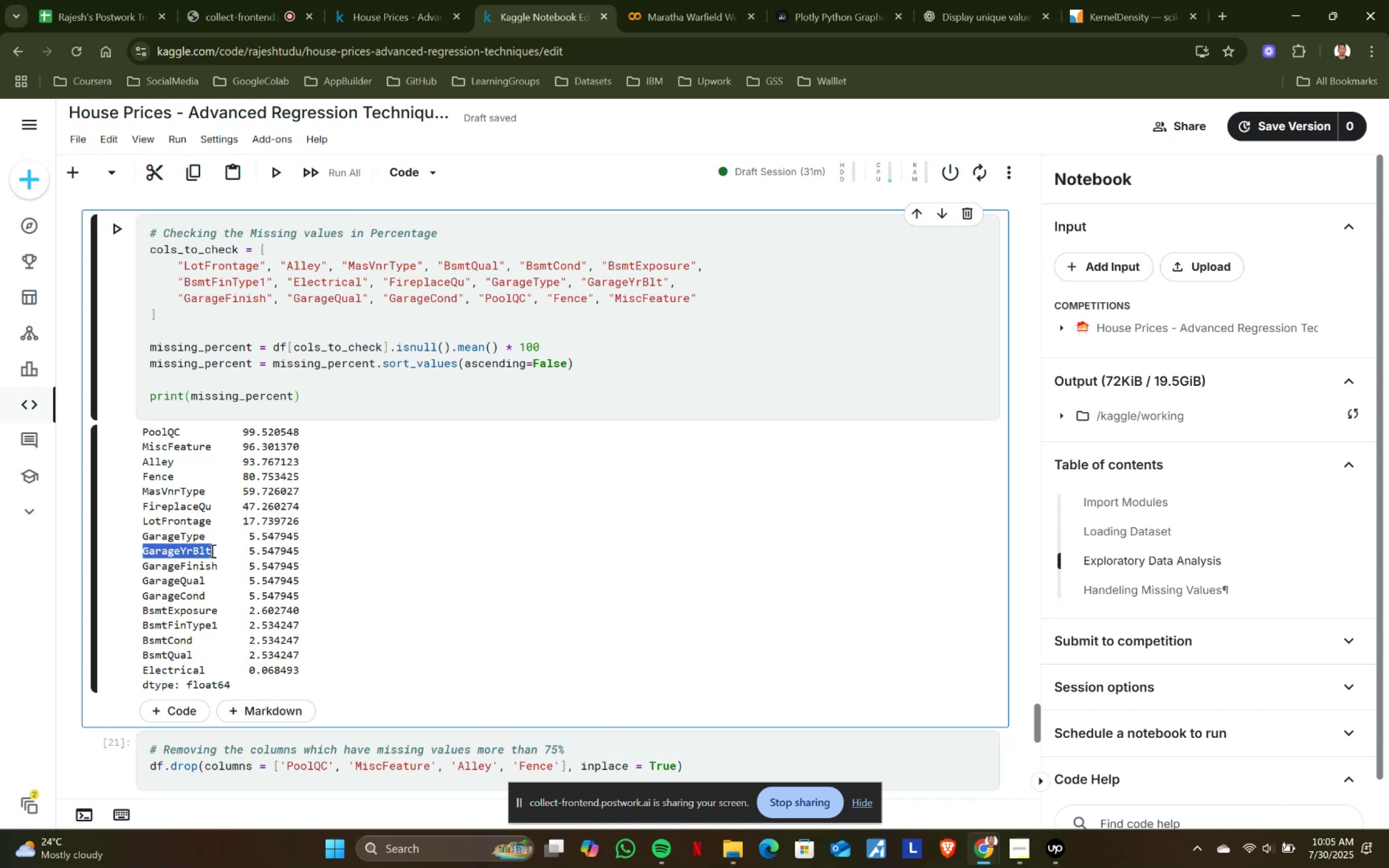 
key(Control+ControlLeft)
 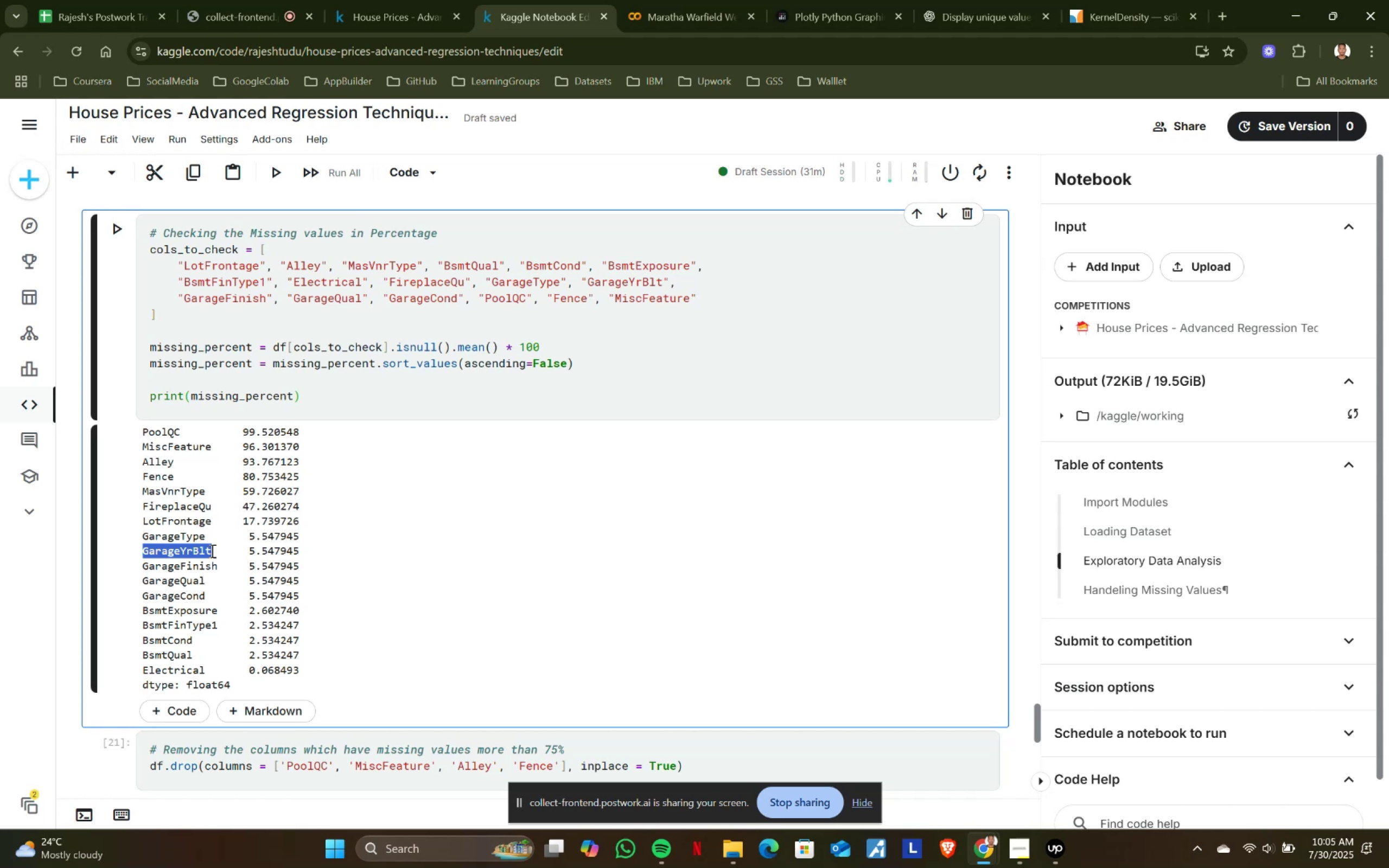 
key(Control+C)
 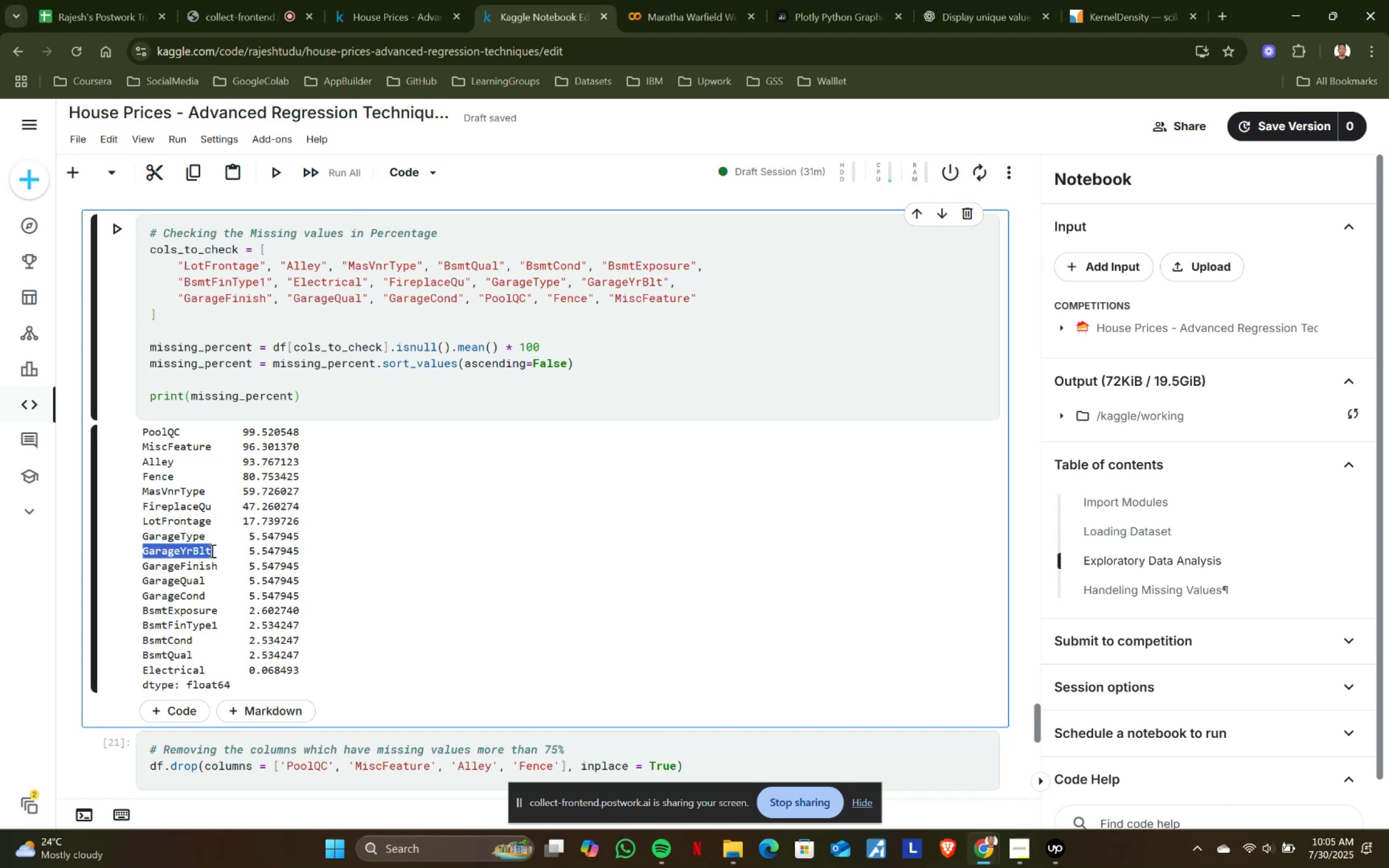 
scroll: coordinate [211, 551], scroll_direction: down, amount: 13.0
 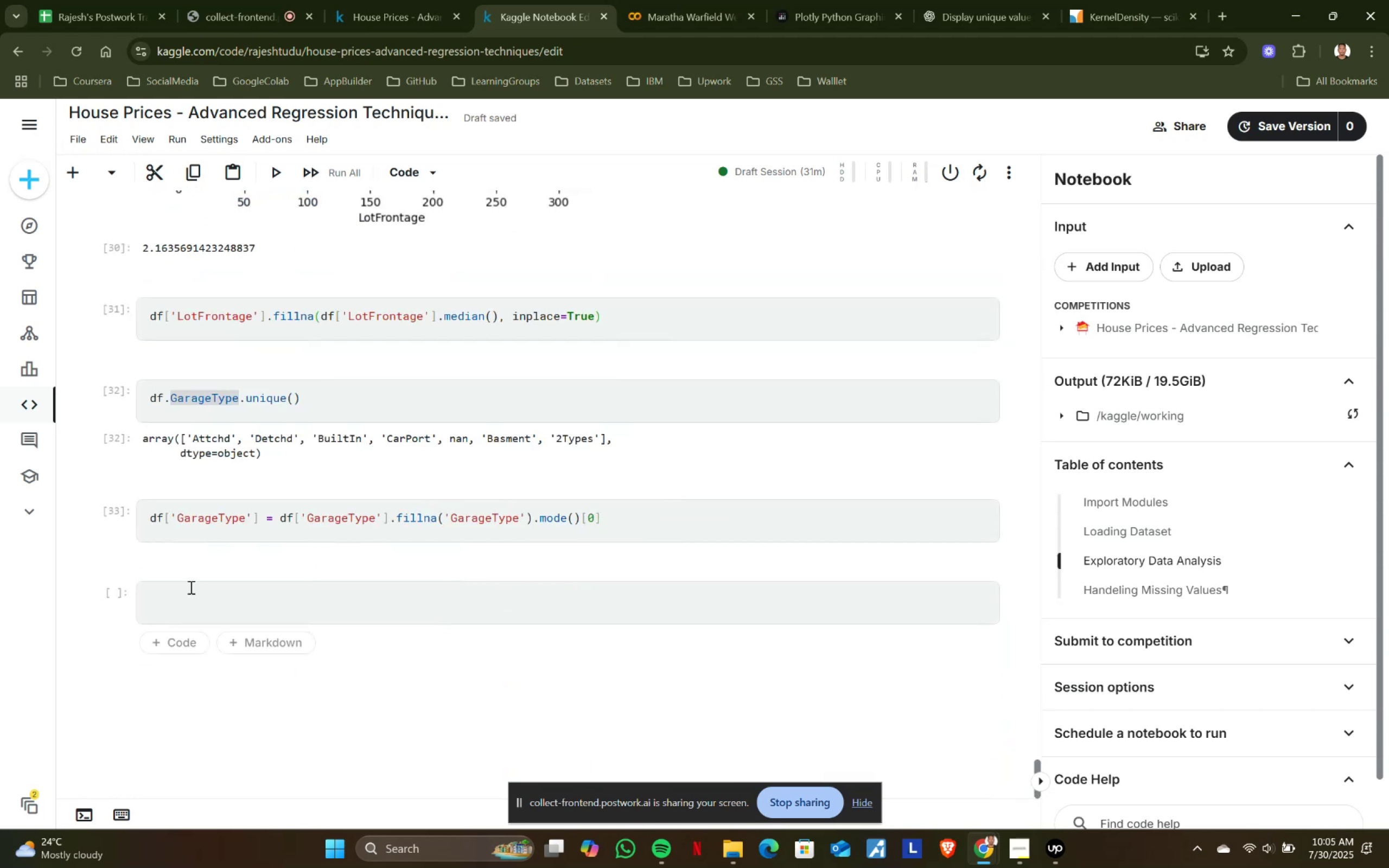 
left_click([190, 587])
 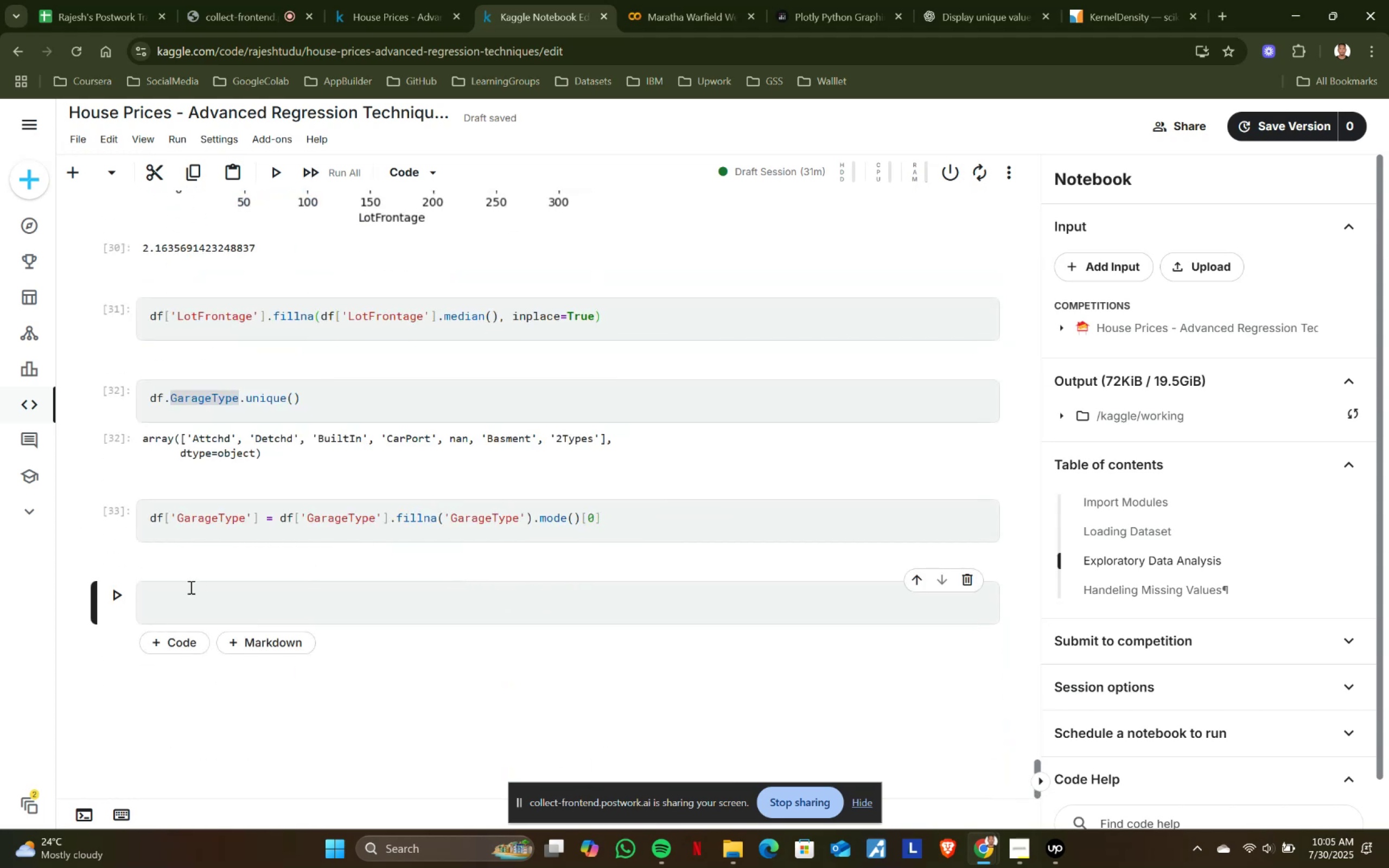 
type(df.)
 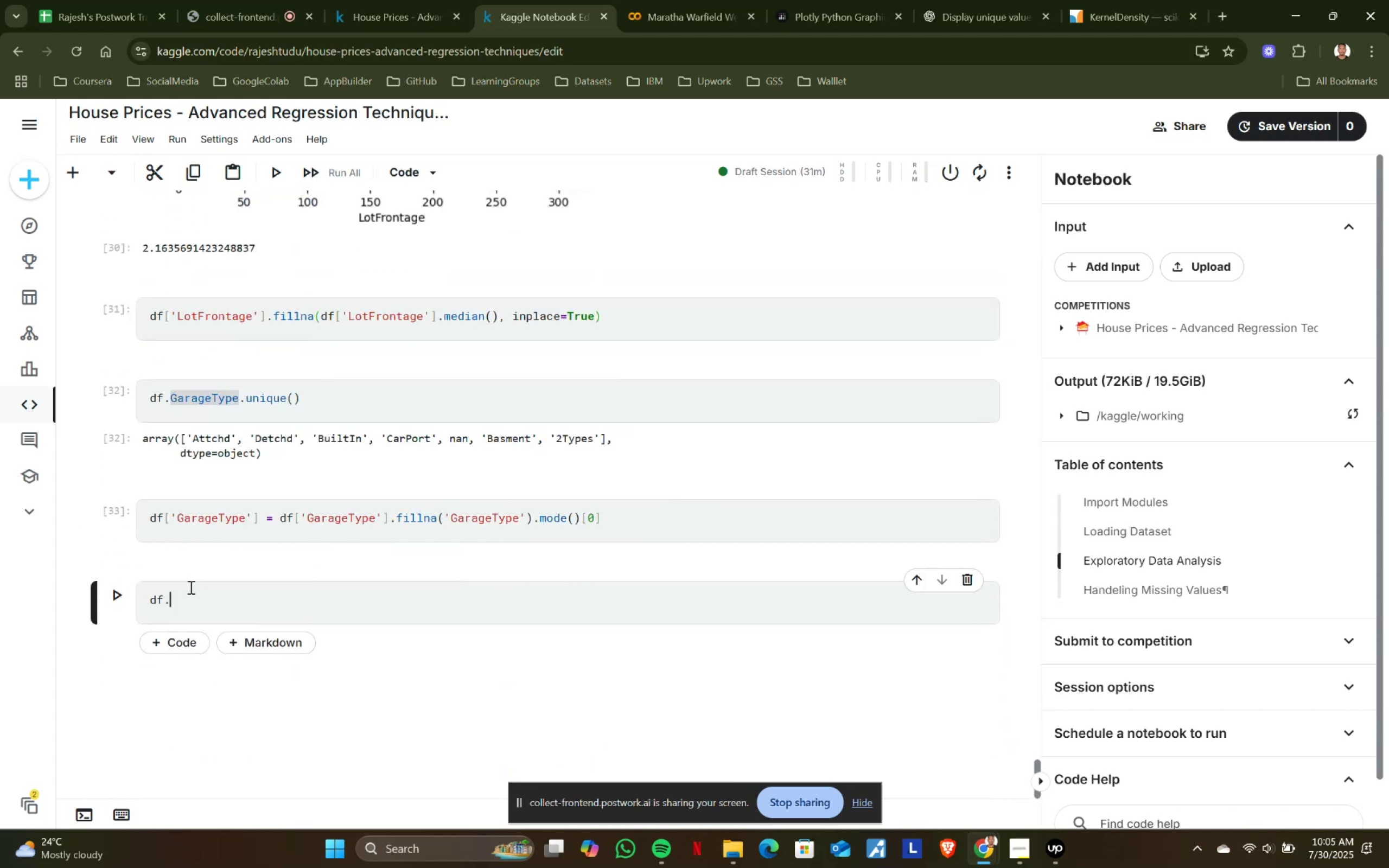 
key(Control+ControlLeft)
 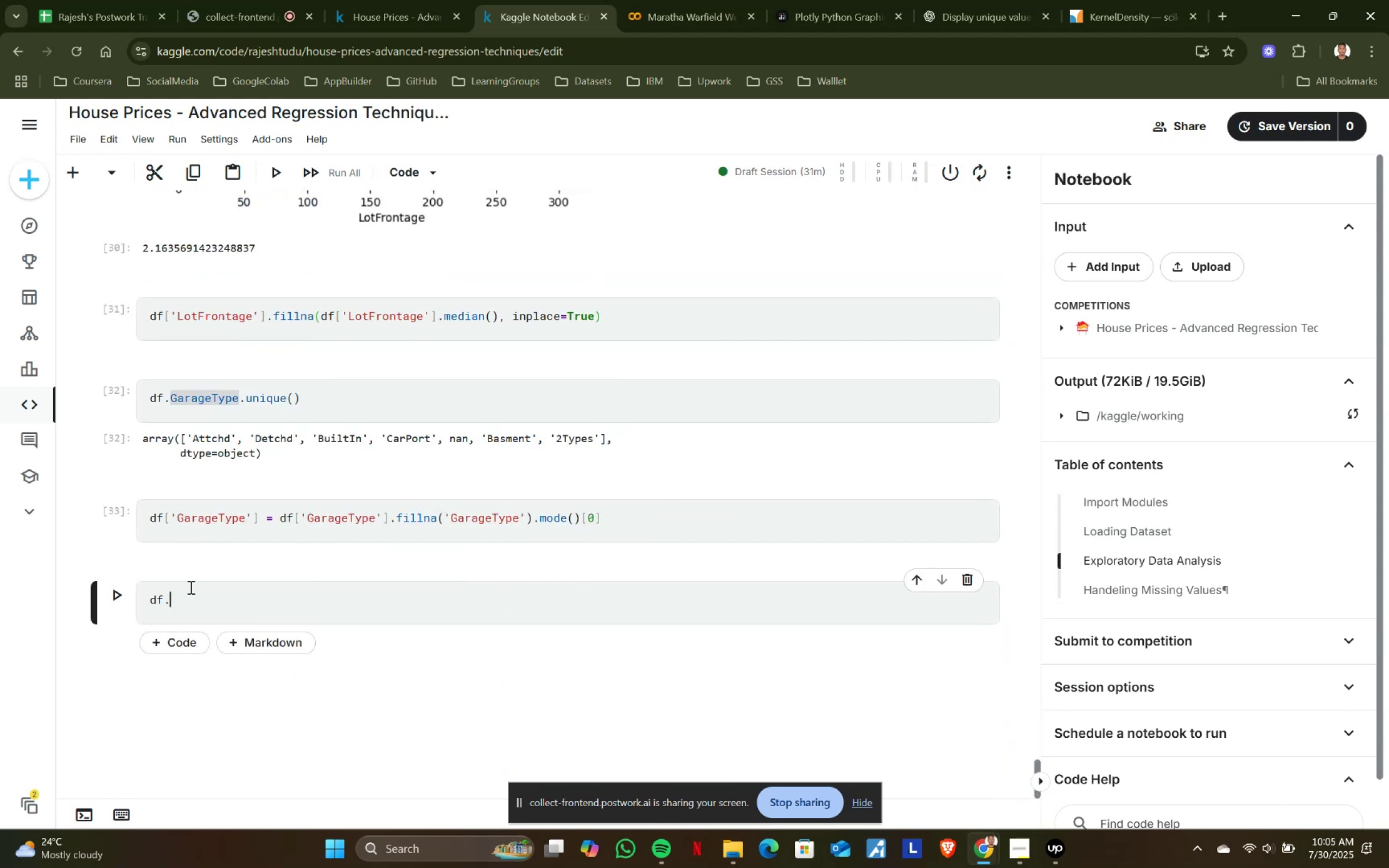 
key(Control+V)
 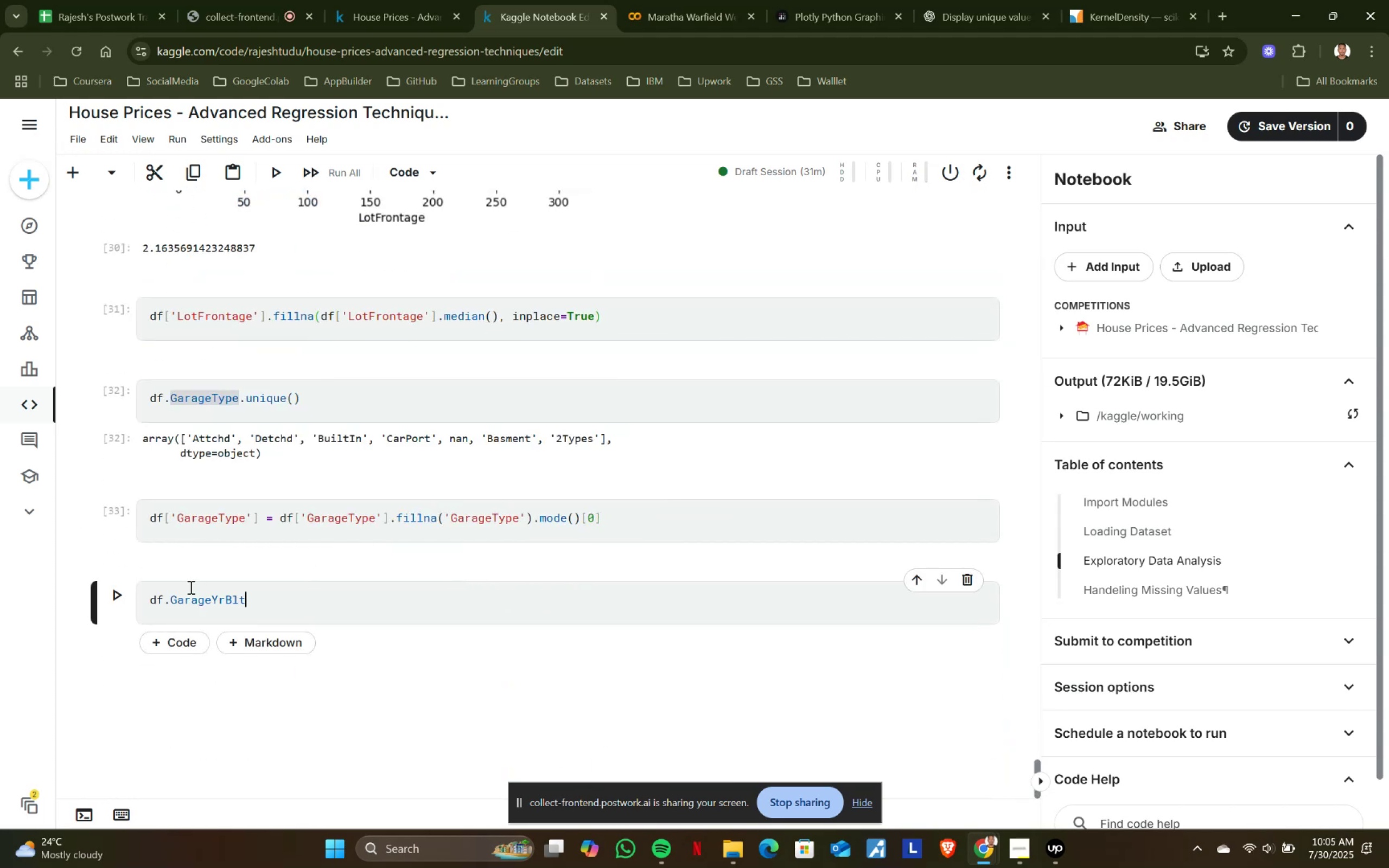 
type(.unique()
 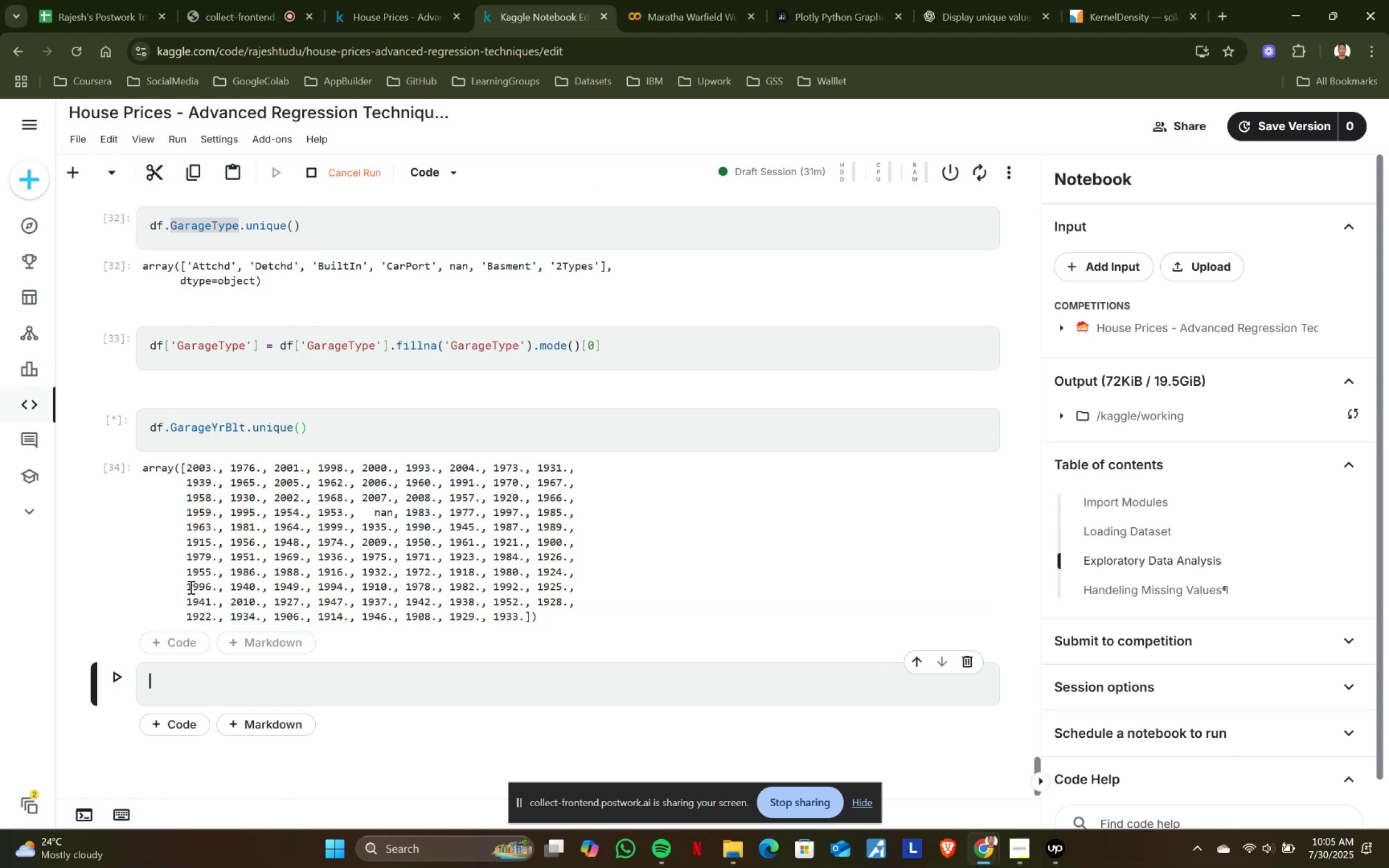 
 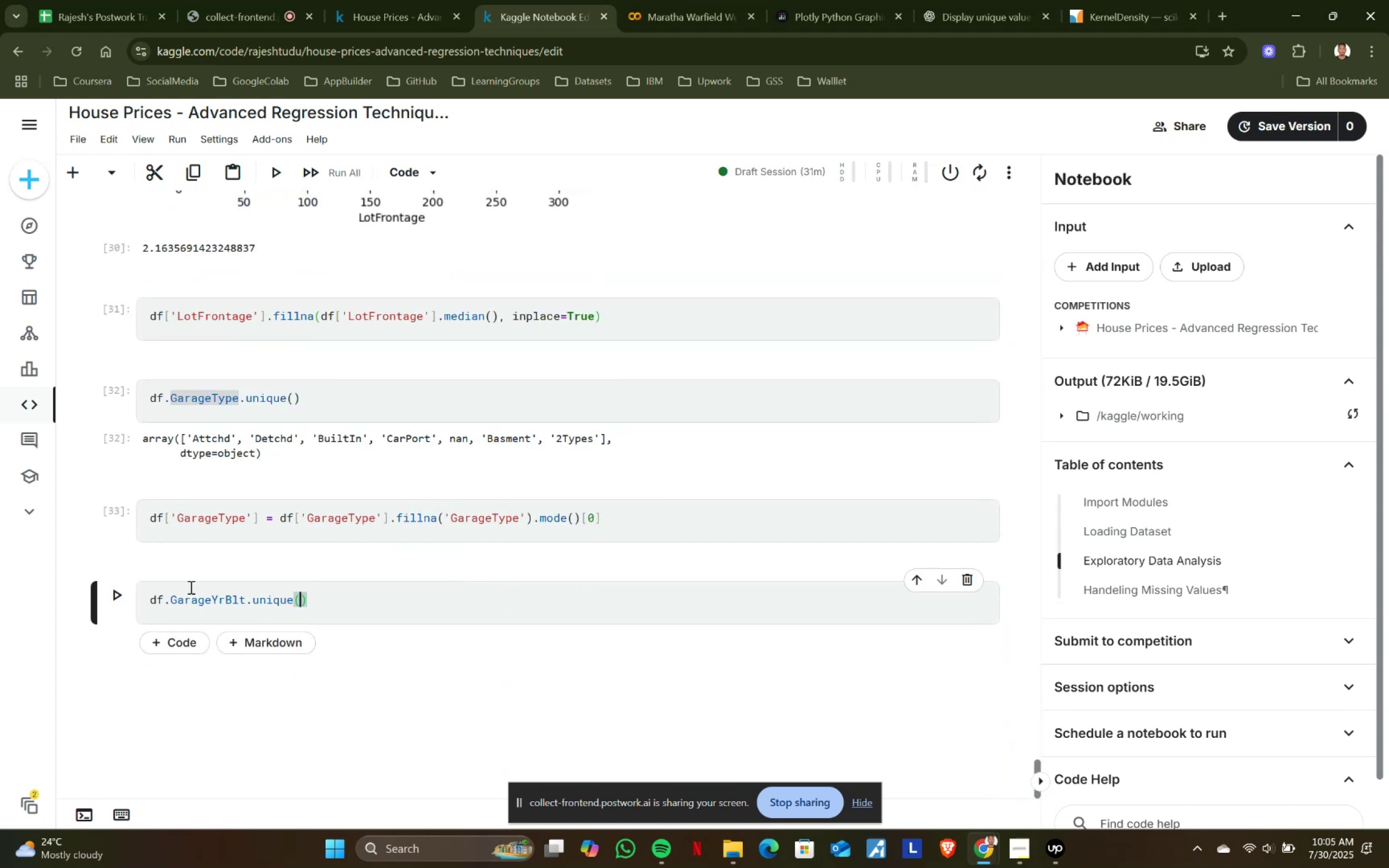 
key(Shift+Enter)
 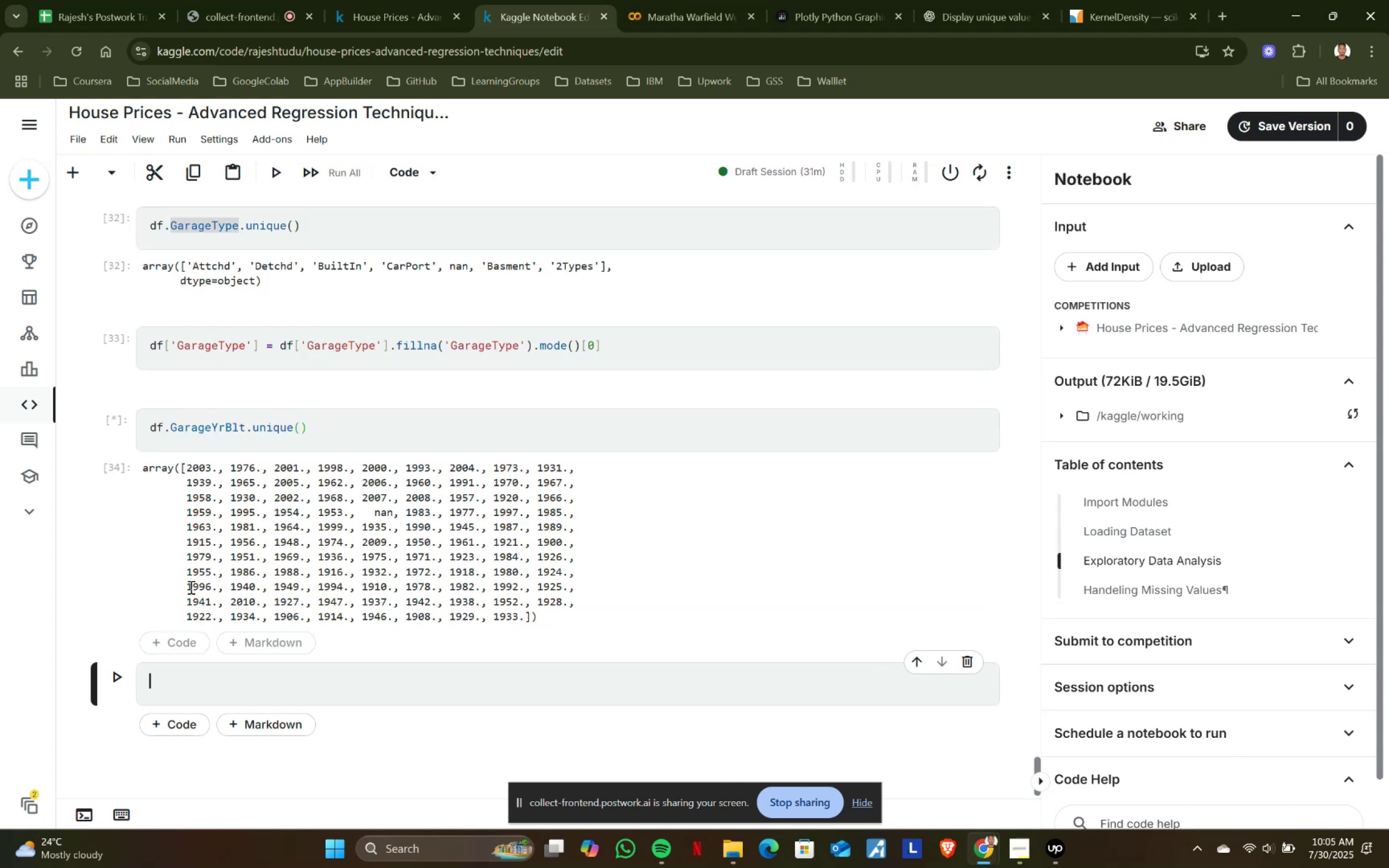 
wait(10.42)
 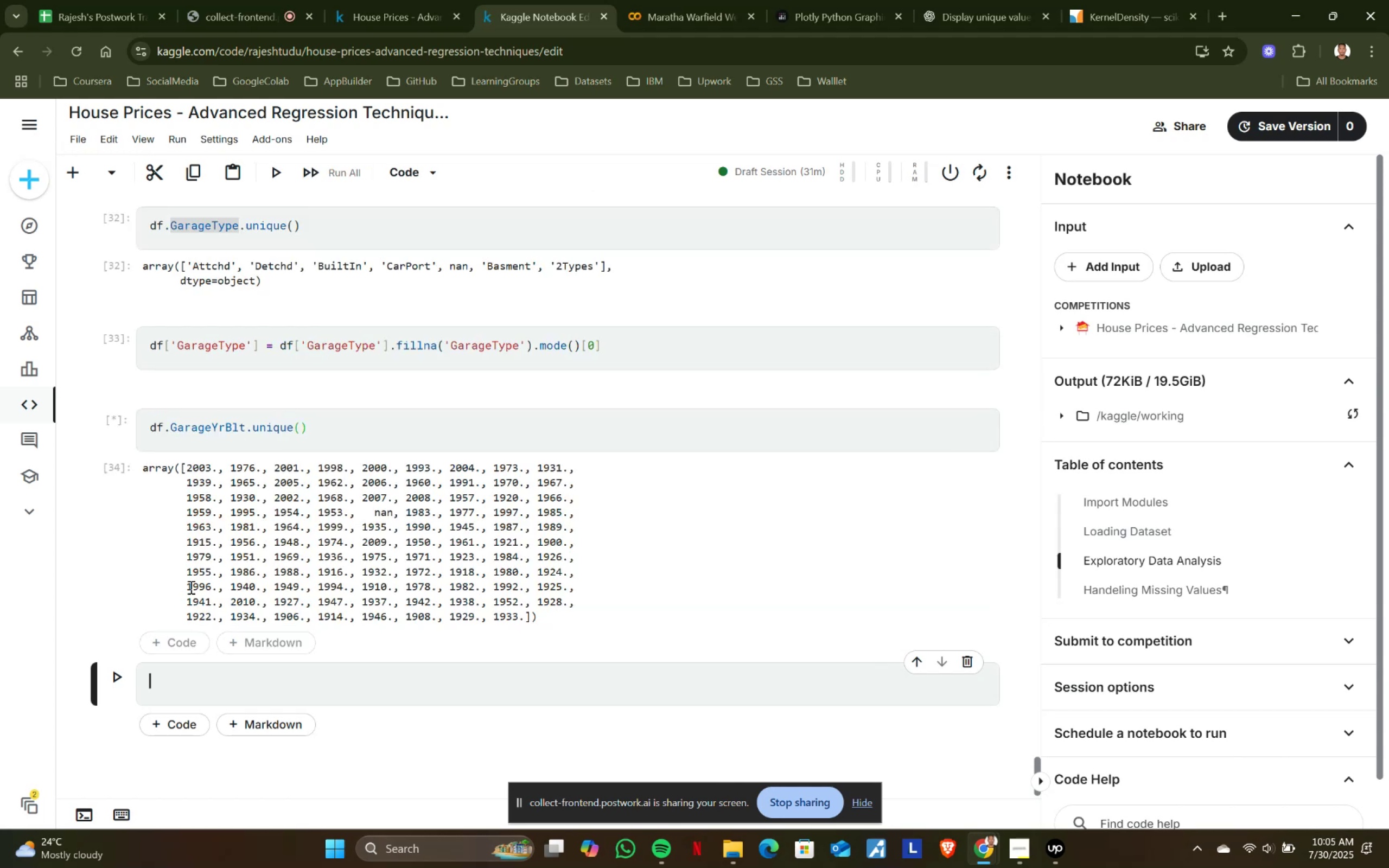 
scroll: coordinate [200, 575], scroll_direction: up, amount: 6.0
 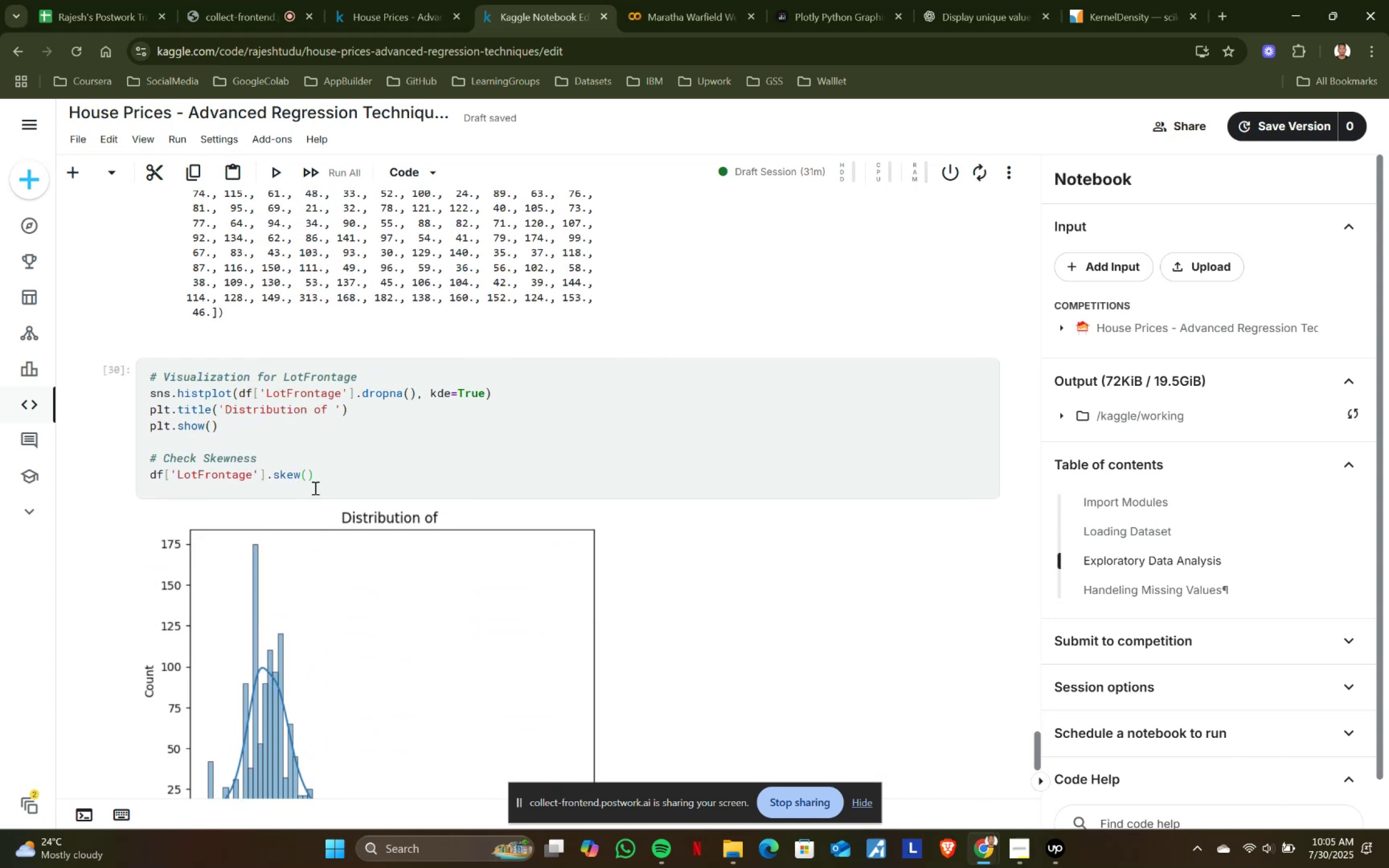 
left_click_drag(start_coordinate=[324, 477], to_coordinate=[142, 380])
 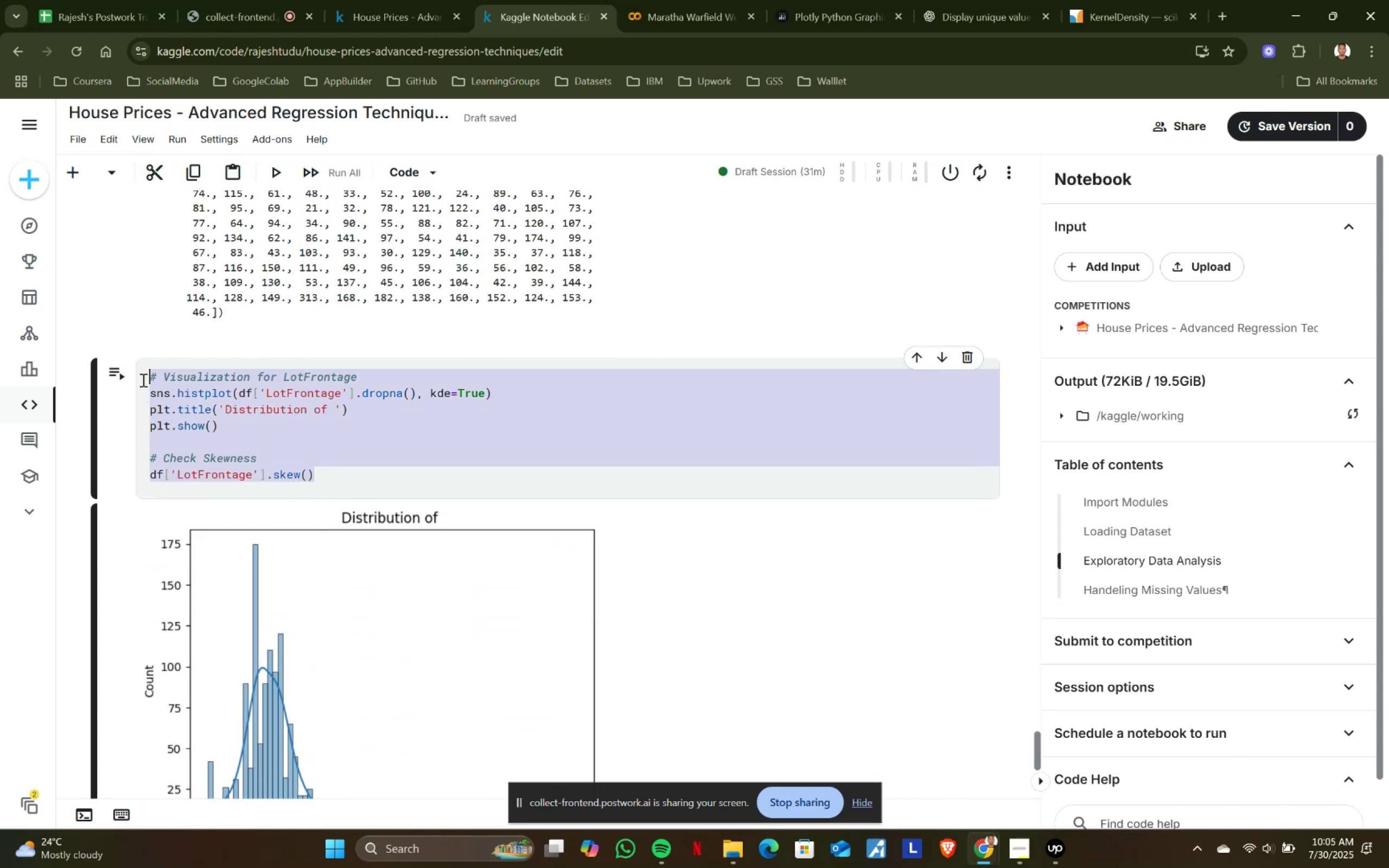 
key(Control+ControlLeft)
 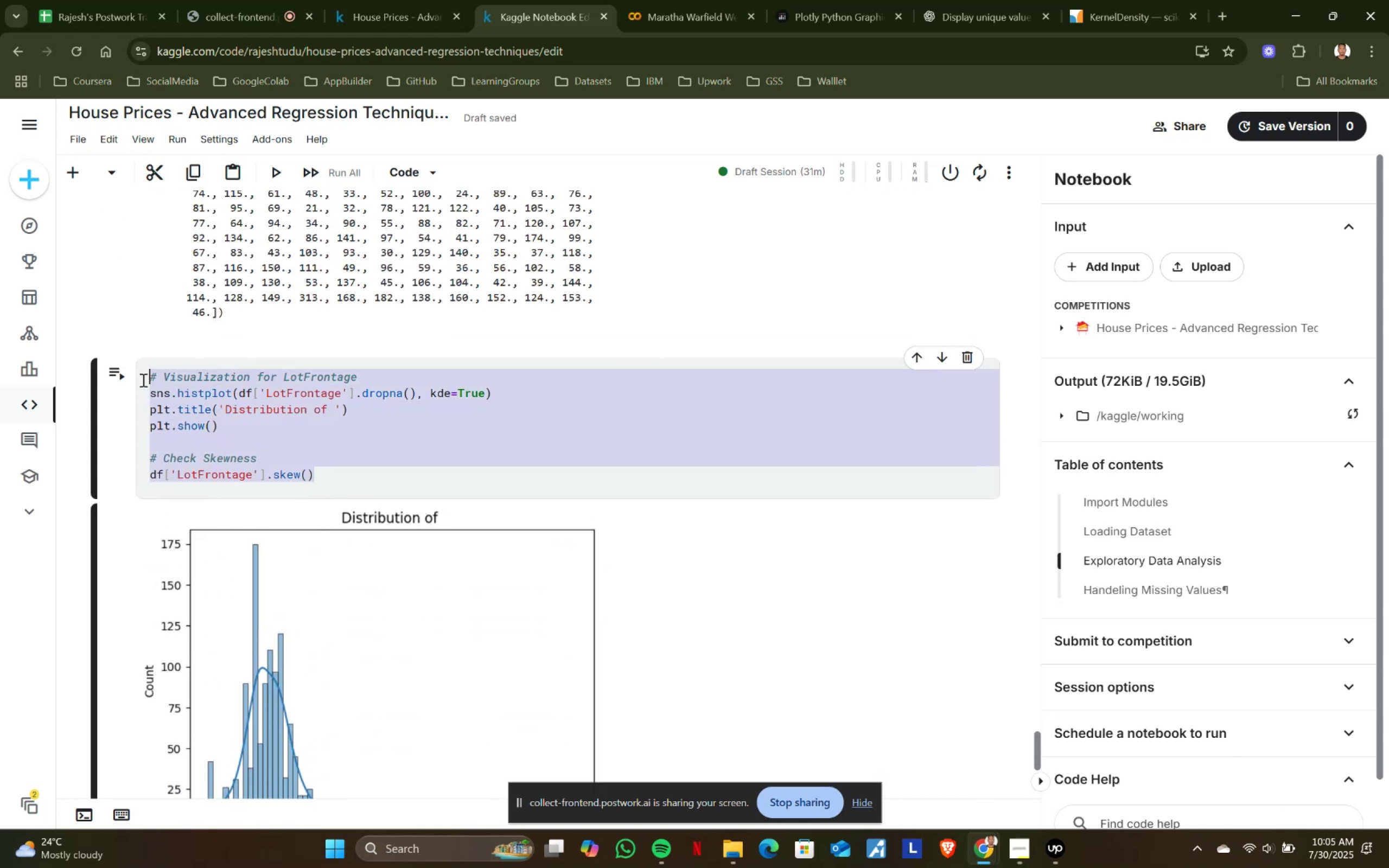 
key(Control+C)
 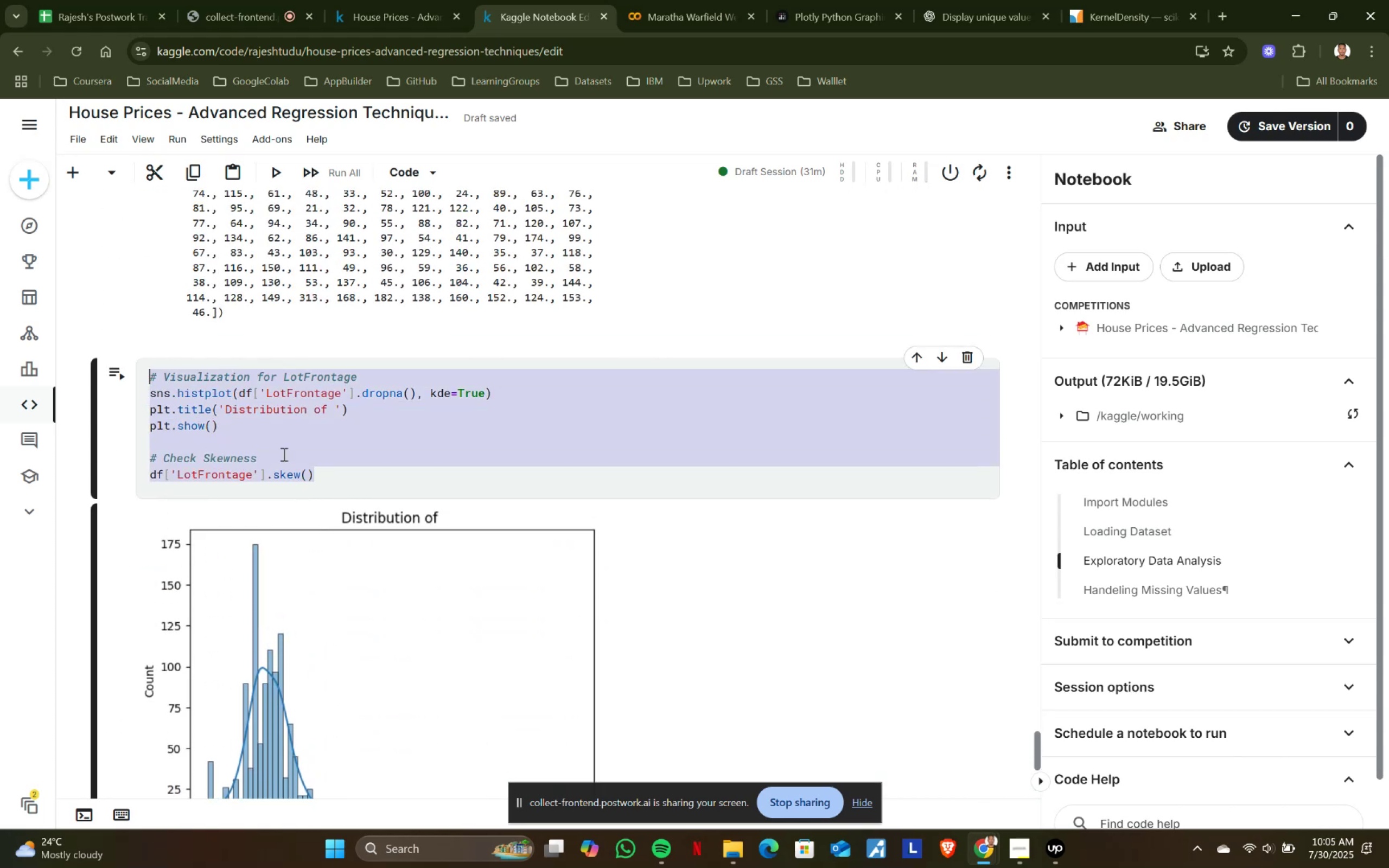 
key(Control+ControlLeft)
 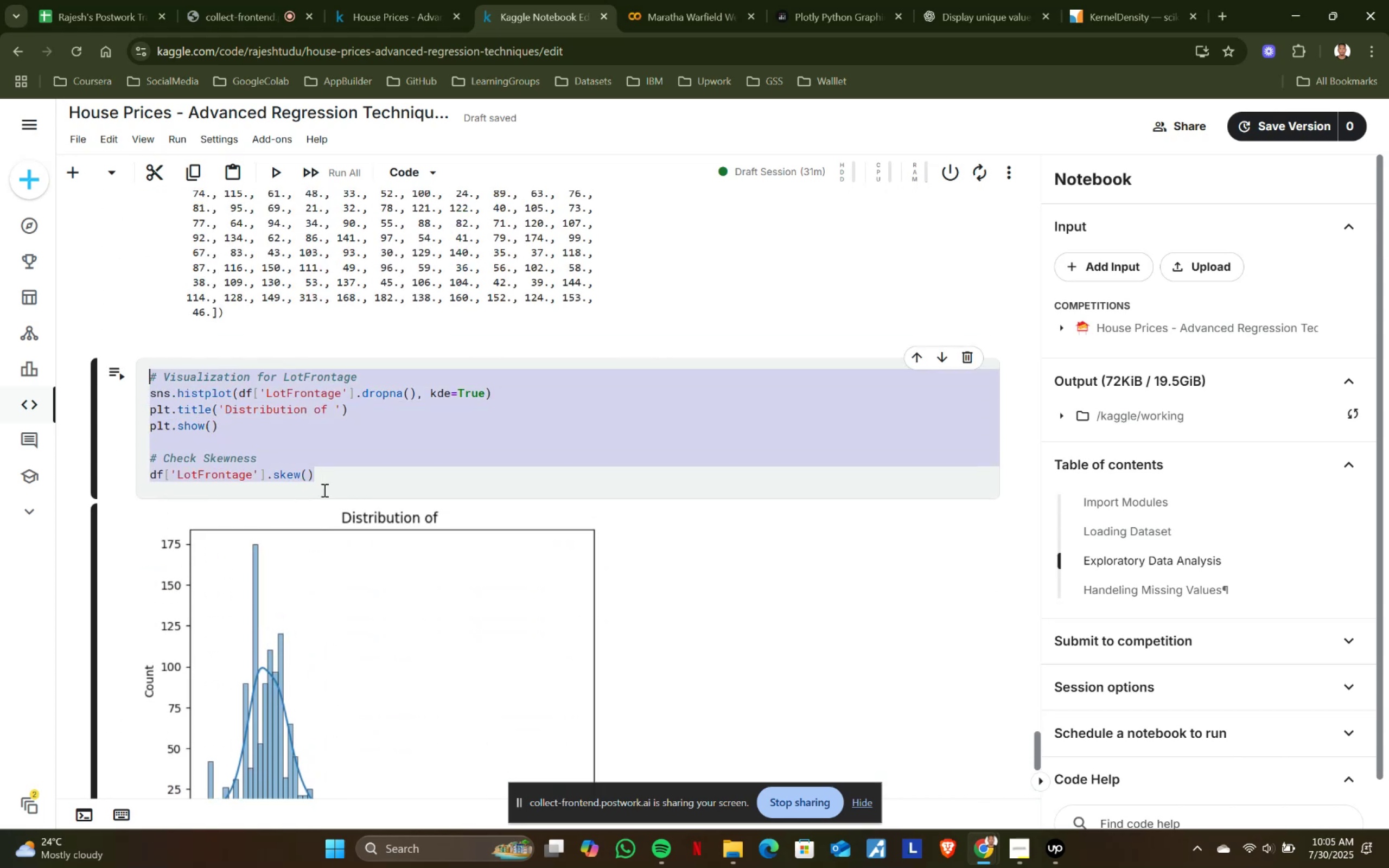 
key(Control+C)
 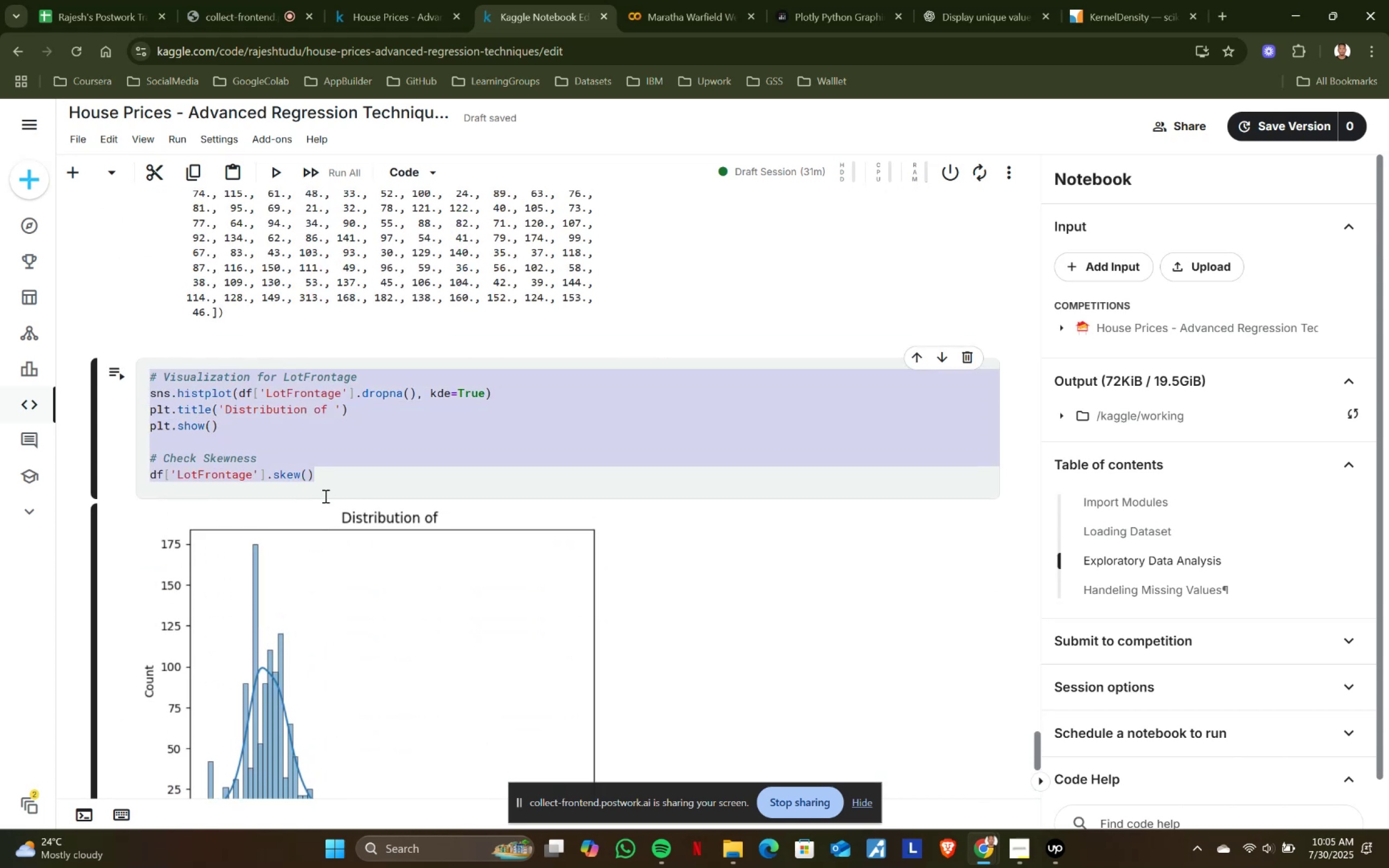 
scroll: coordinate [239, 609], scroll_direction: down, amount: 8.0
 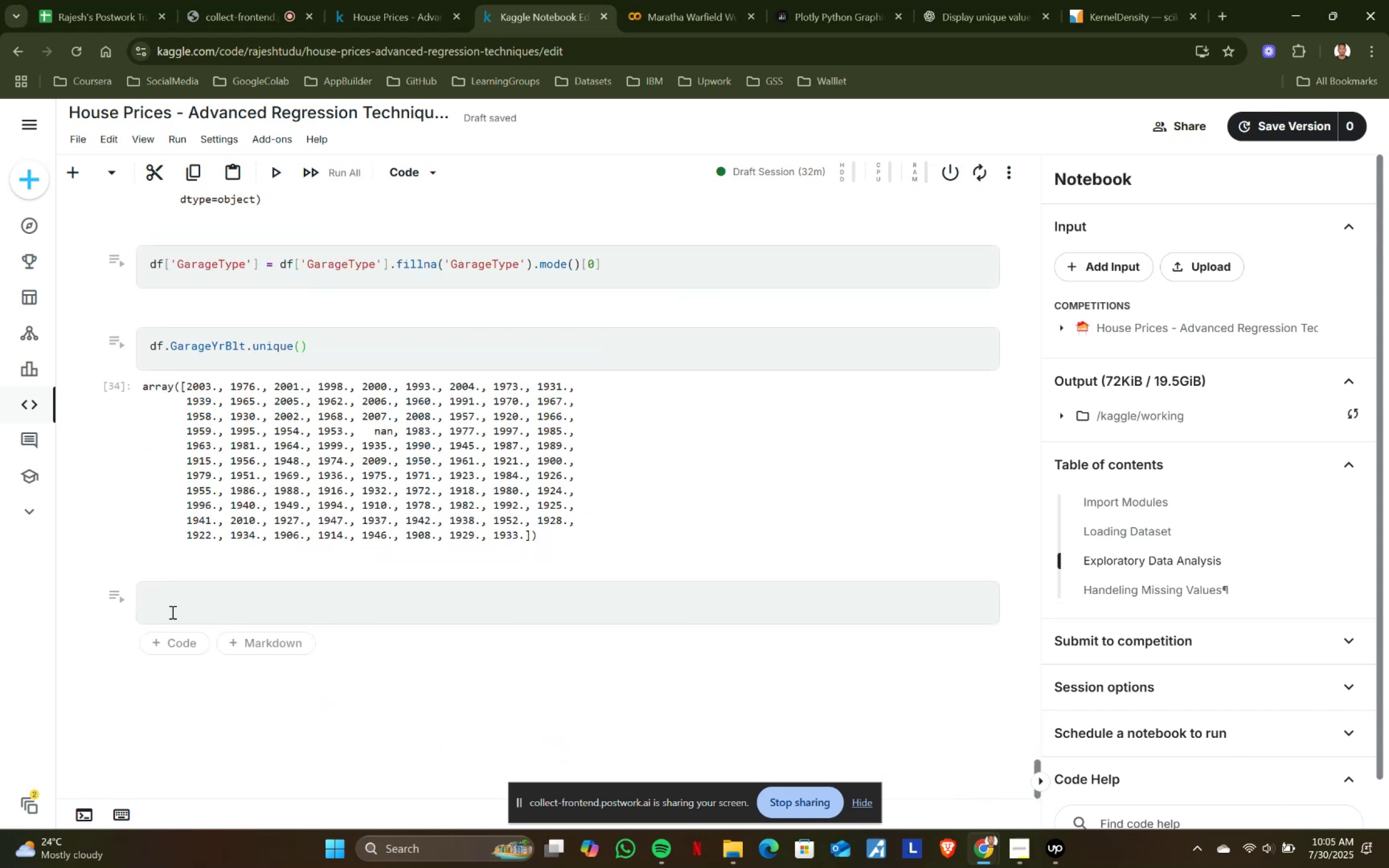 
left_click([176, 601])
 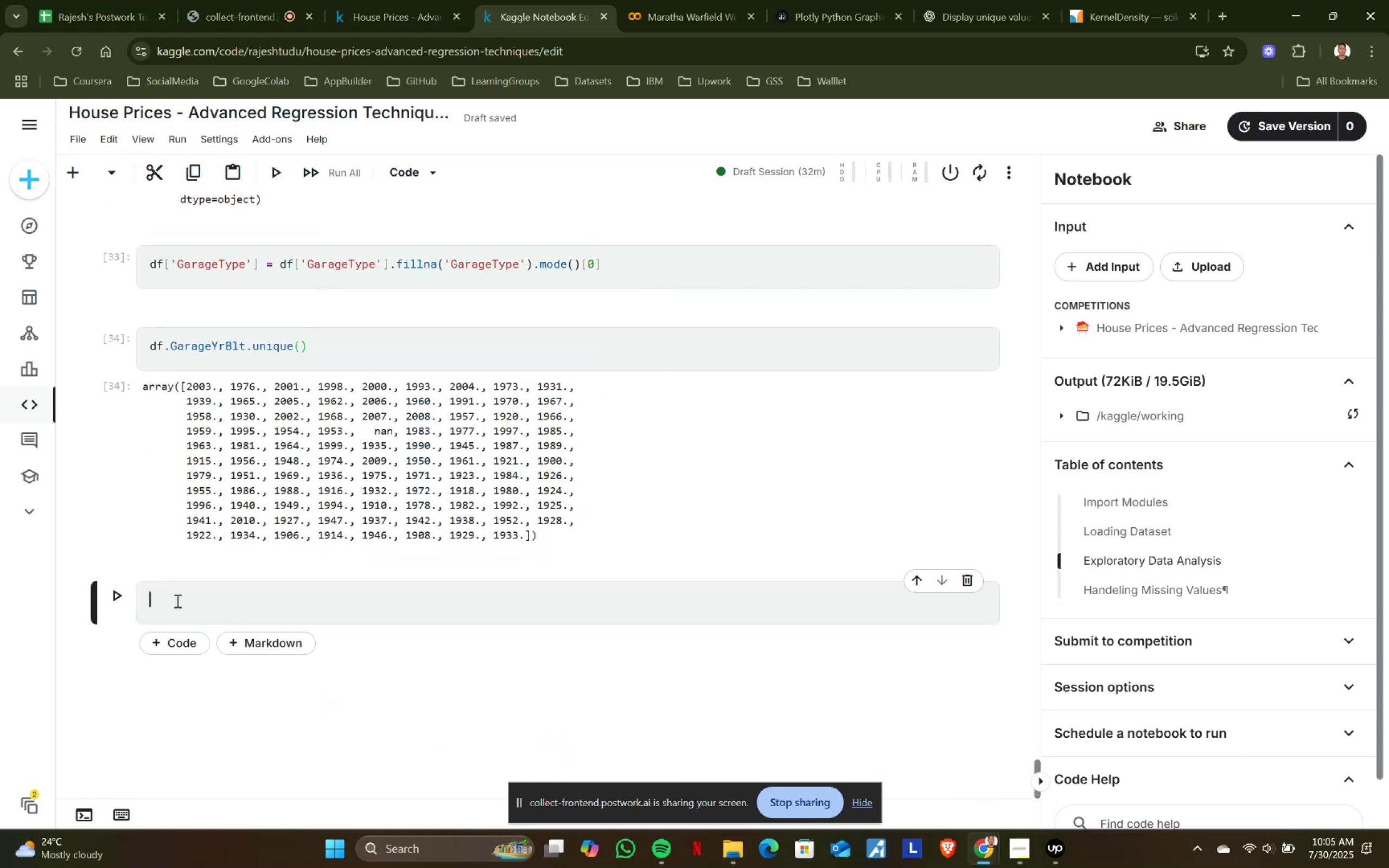 
key(Control+ControlLeft)
 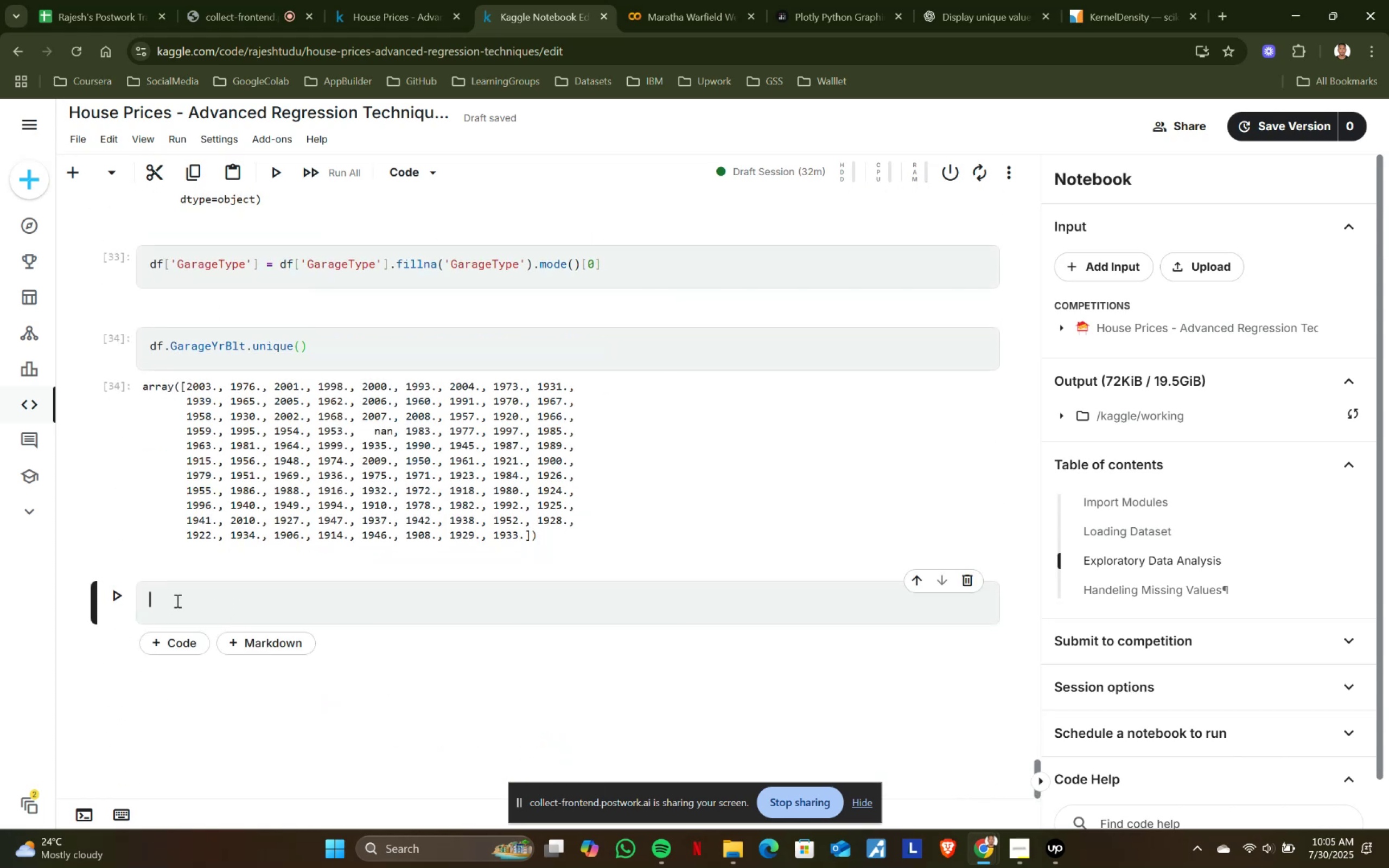 
key(Control+V)
 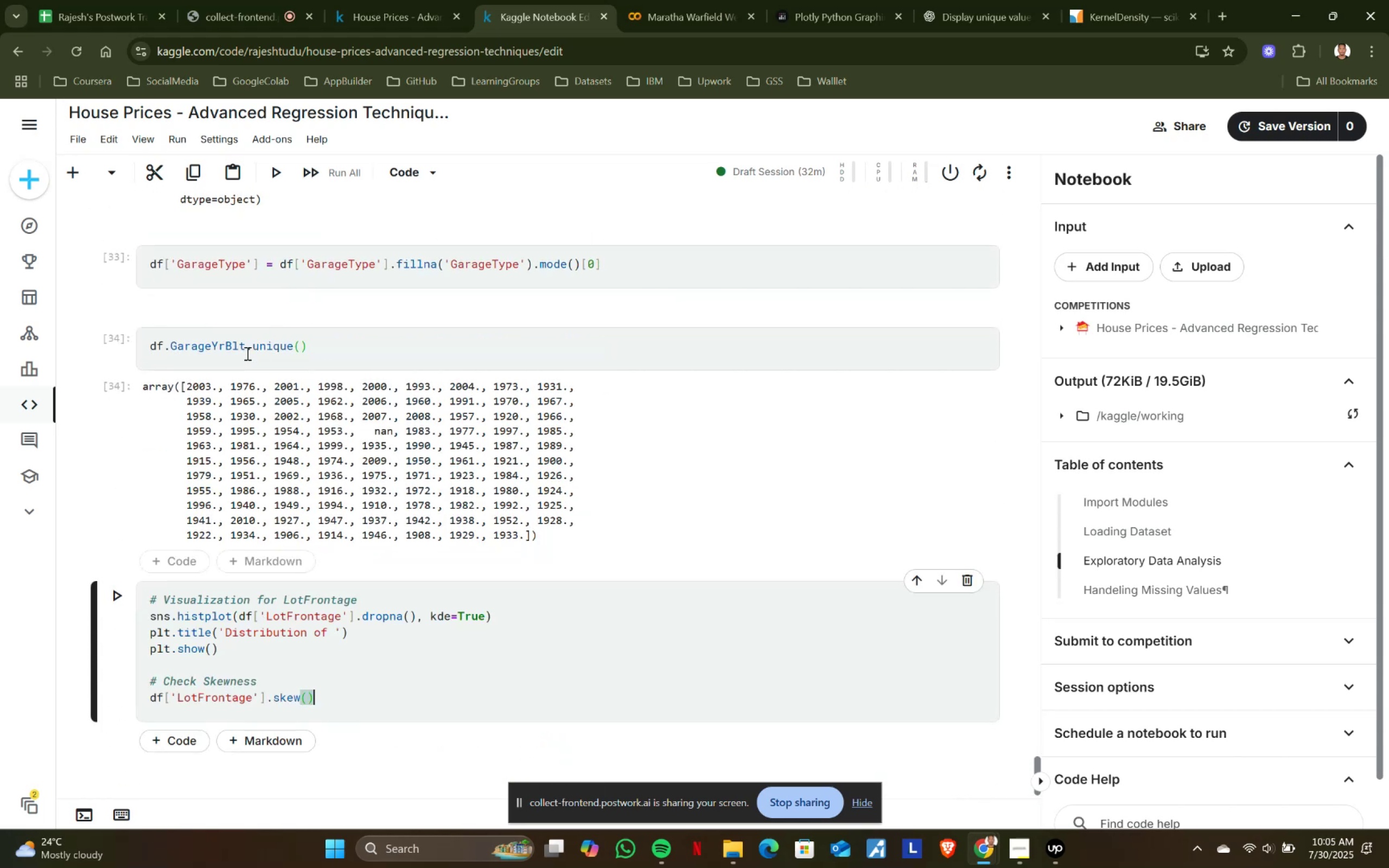 
left_click([244, 344])
 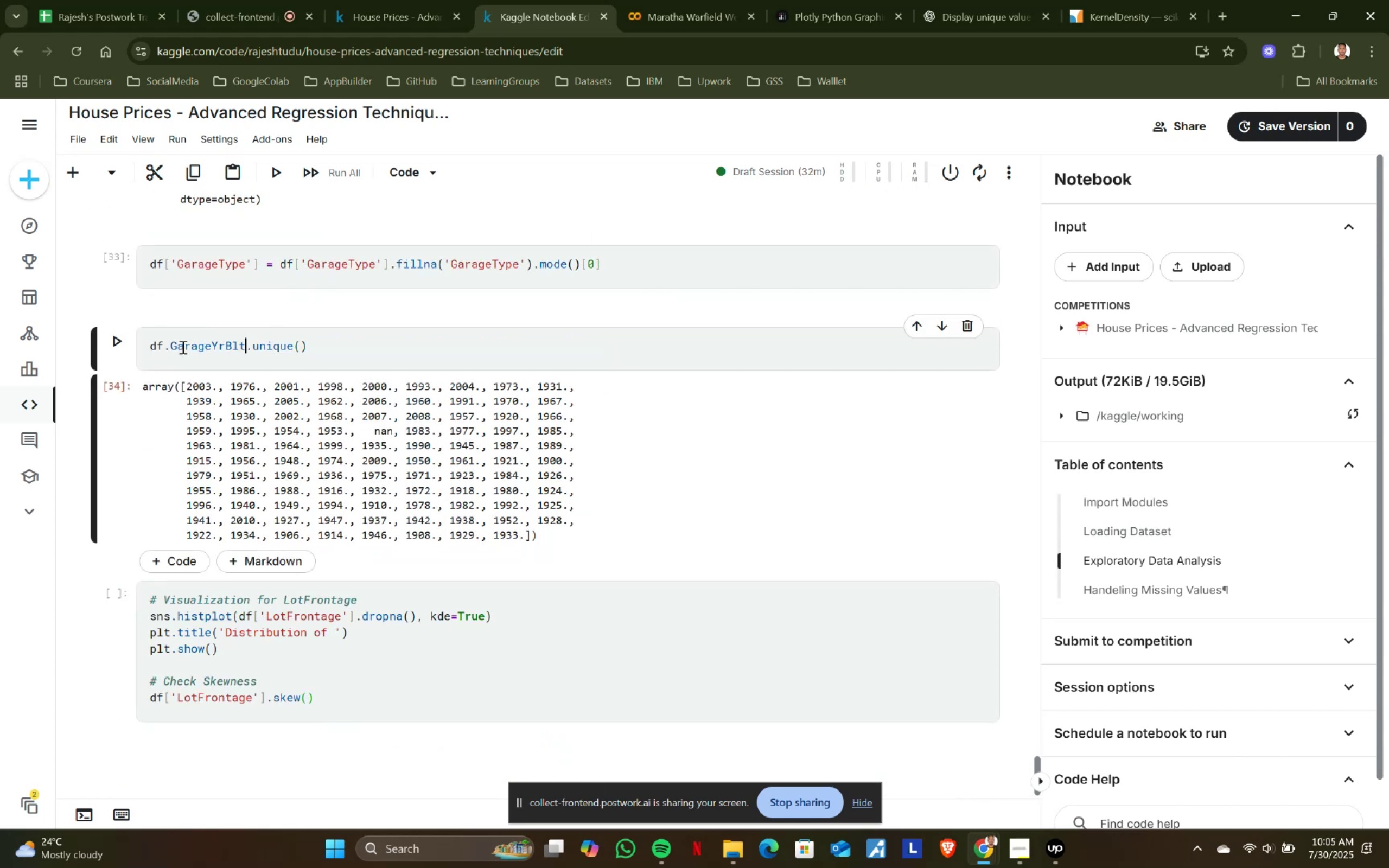 
hold_key(key=ShiftLeft, duration=0.47)
left_click([173, 344])
 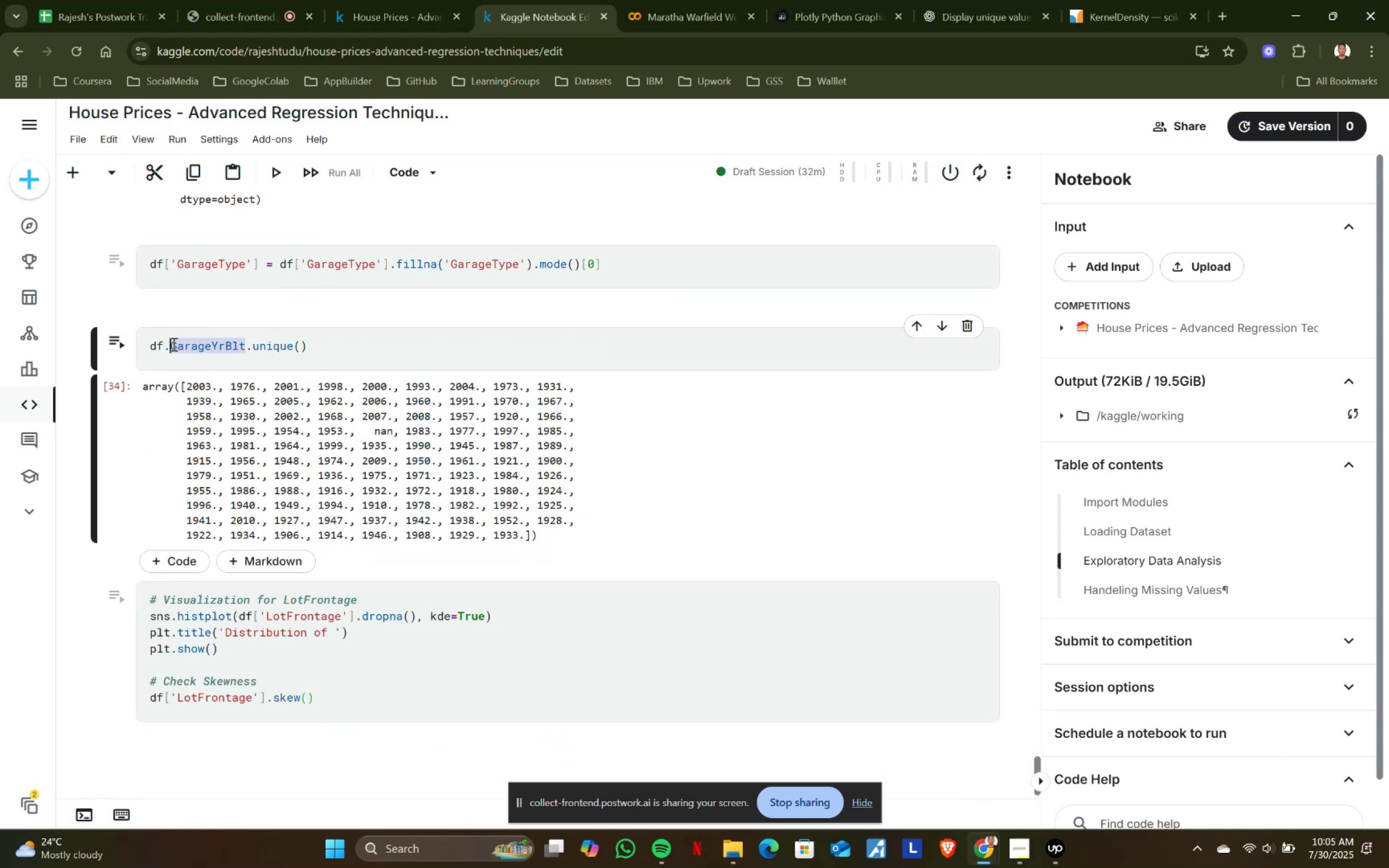 
key(Control+ControlLeft)
 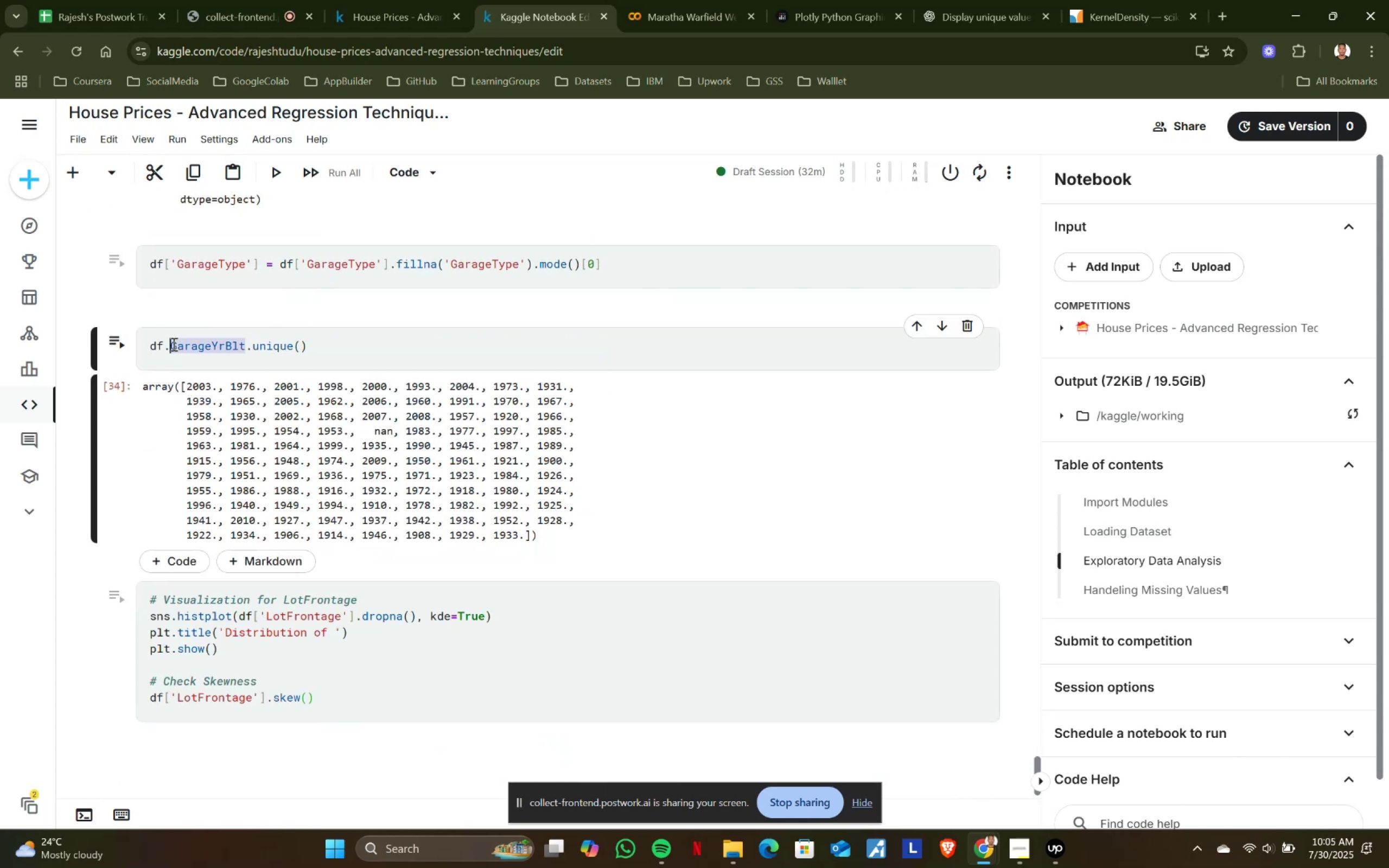 
key(Control+C)
 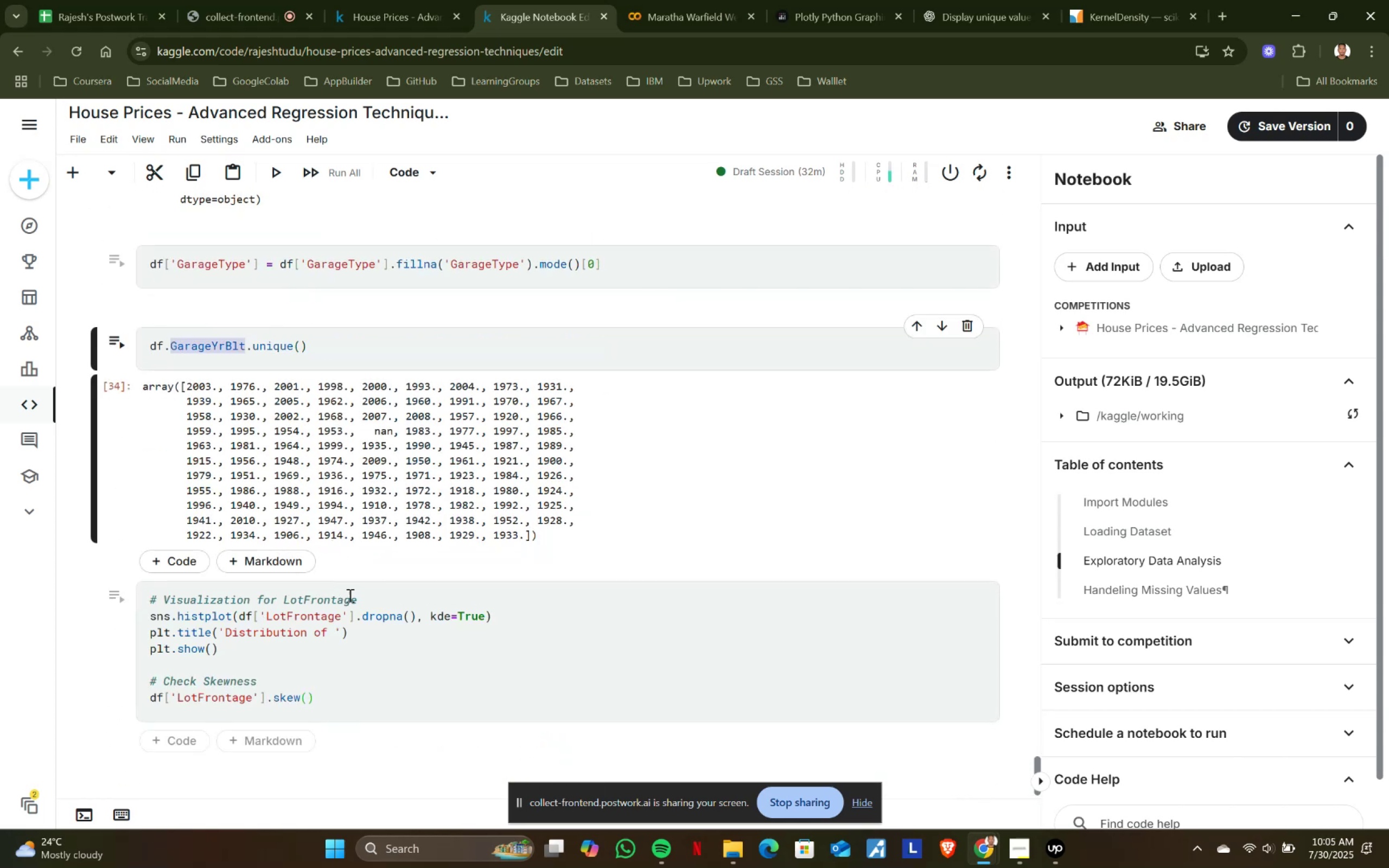 
left_click([359, 598])
 